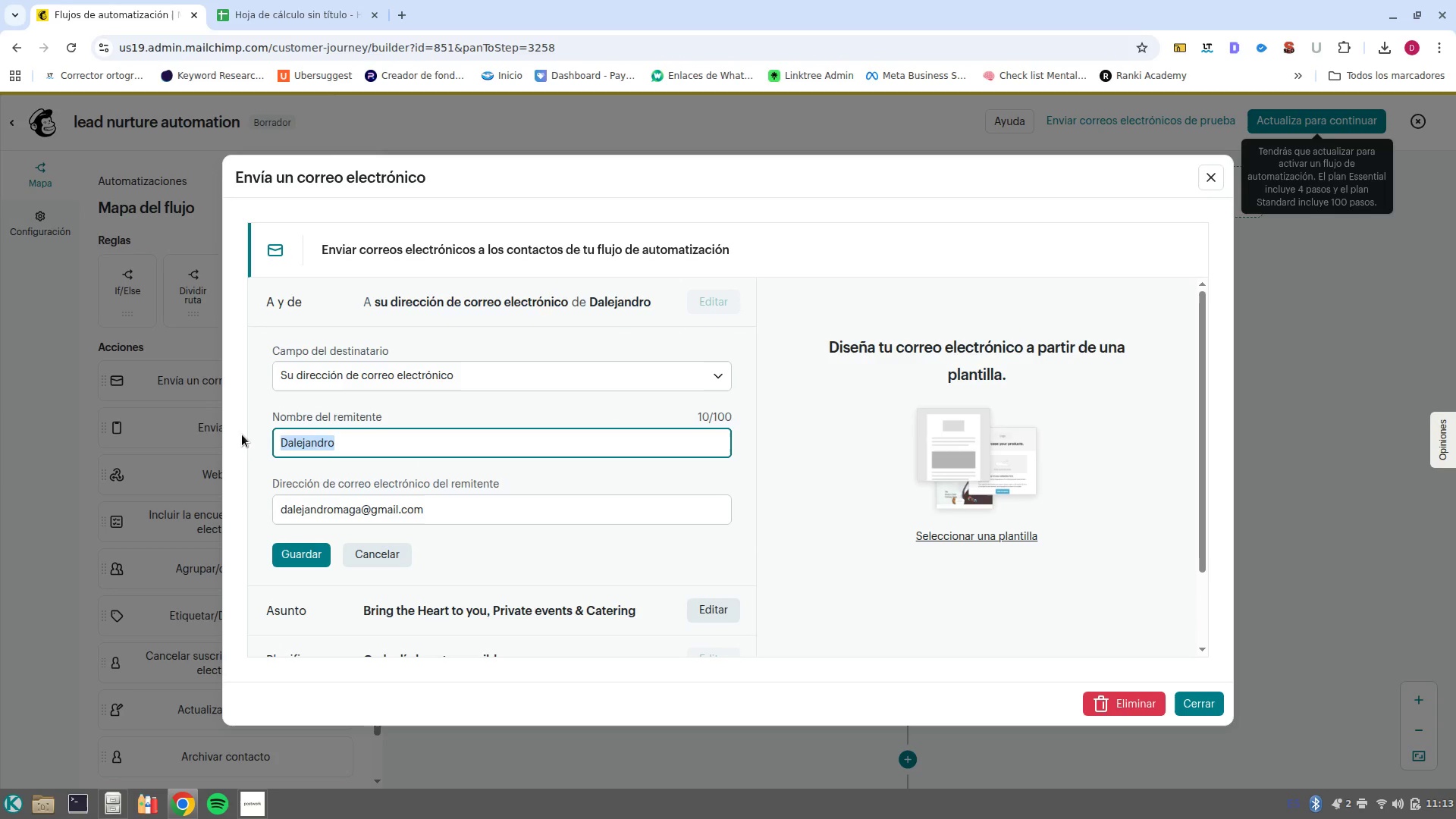 
key(Unknown)
 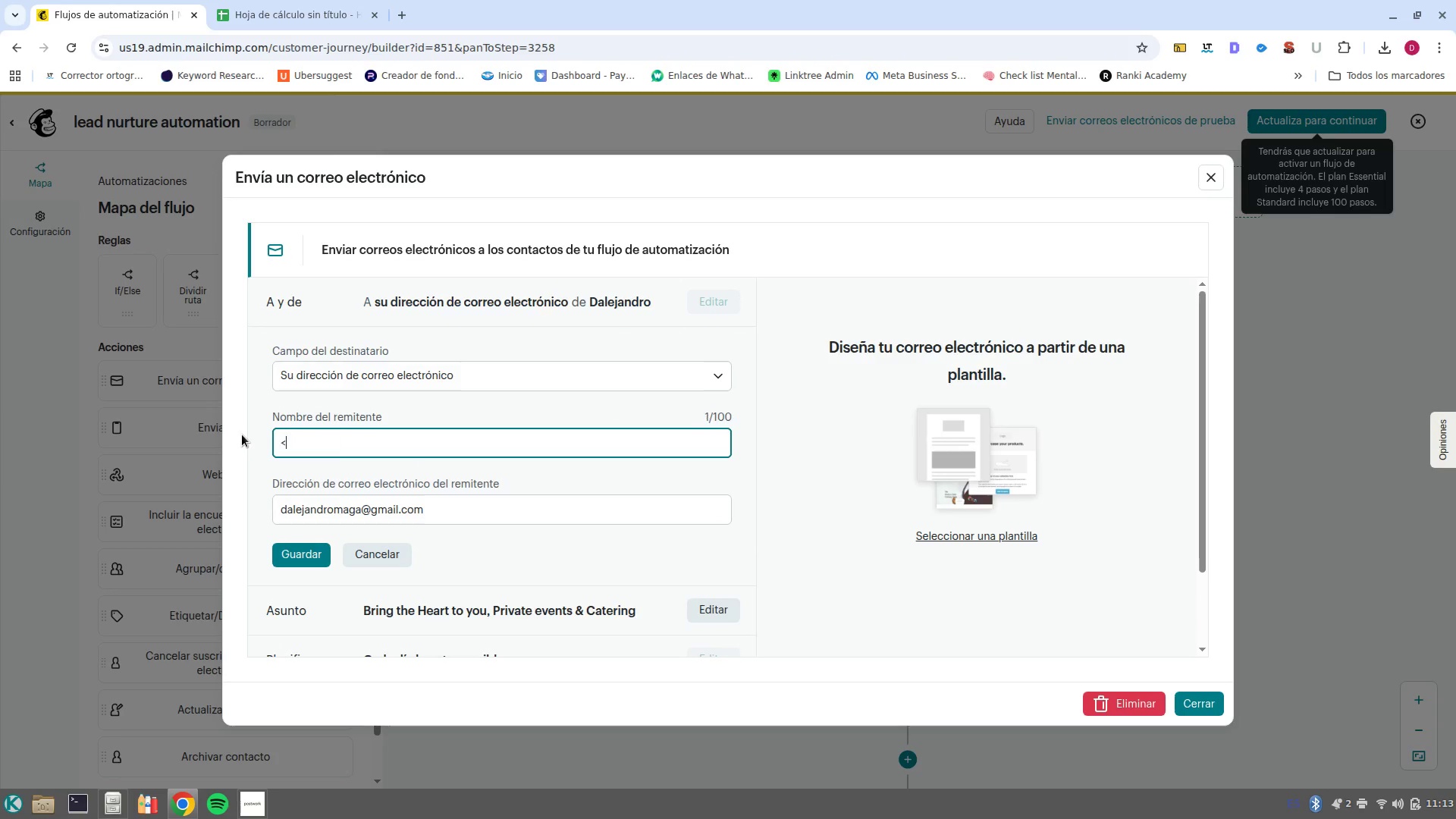 
key(Backspace)
key(Backspace)
type(vagab)
 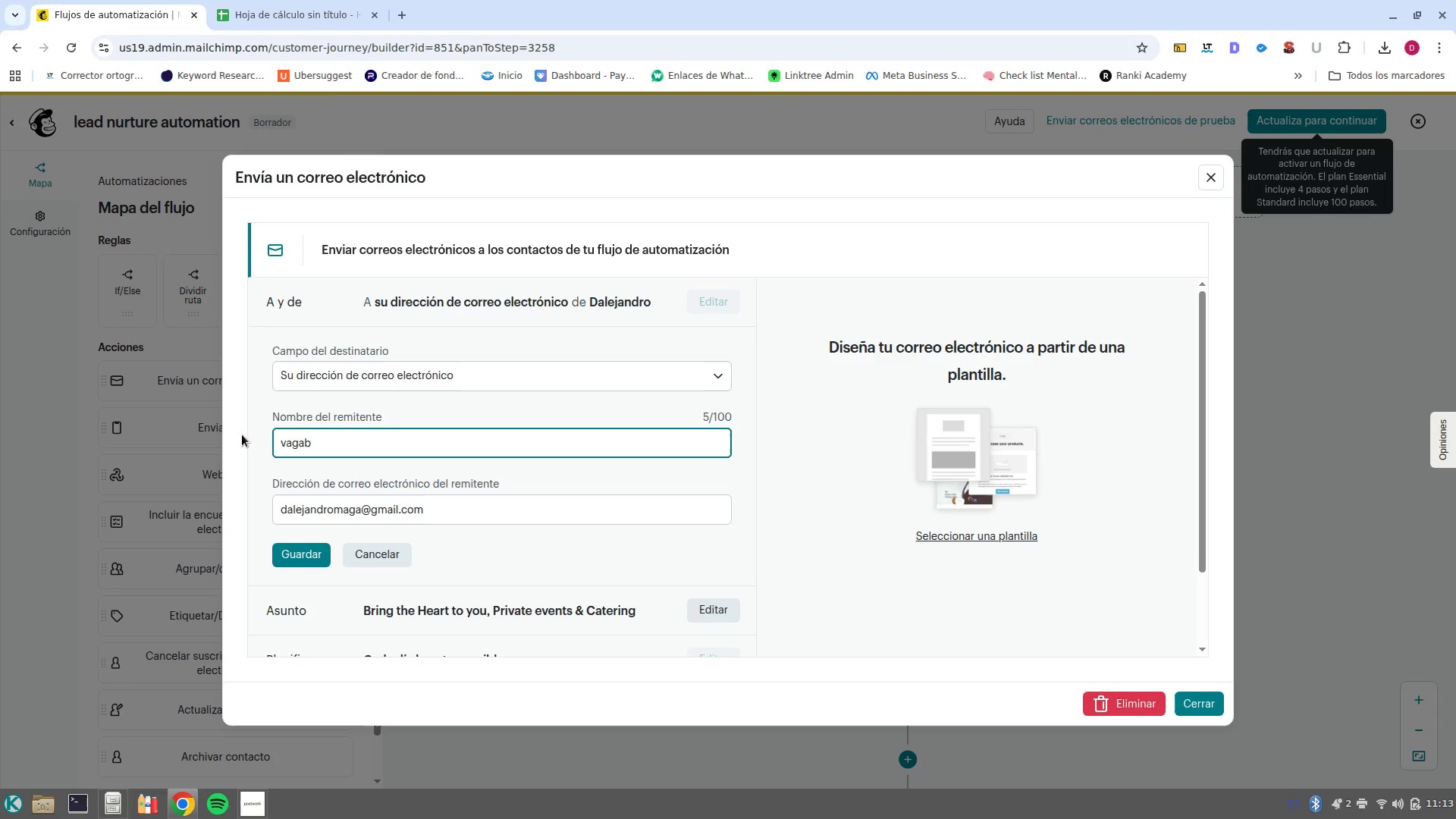 
wait(14.32)
 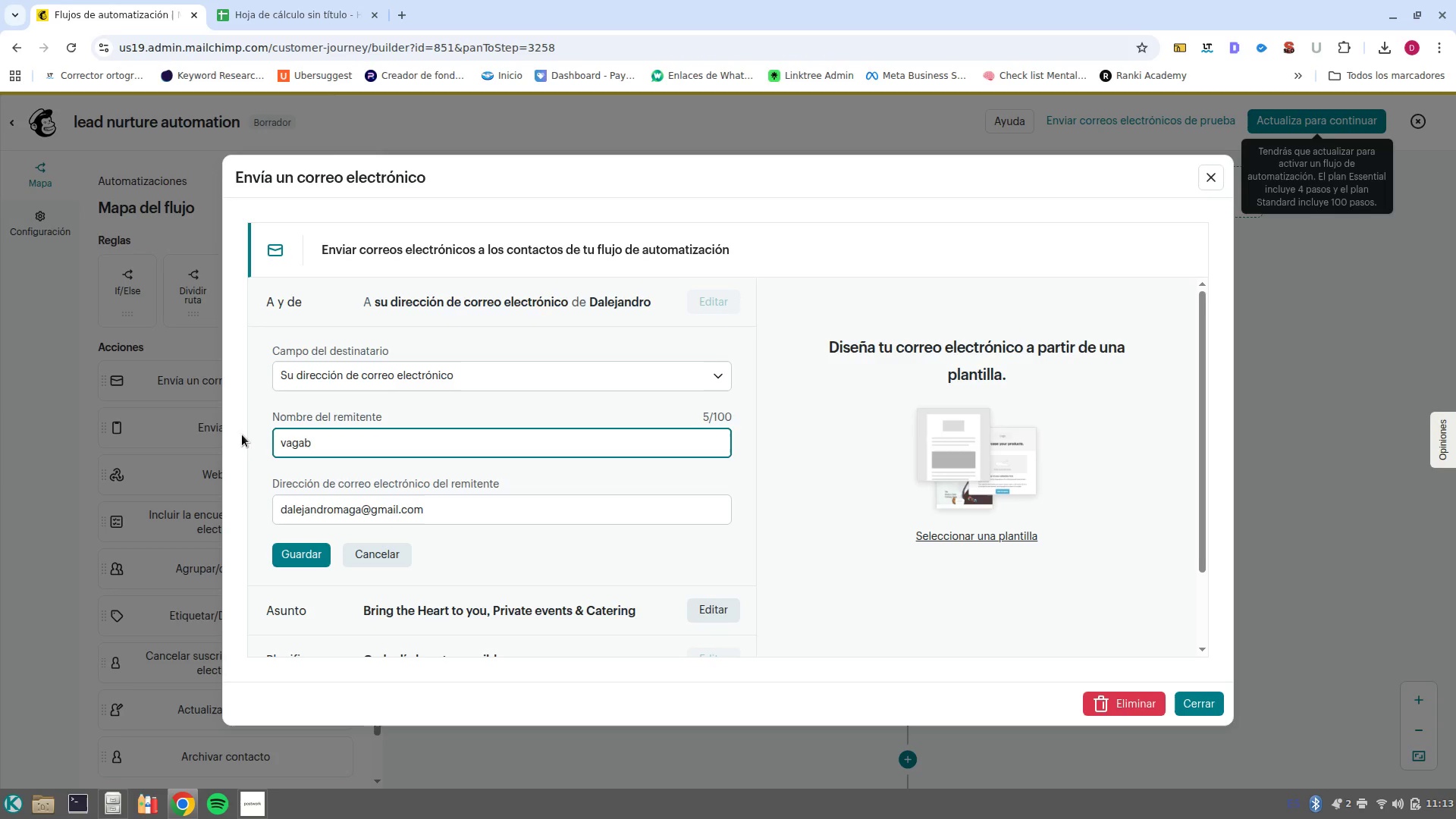 
type(ound Hear pi)
key(Backspace)
key(Backspace)
type(Pizza)
 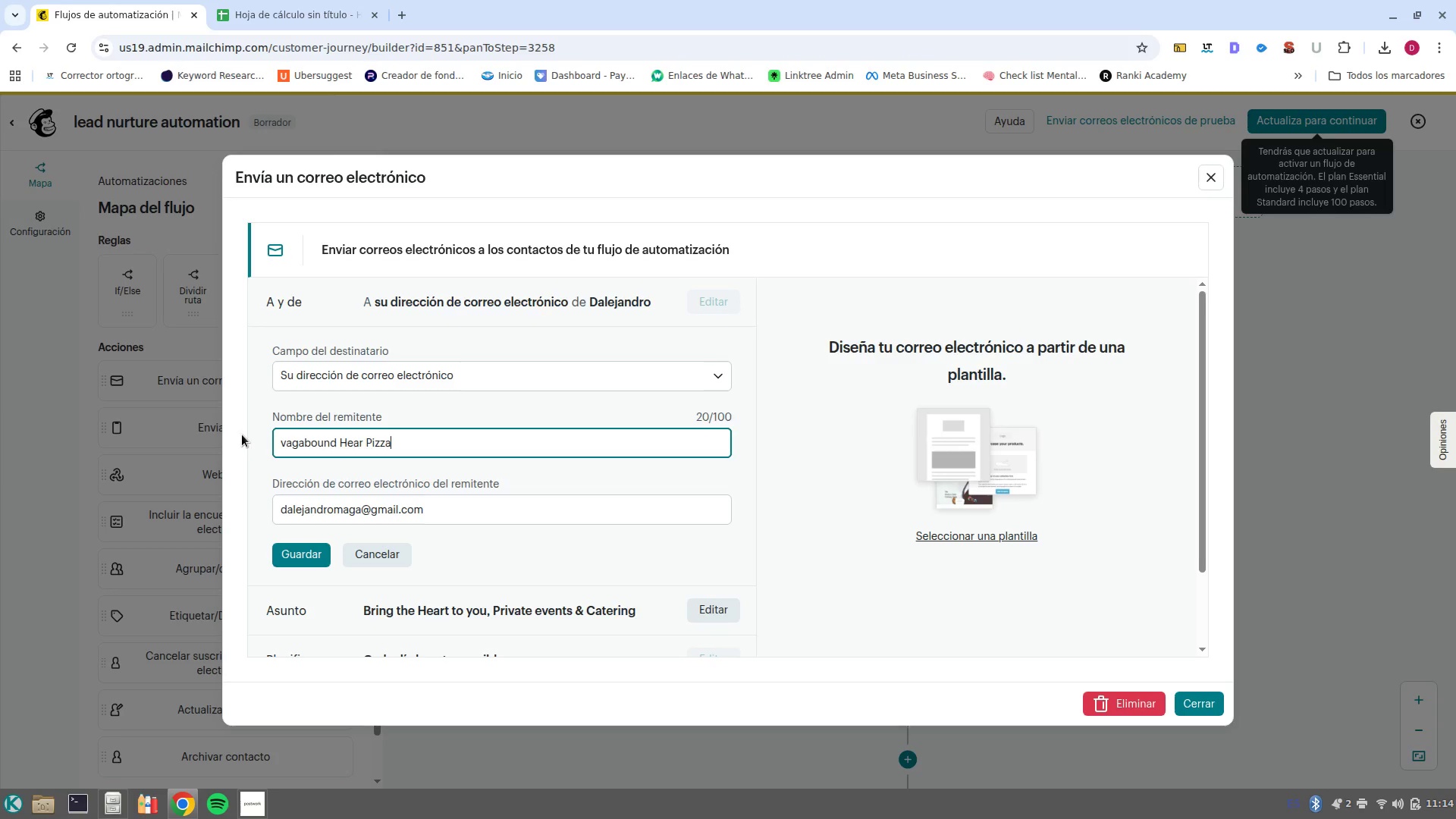 
wait(25.74)
 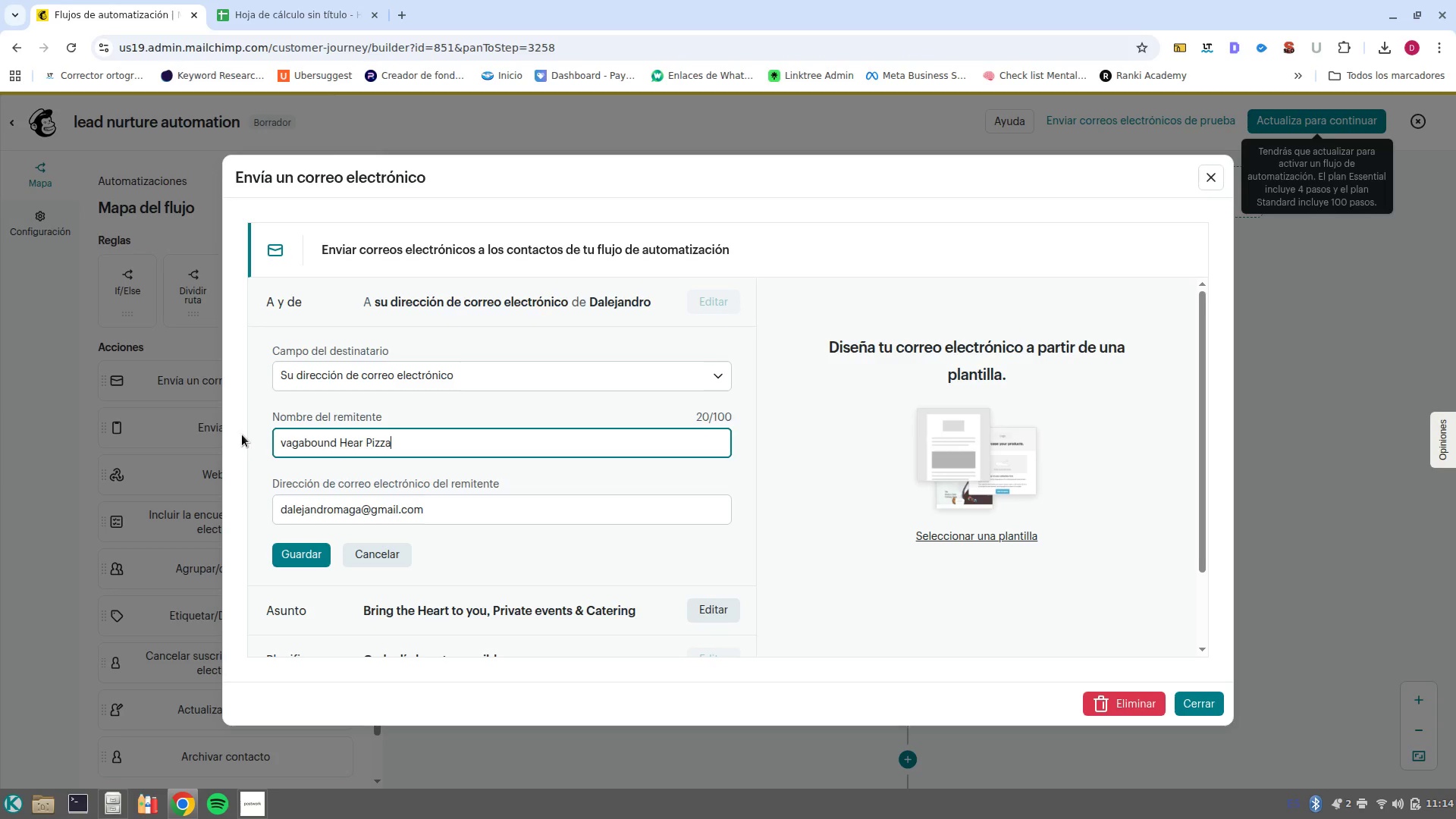 
left_click([307, 552])
 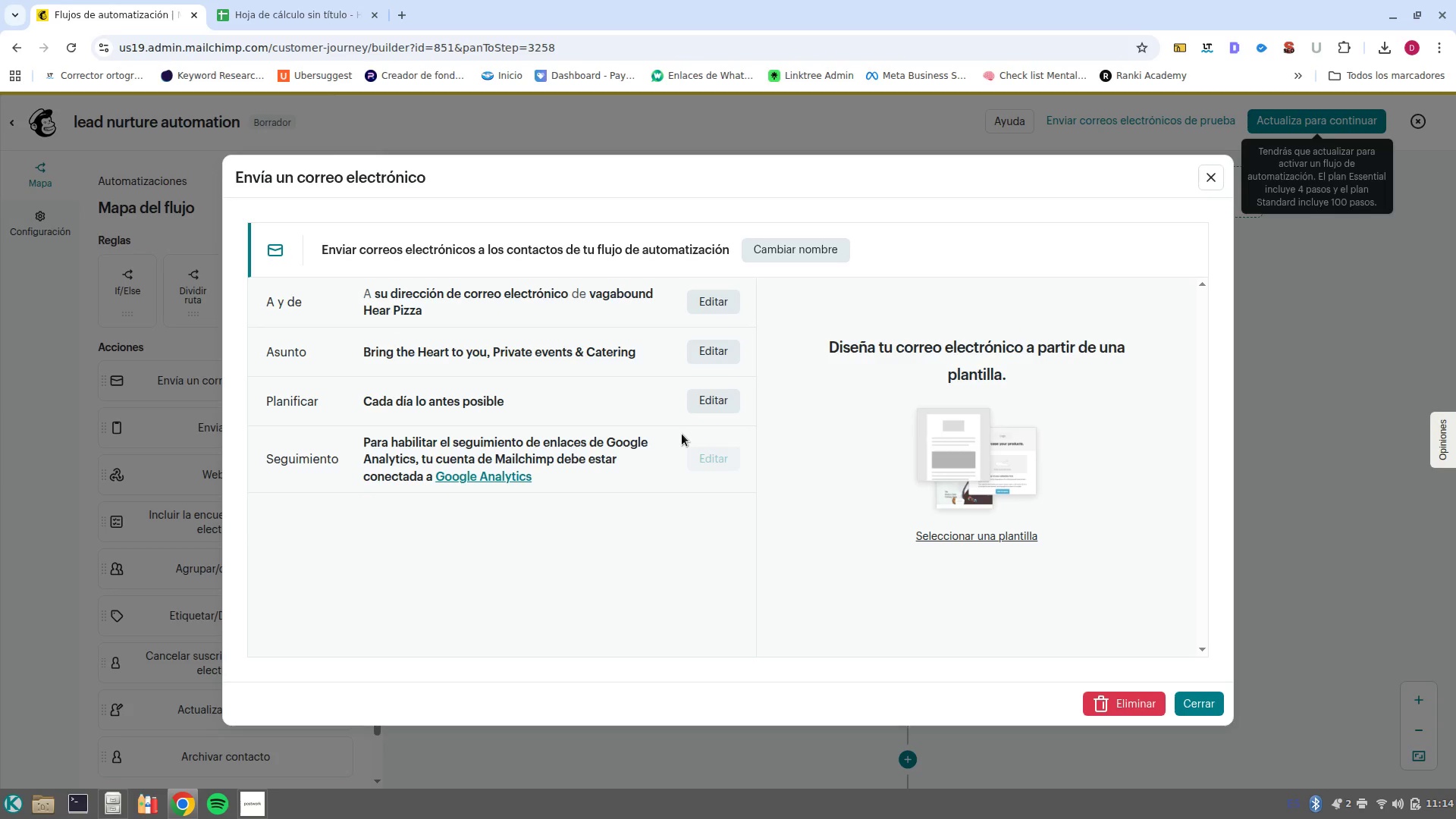 
wait(46.84)
 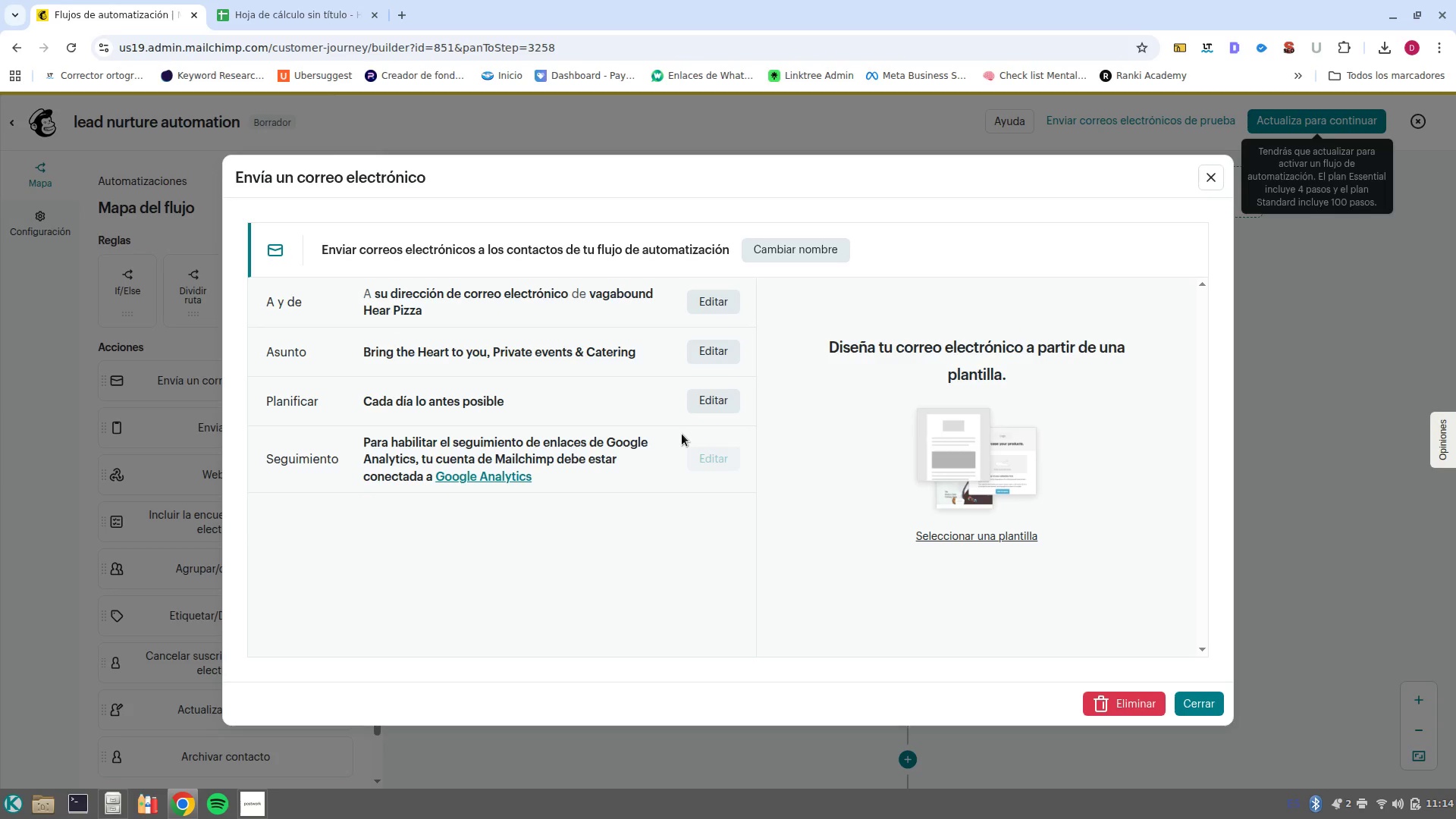 
left_click([979, 535])
 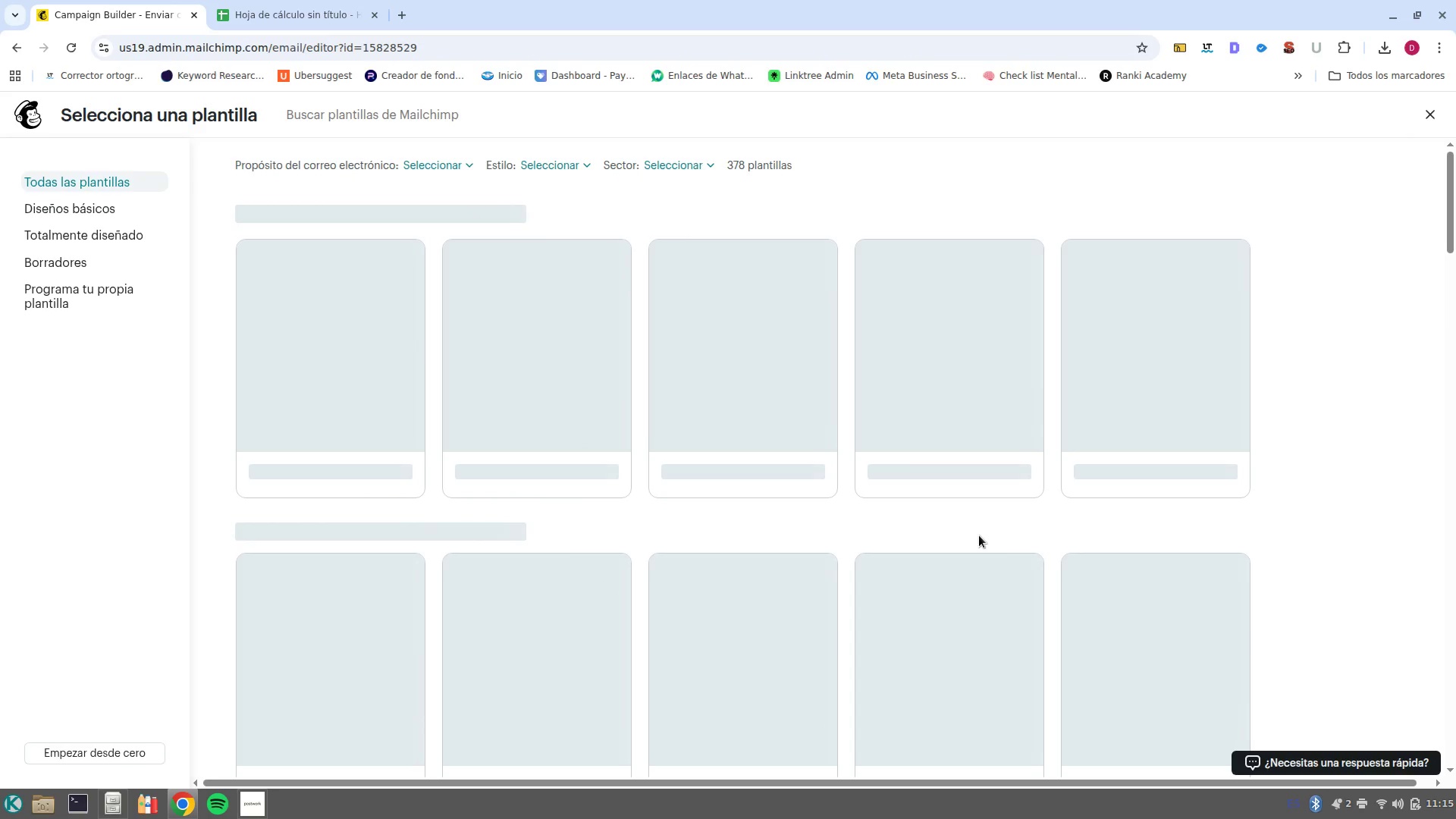 
left_click([65, 268])
 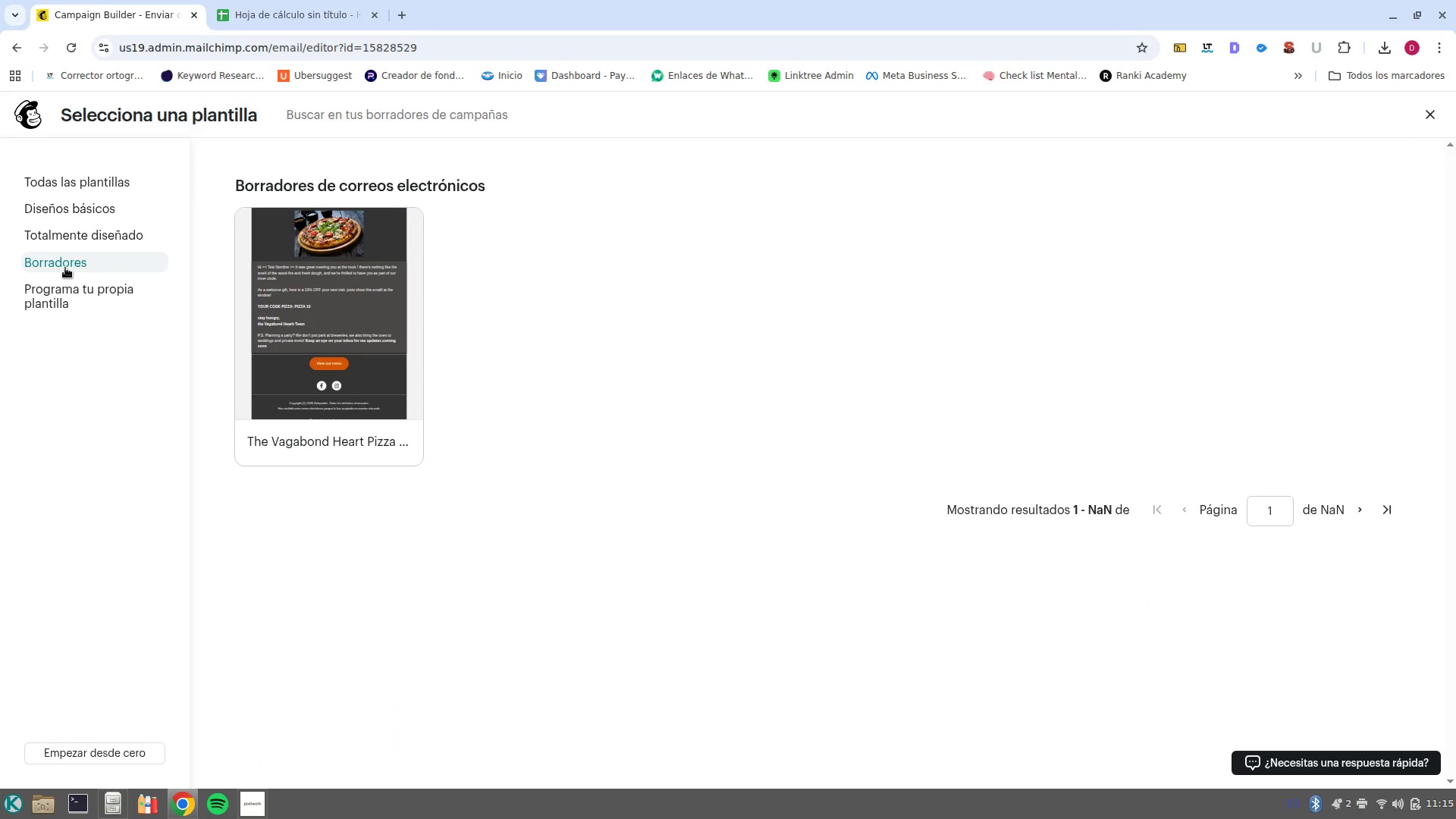 
wait(12.56)
 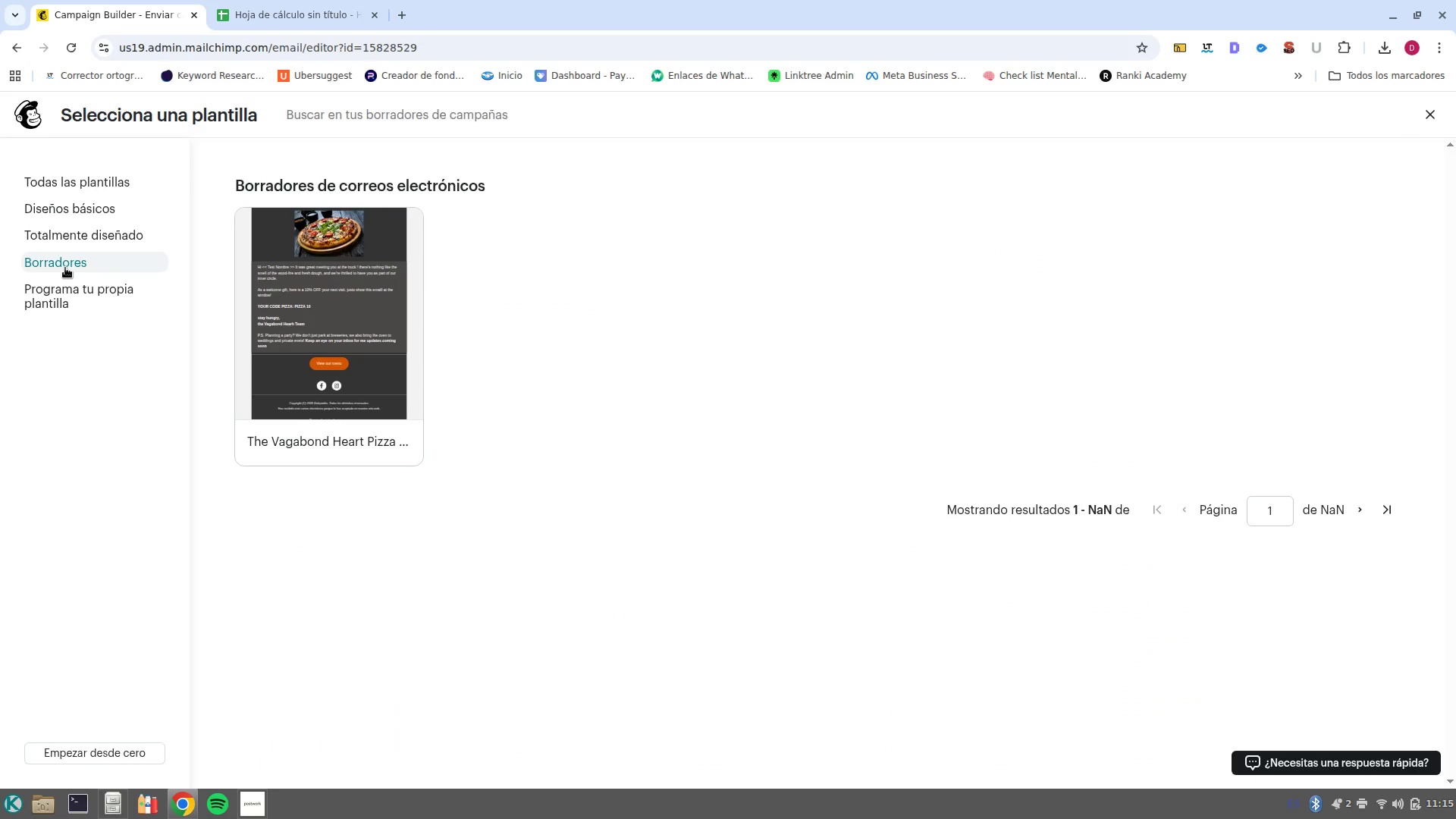 
left_click([331, 328])
 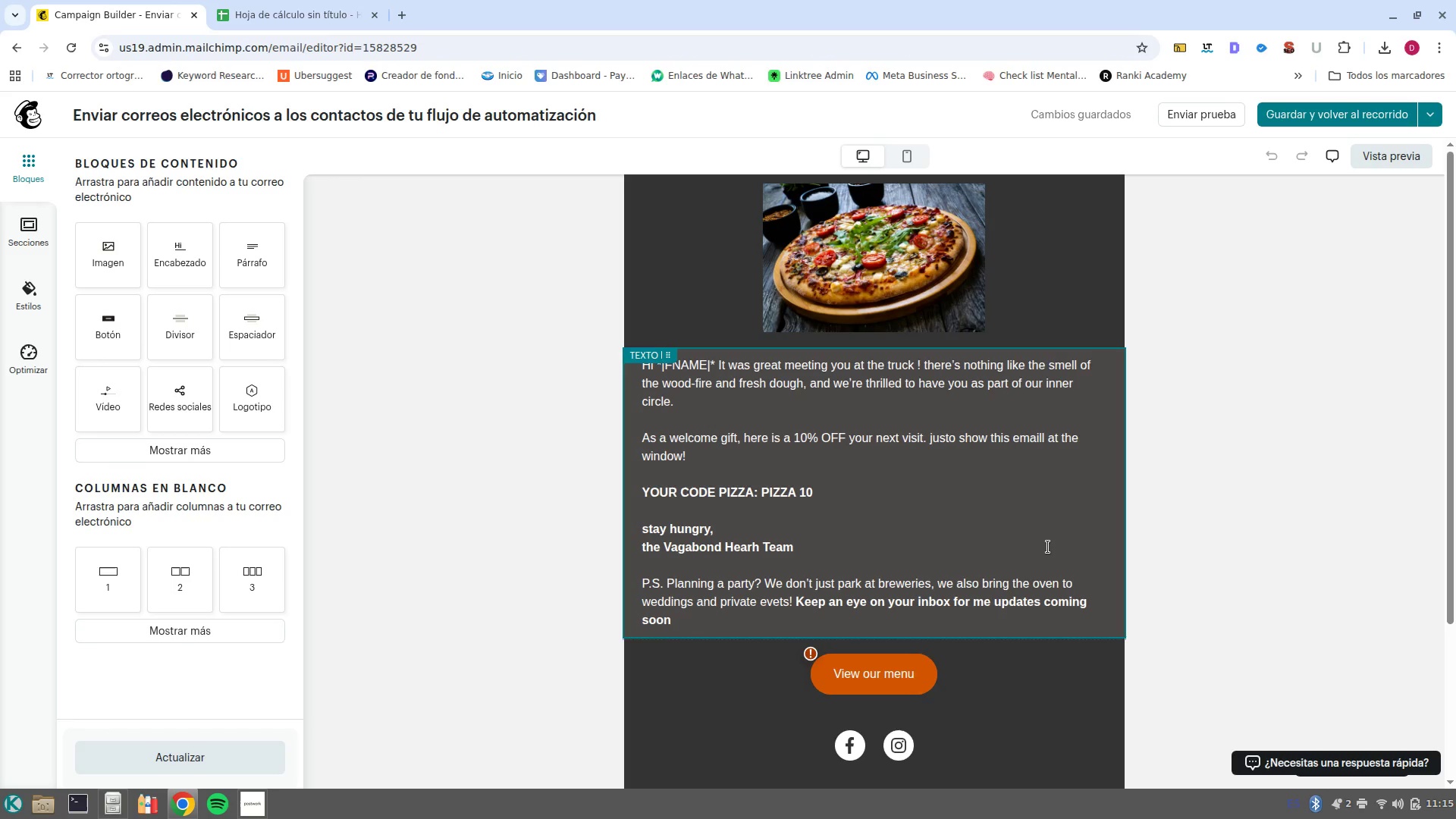 
wait(32.65)
 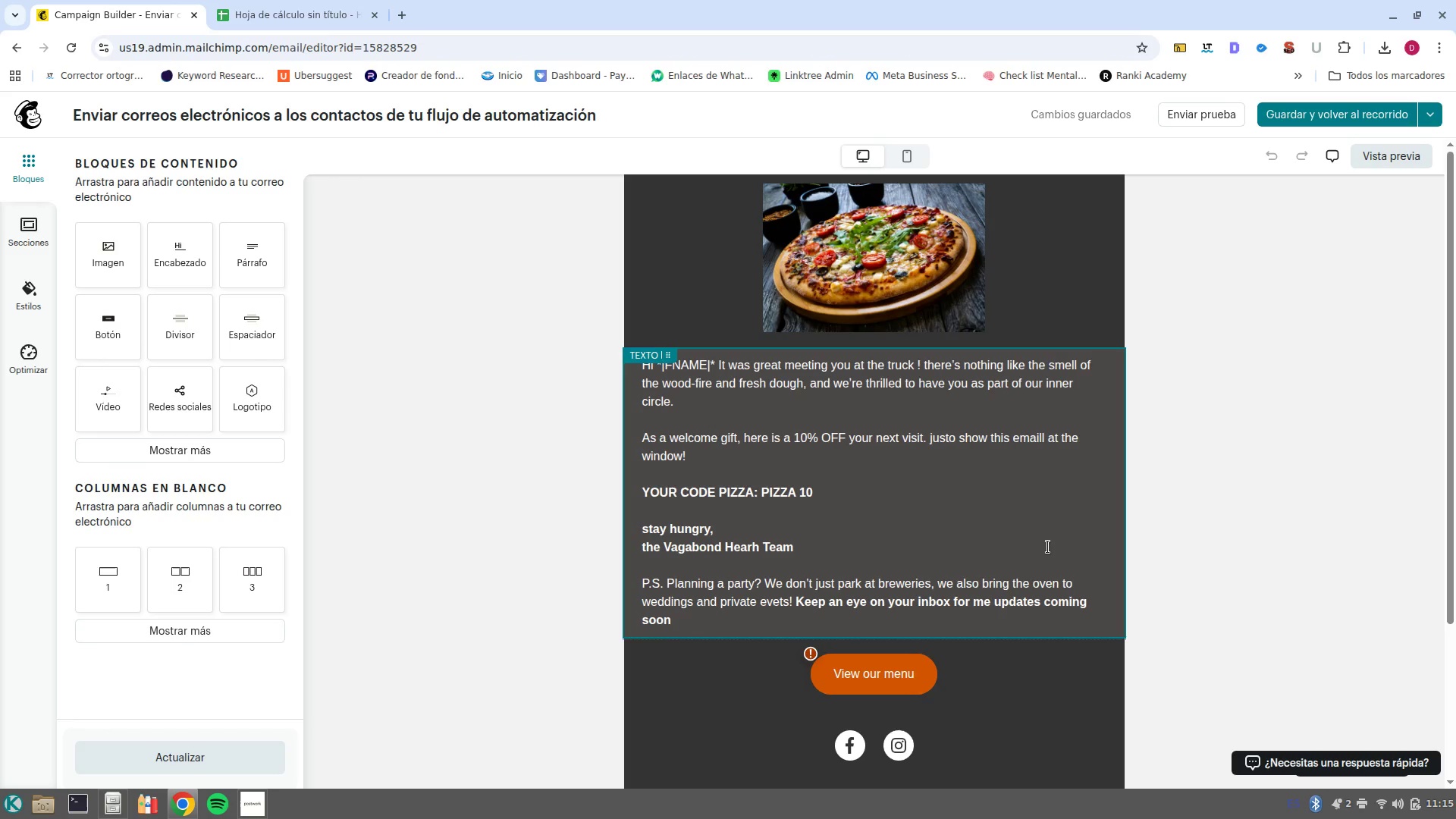 
left_click([717, 374])
 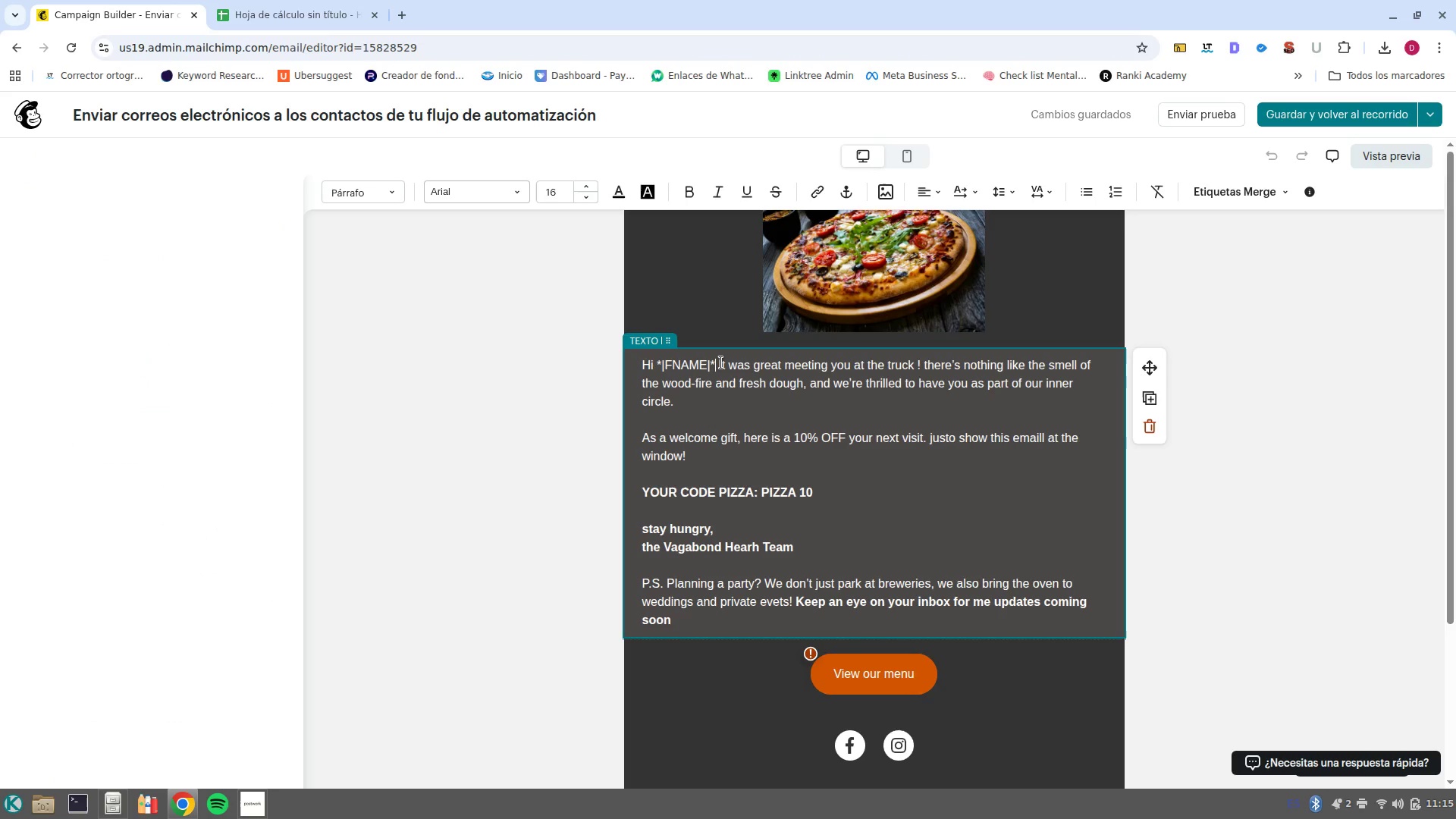 
left_click([721, 362])
 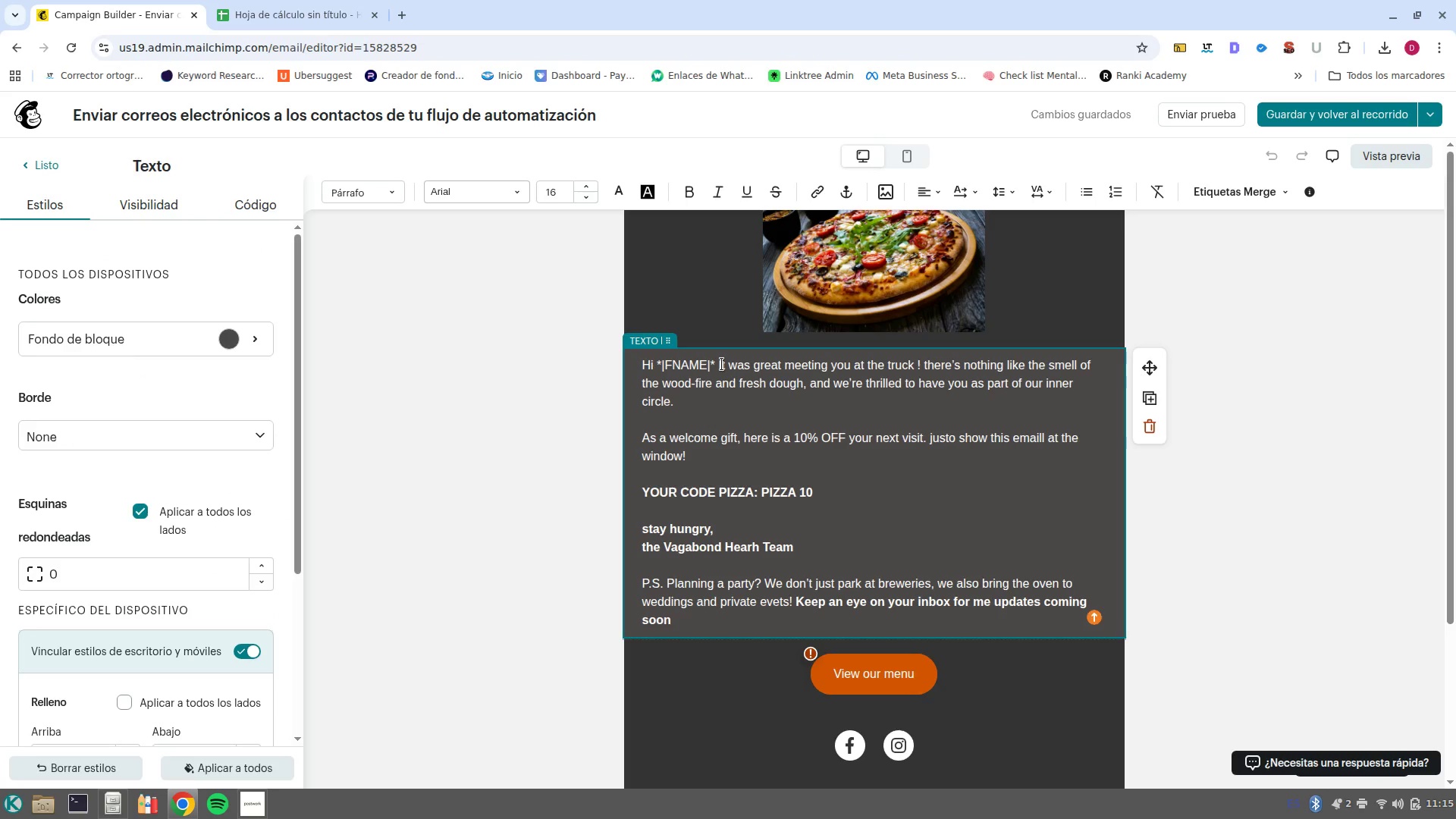 
left_click_drag(start_coordinate=[721, 363], to_coordinate=[1044, 624])
 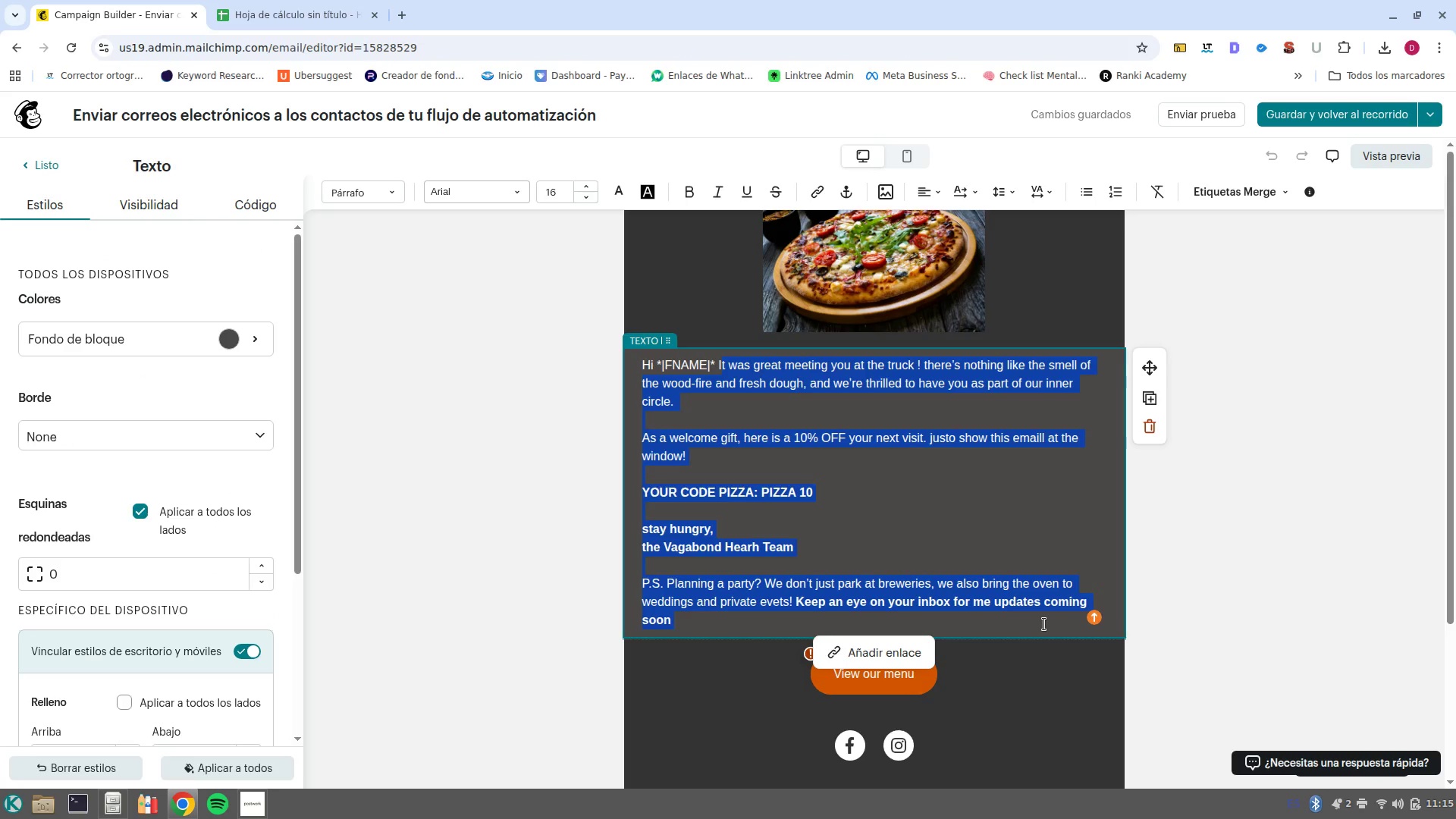 
key(Backspace)
 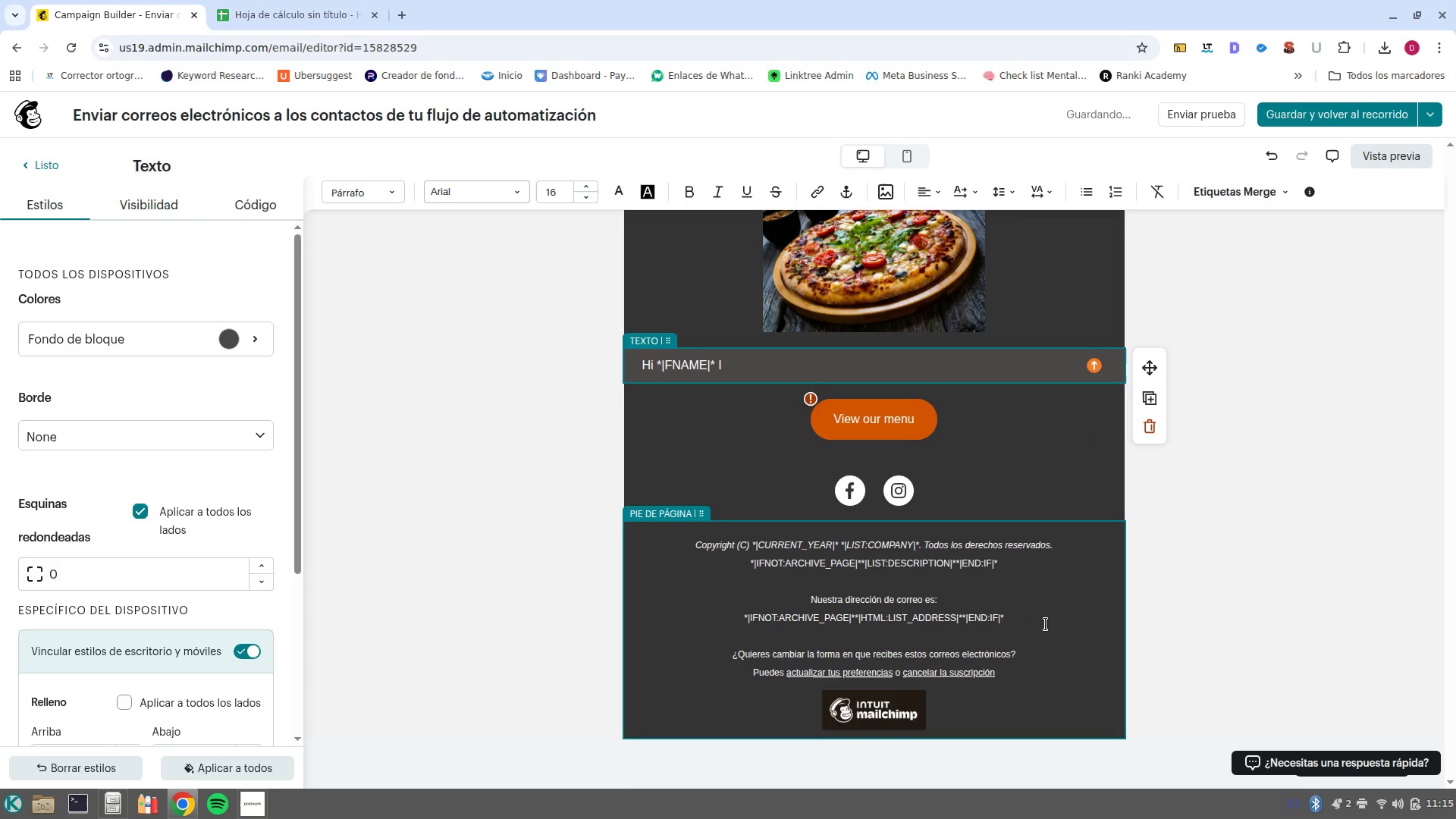 
key(Backspace)
 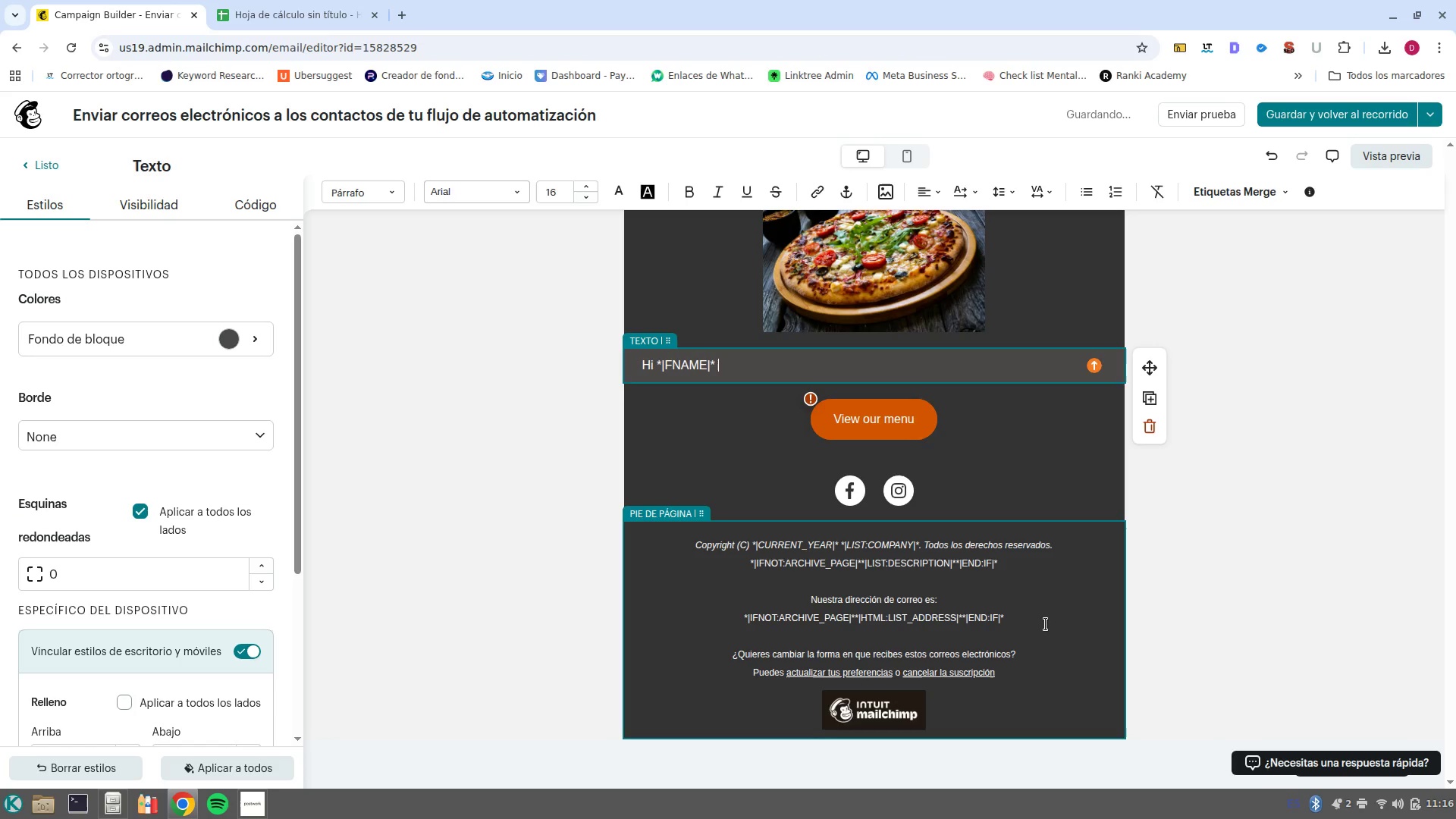 
key(Space)
 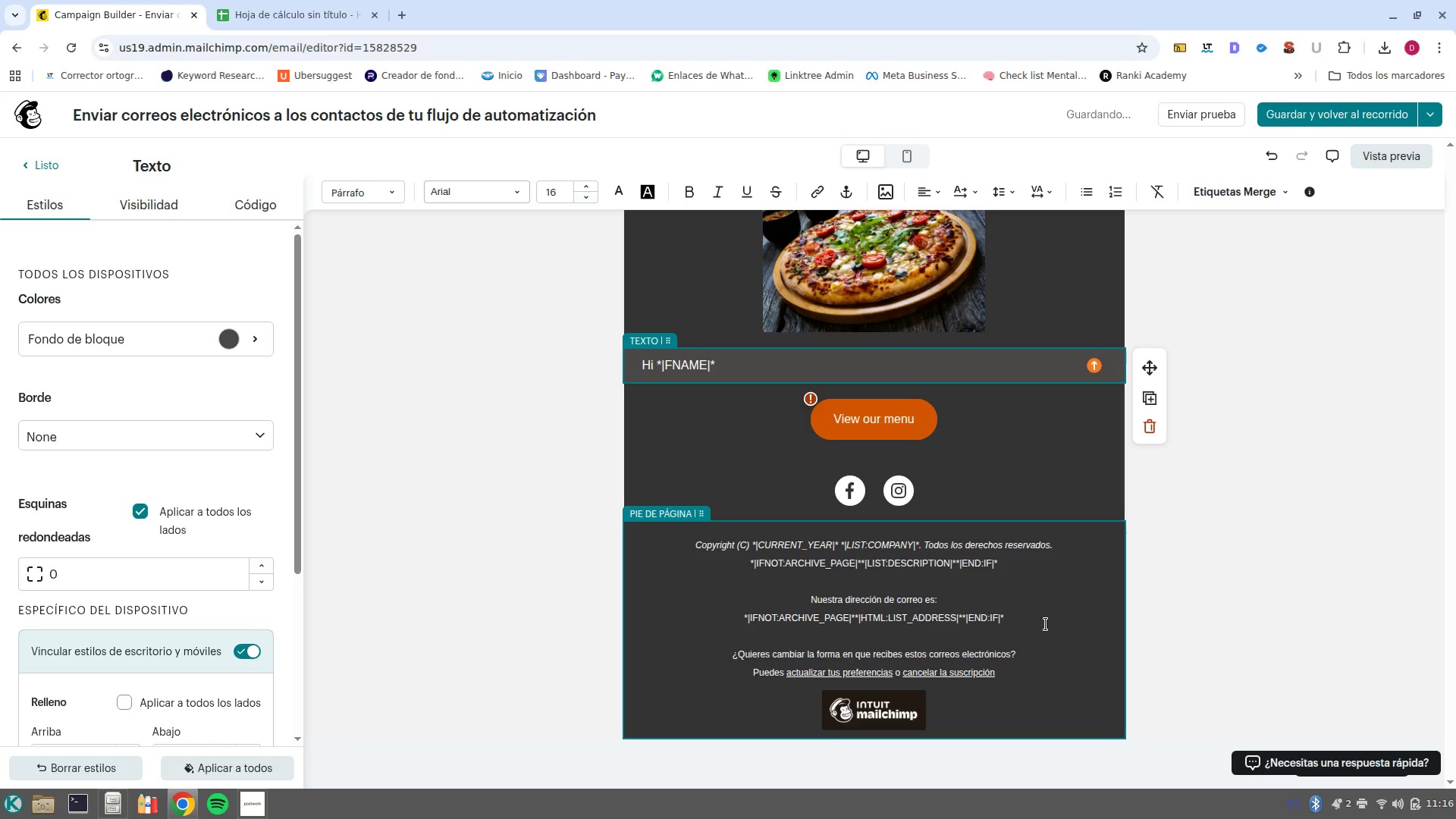 
type(Rady)
key(Backspace)
key(Backspace)
key(Backspace)
key(Backspace)
type(e)
key(Backspace)
type(Ready to Hi)
key(Backspace)
type(ost the Ul)
key(Backspace)
key(Backspace)
type(ultimate pizza experience)
 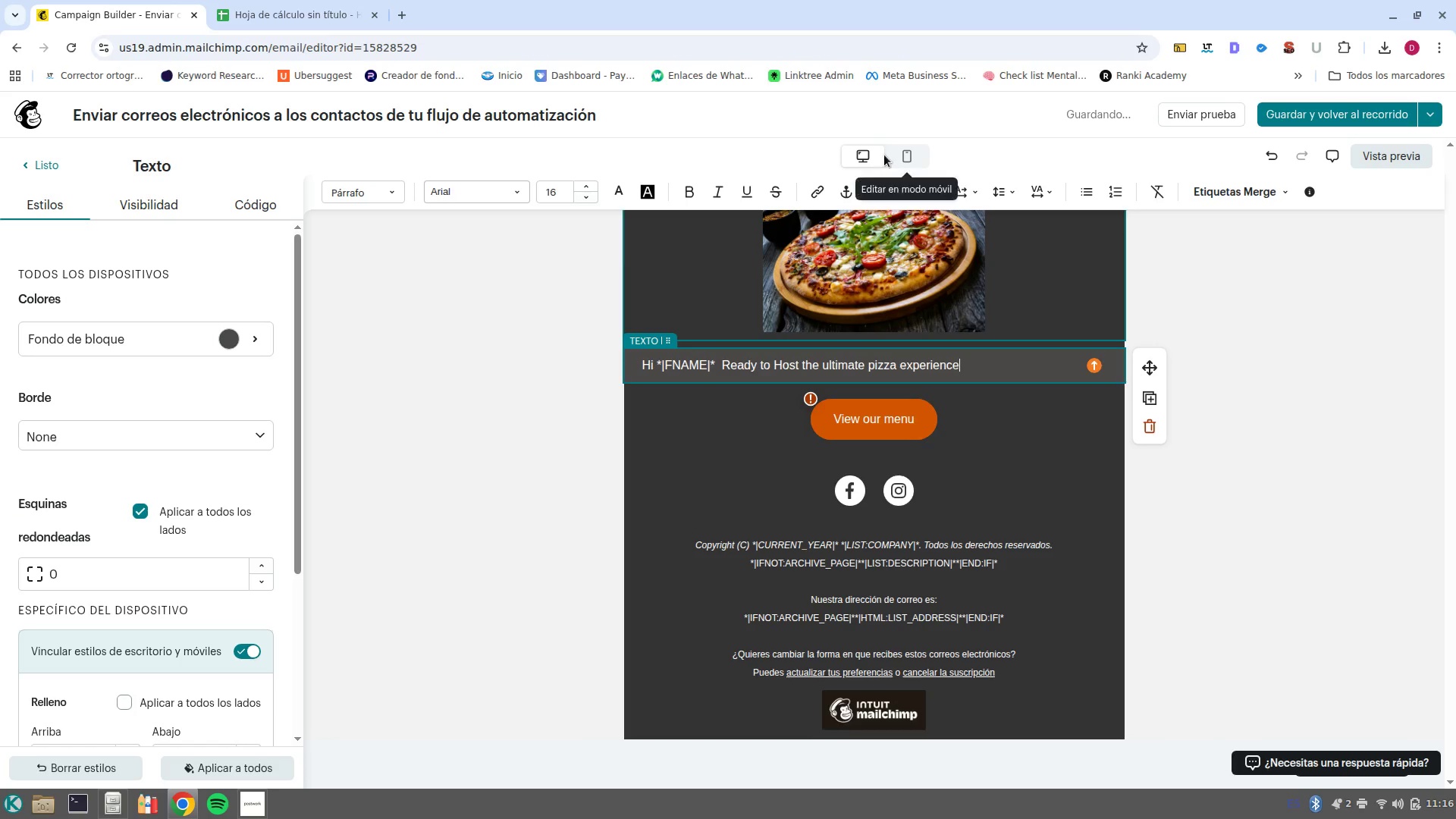 
left_click([928, 194])
 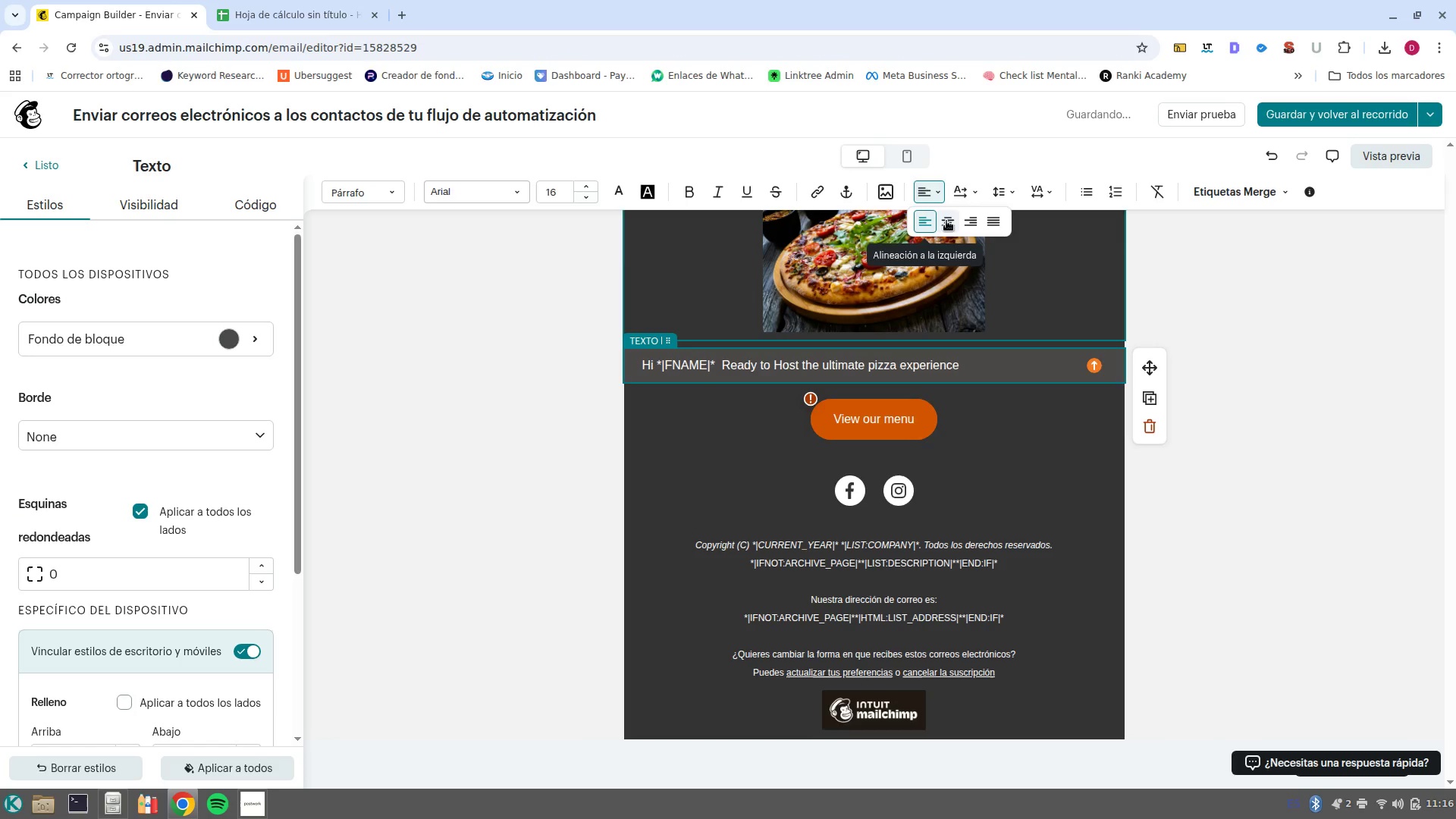 
left_click([951, 223])
 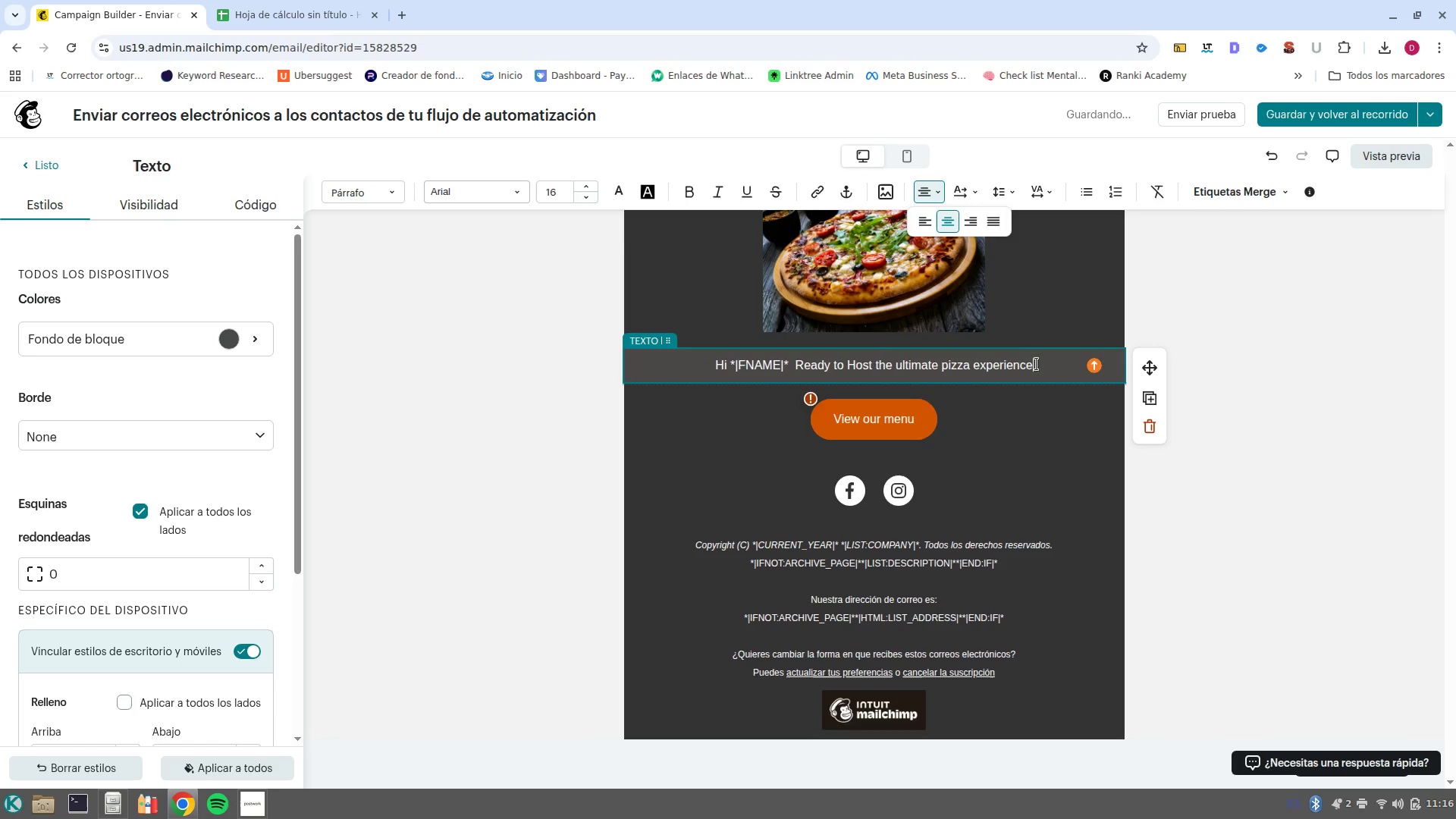 
left_click_drag(start_coordinate=[1037, 366], to_coordinate=[601, 359])
 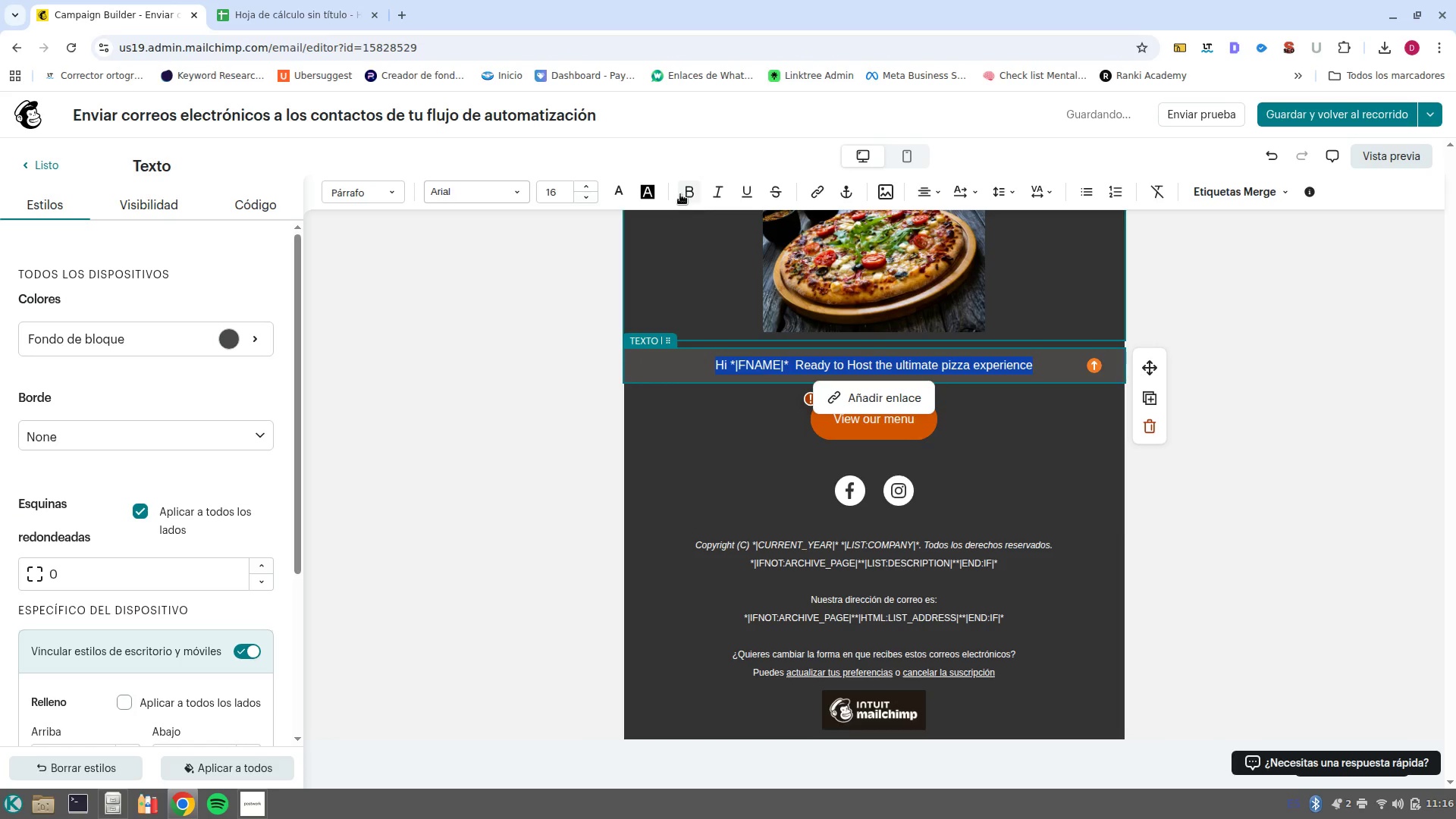 
left_click([694, 193])
 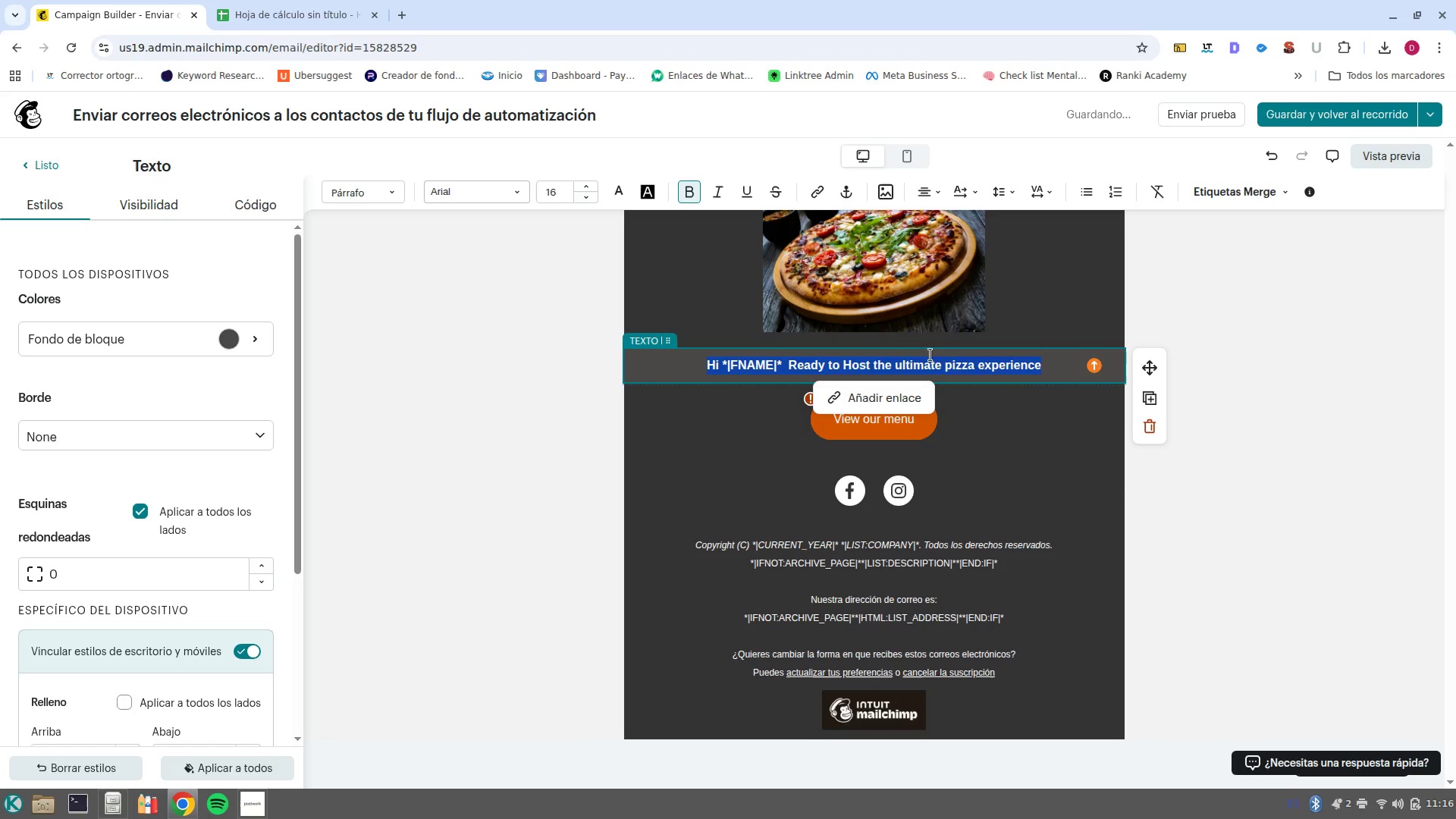 
left_click([592, 184])
 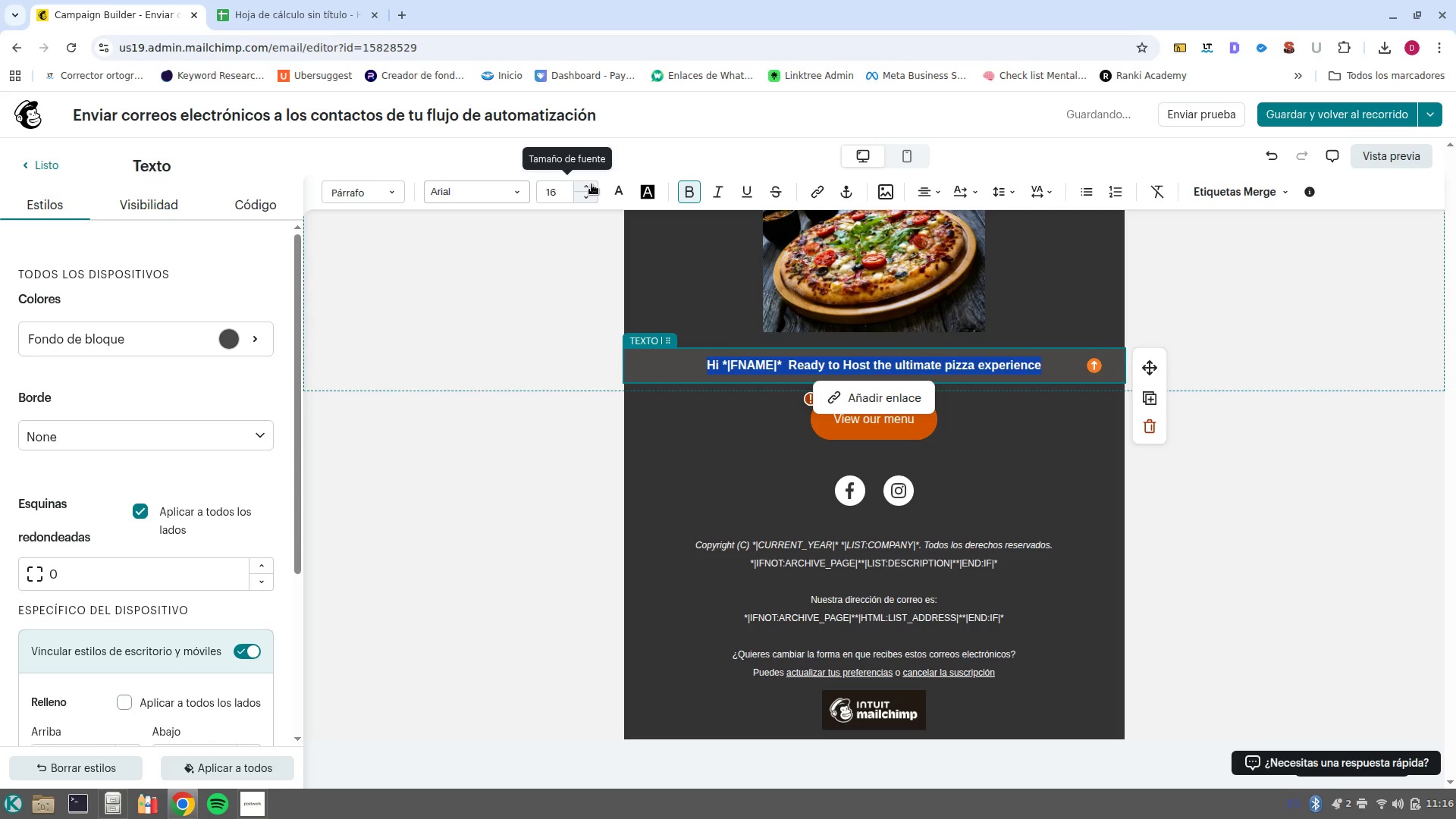 
left_click([592, 184])
 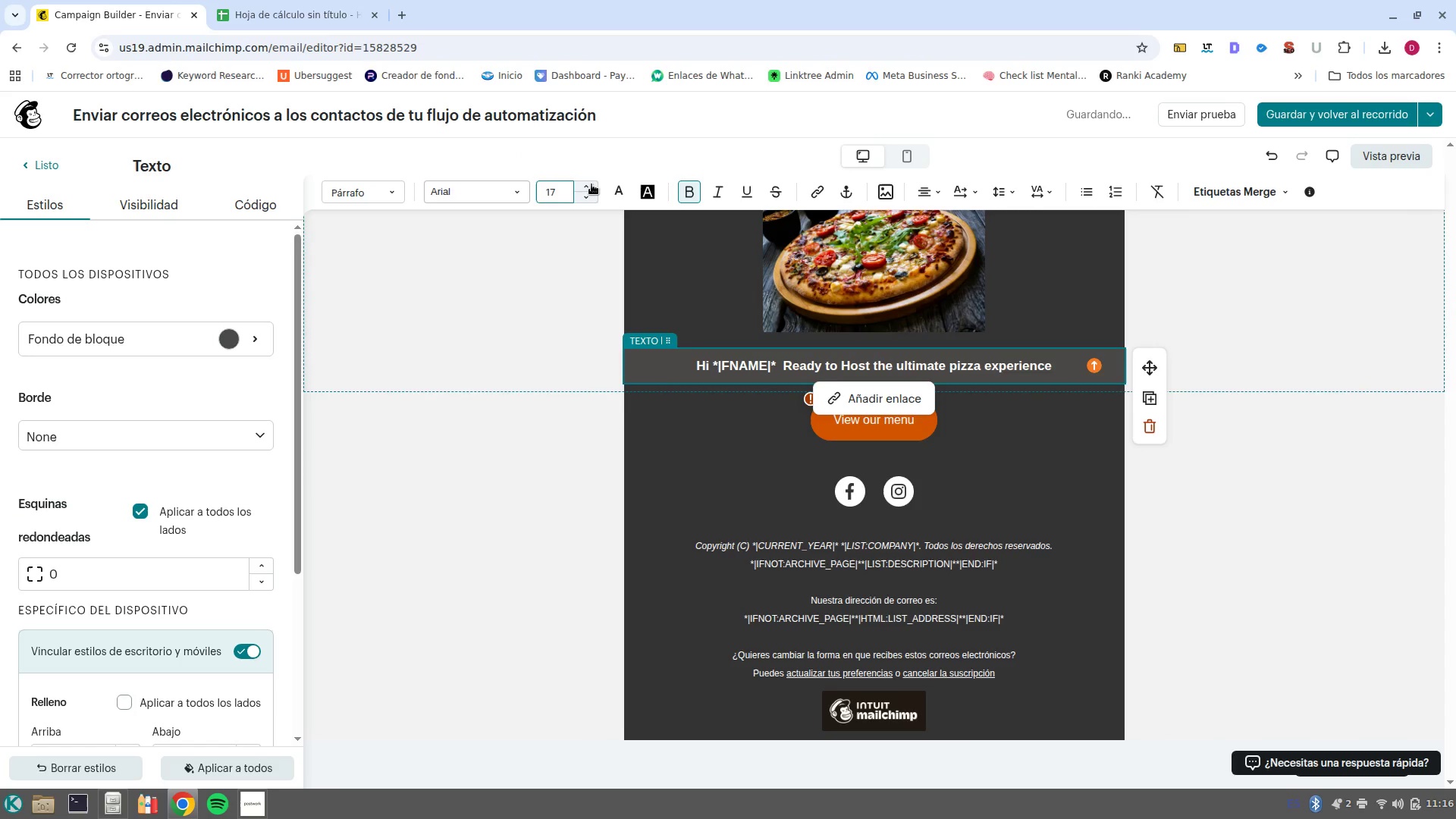 
left_click([592, 184])
 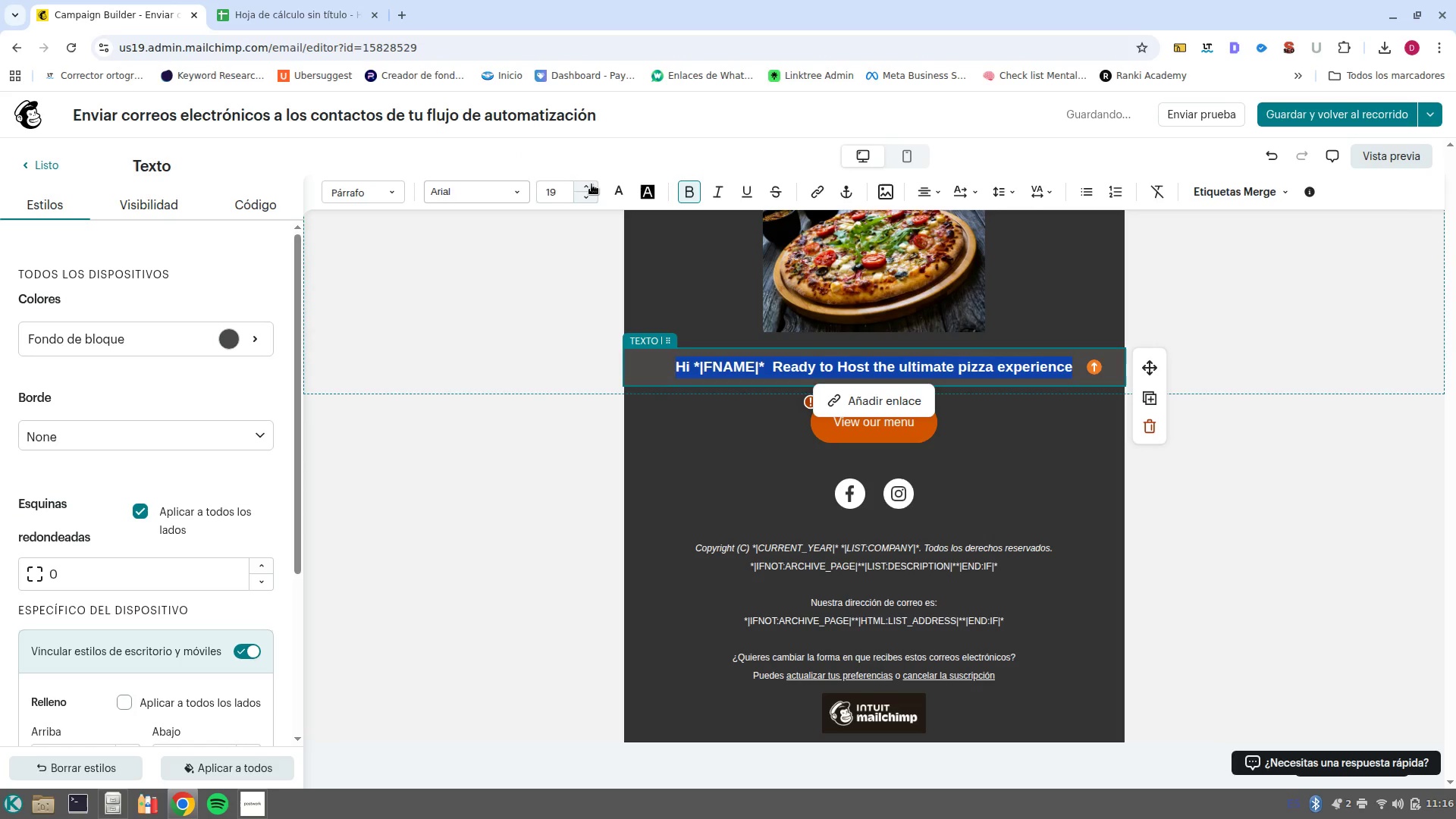 
left_click([592, 184])
 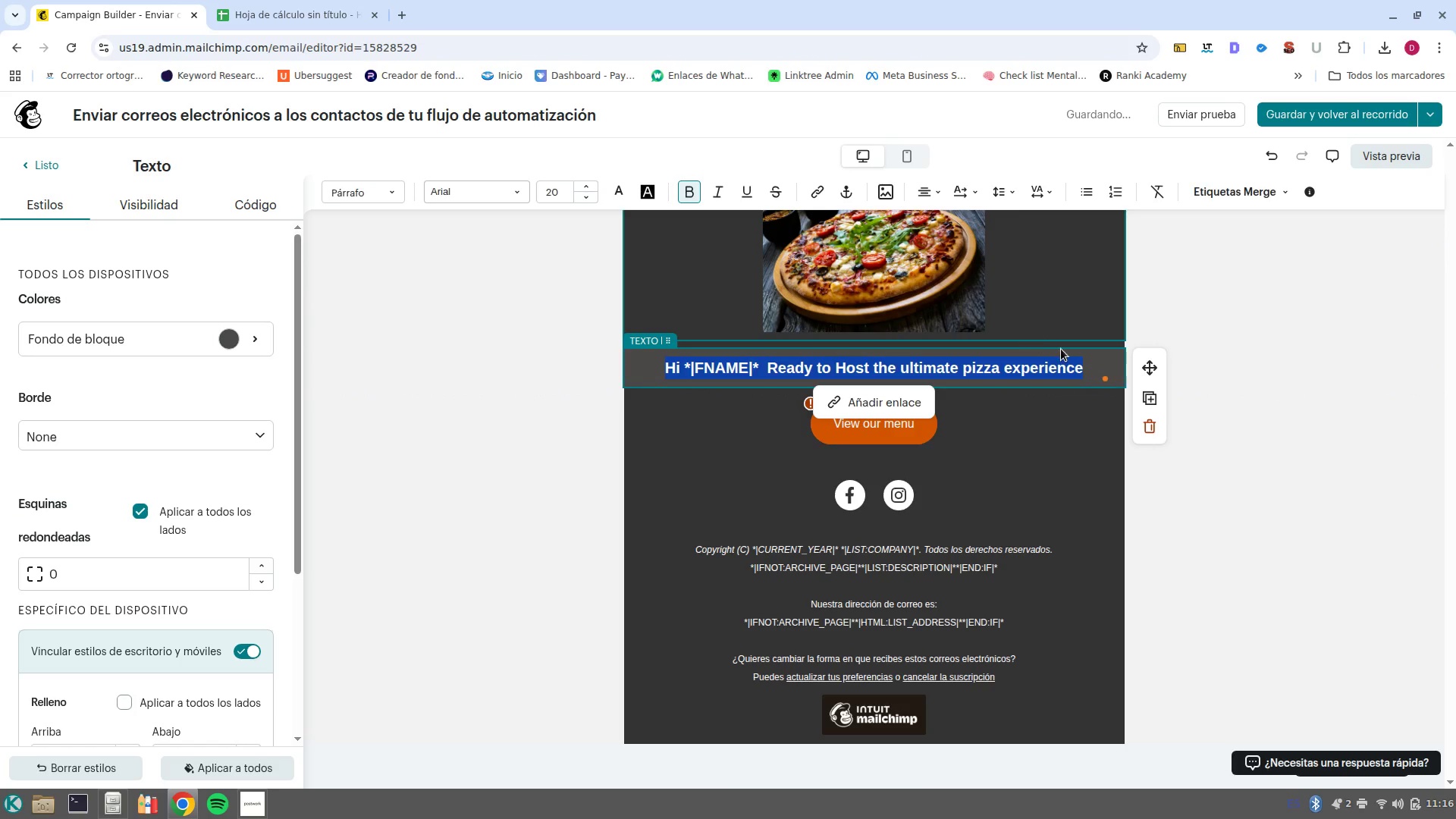 
left_click([1089, 366])
 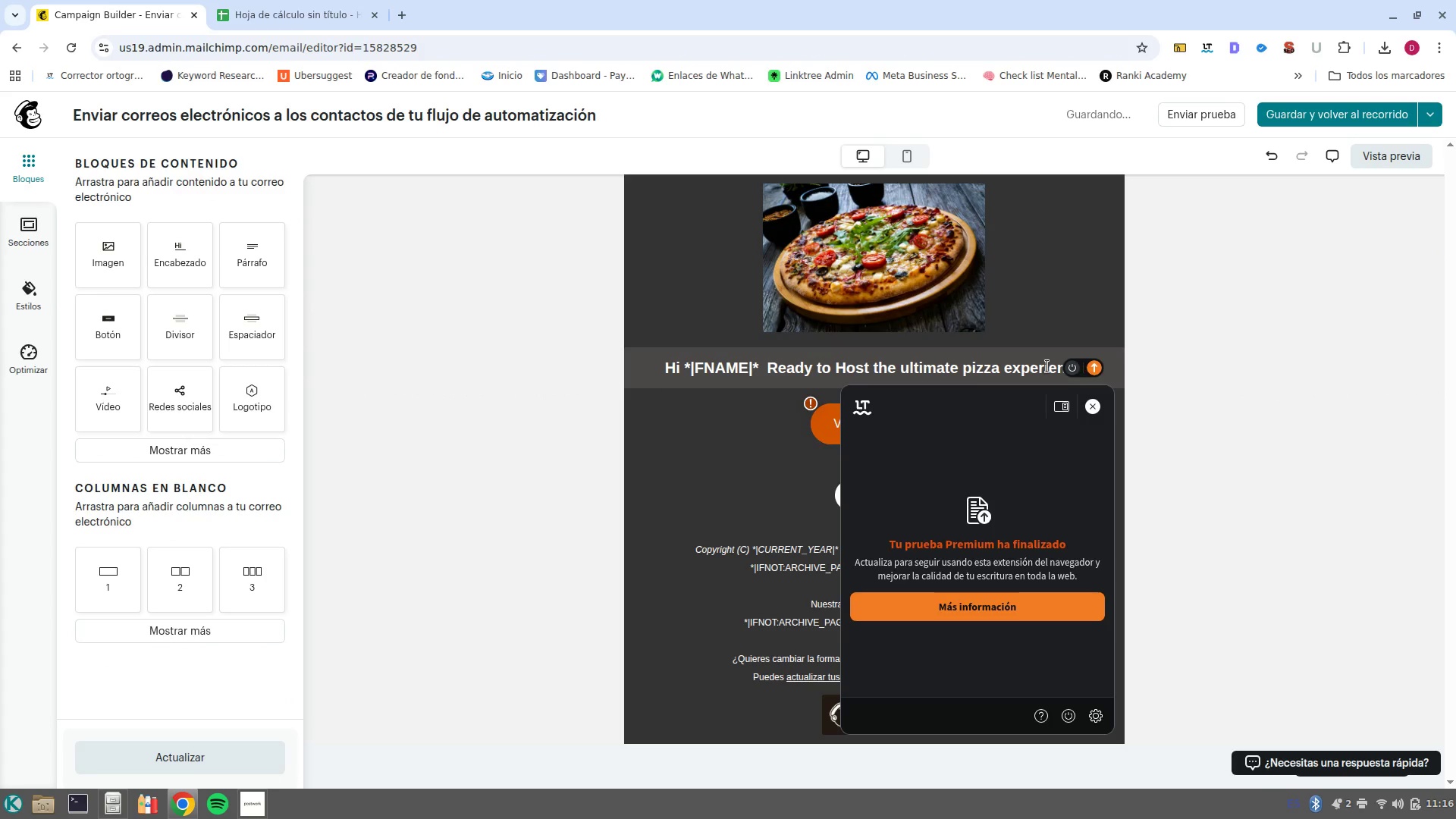 
left_click([1023, 366])
 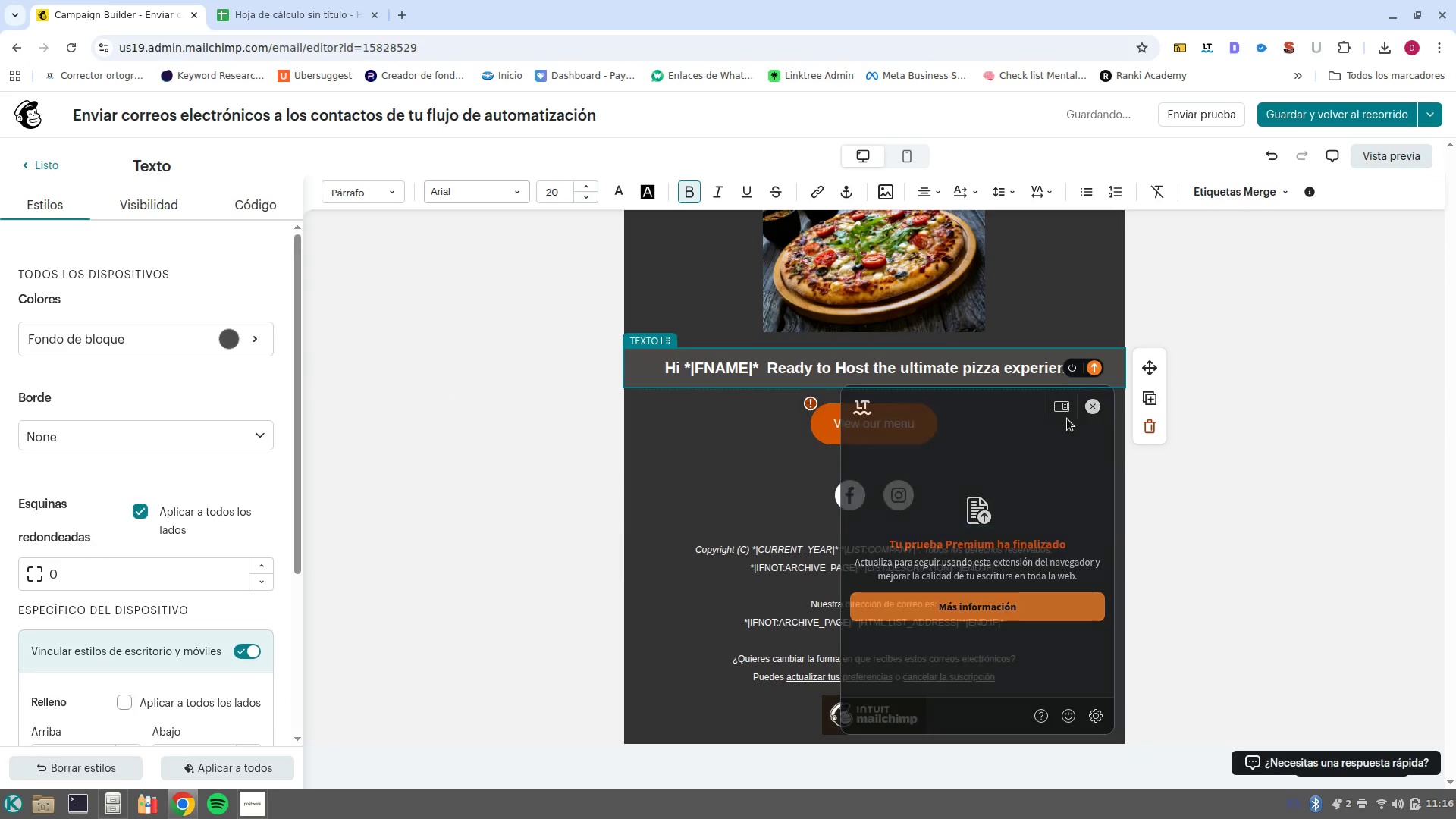 
left_click([1094, 413])
 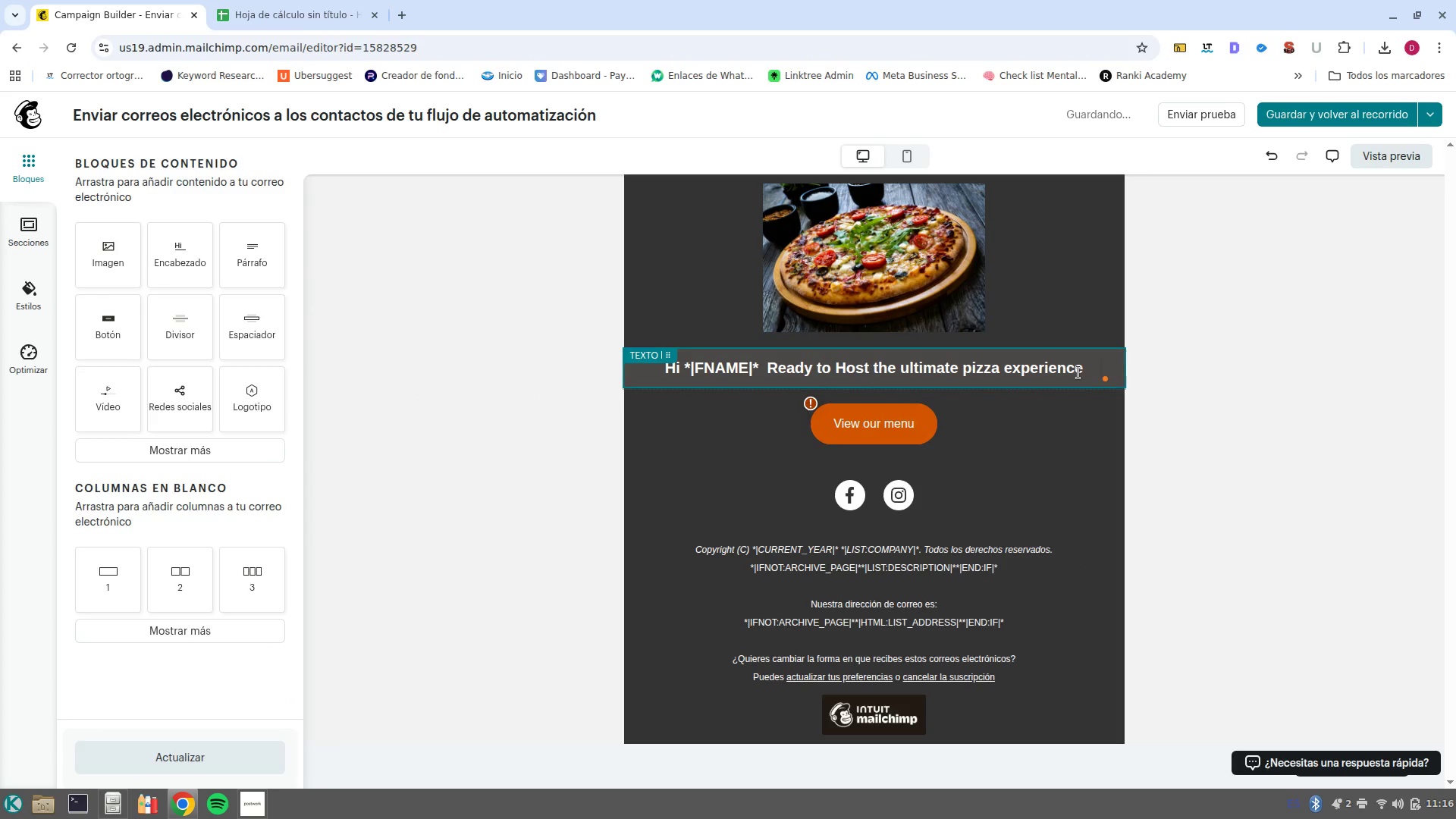 
left_click([1073, 369])
 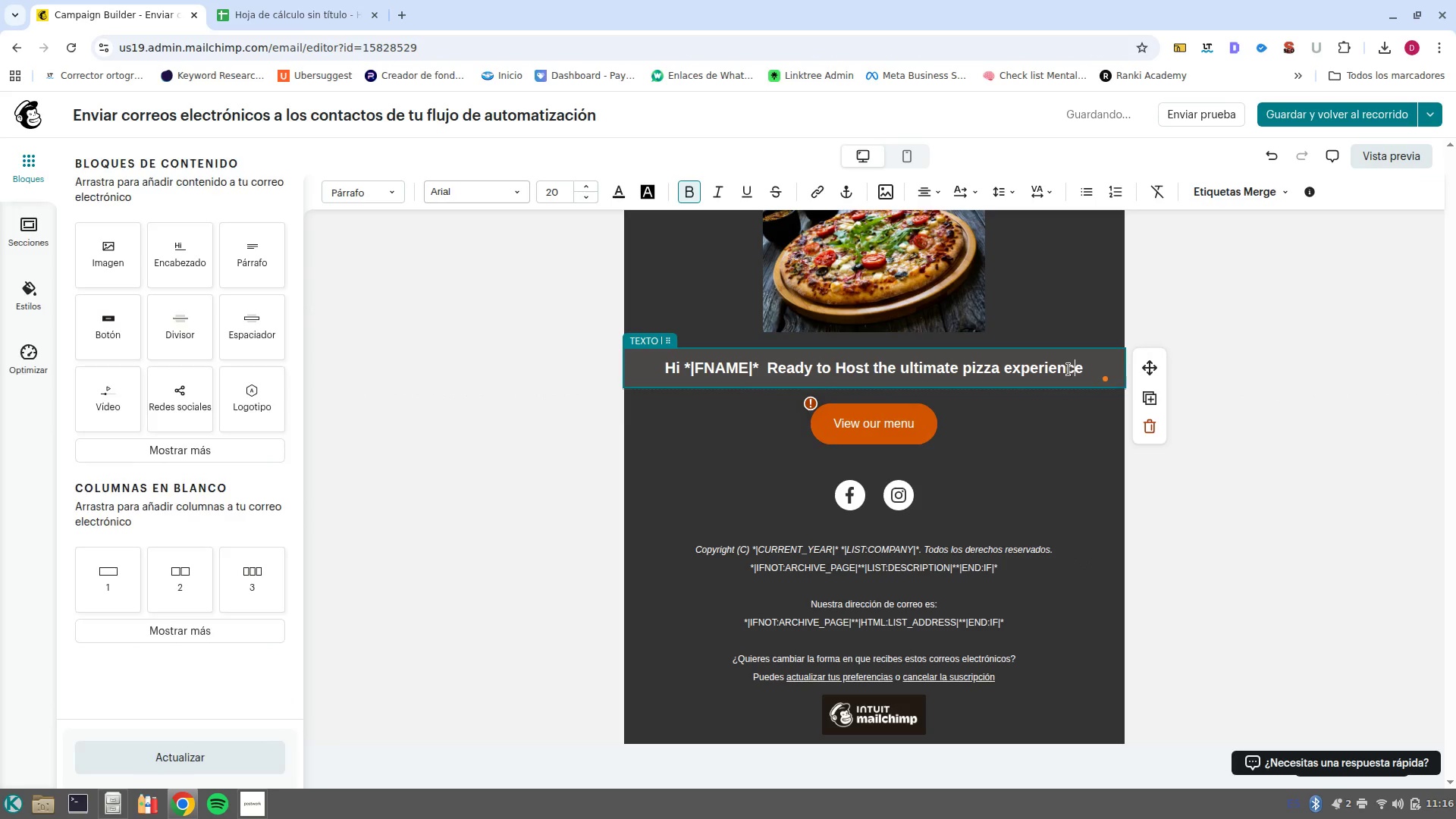 
key(Control+ArrowRight)
 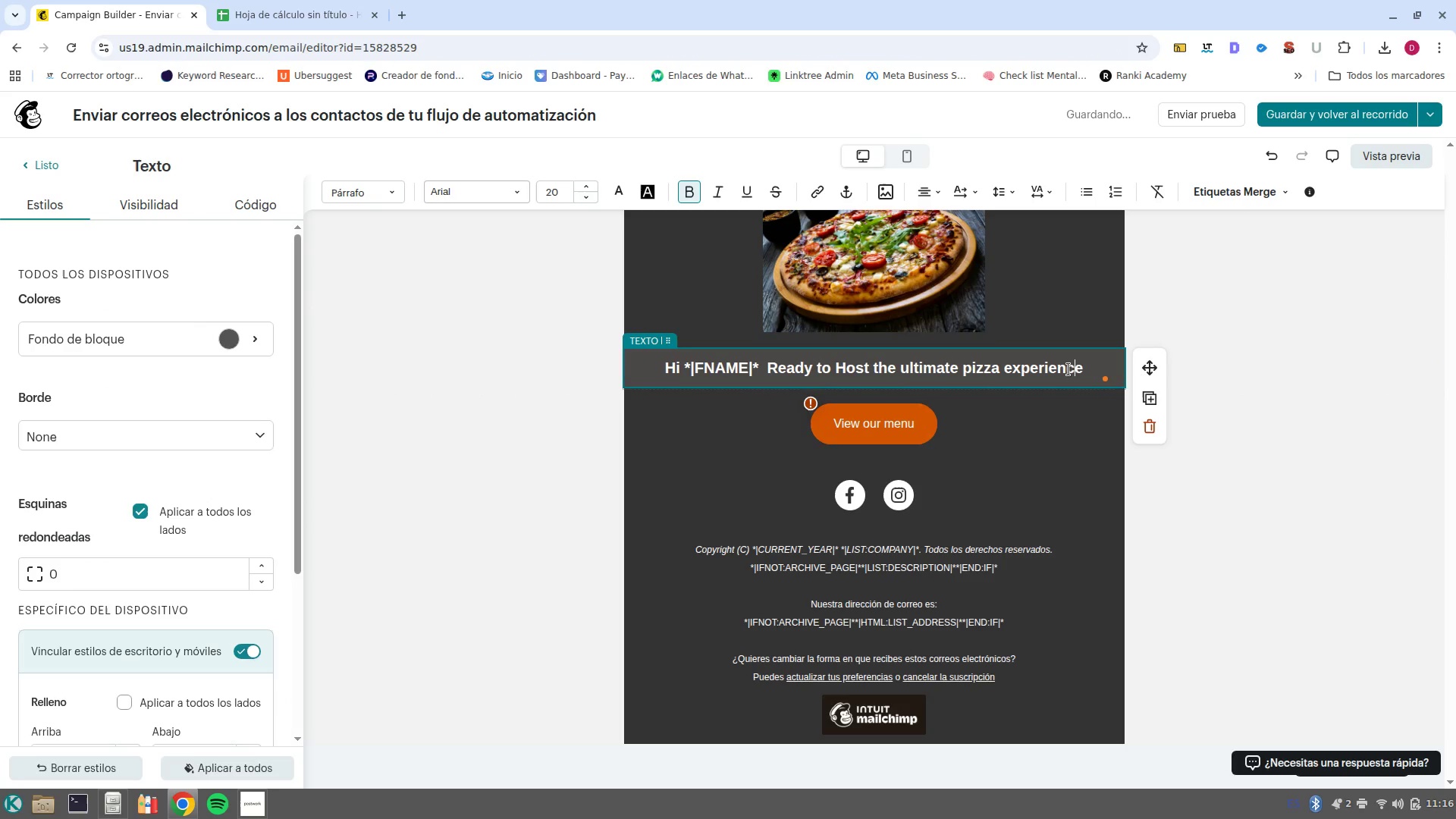 
key(Control+ArrowRight)
 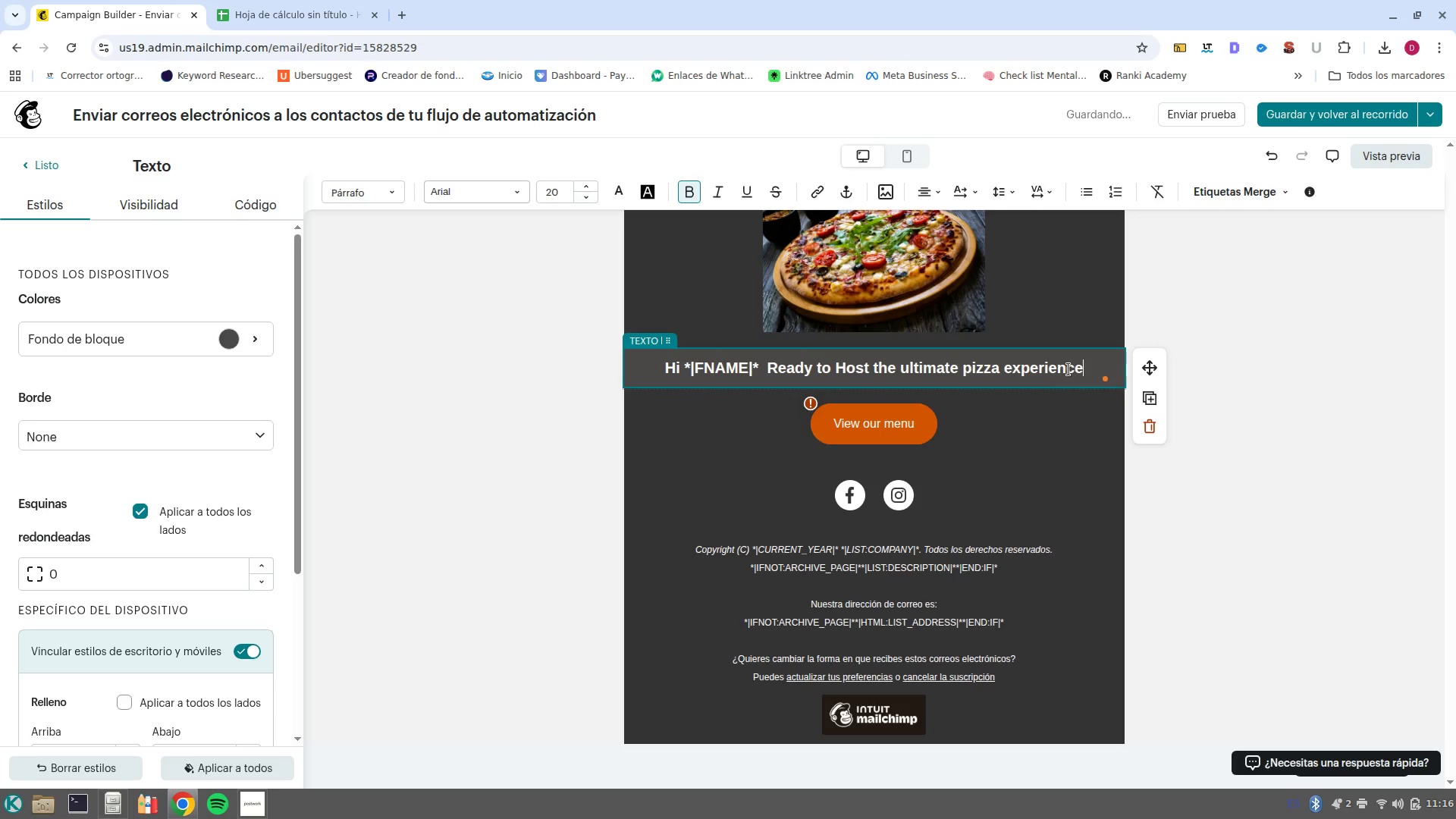 
key(NumpadEnter)
 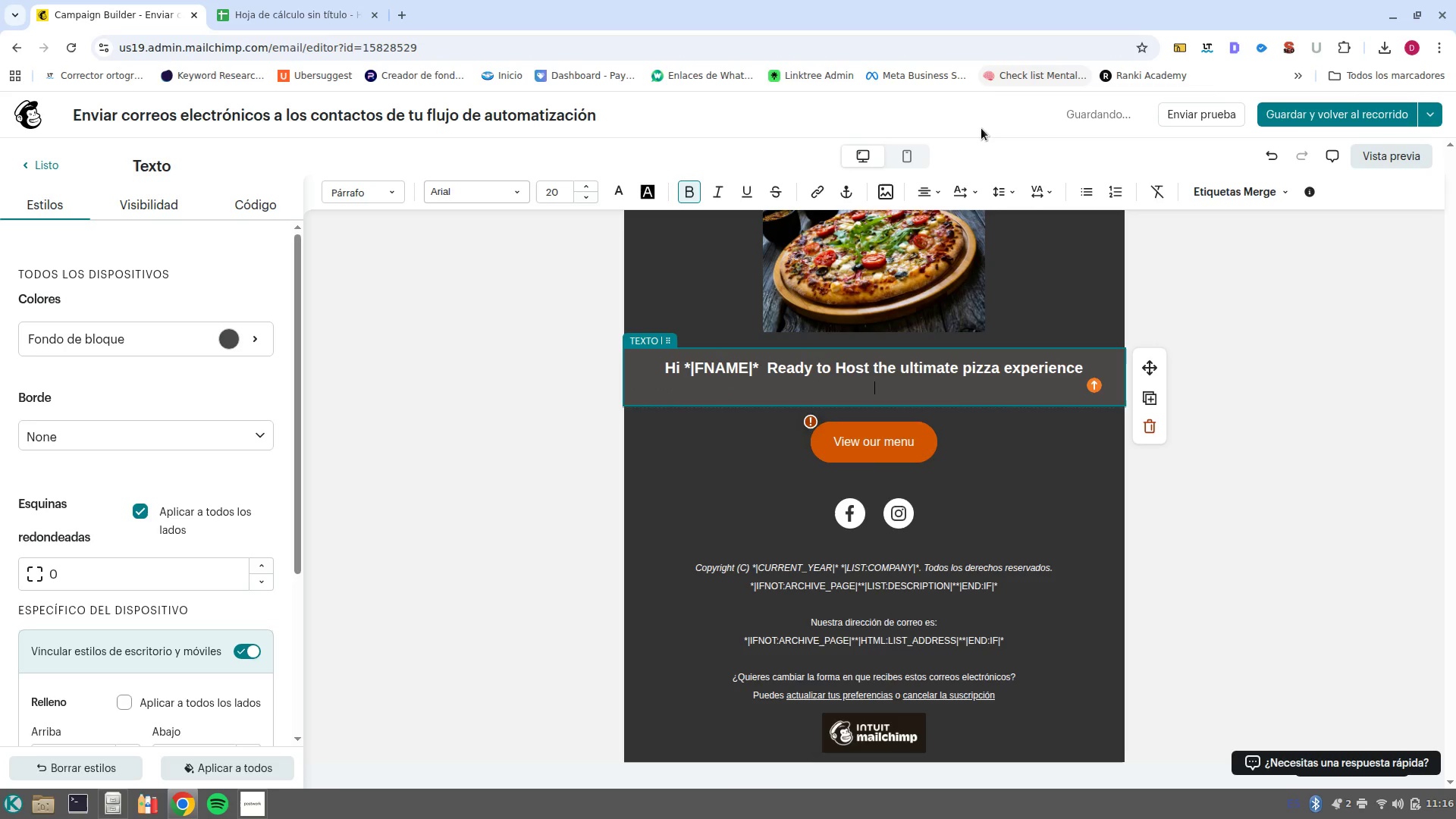 
left_click([924, 201])
 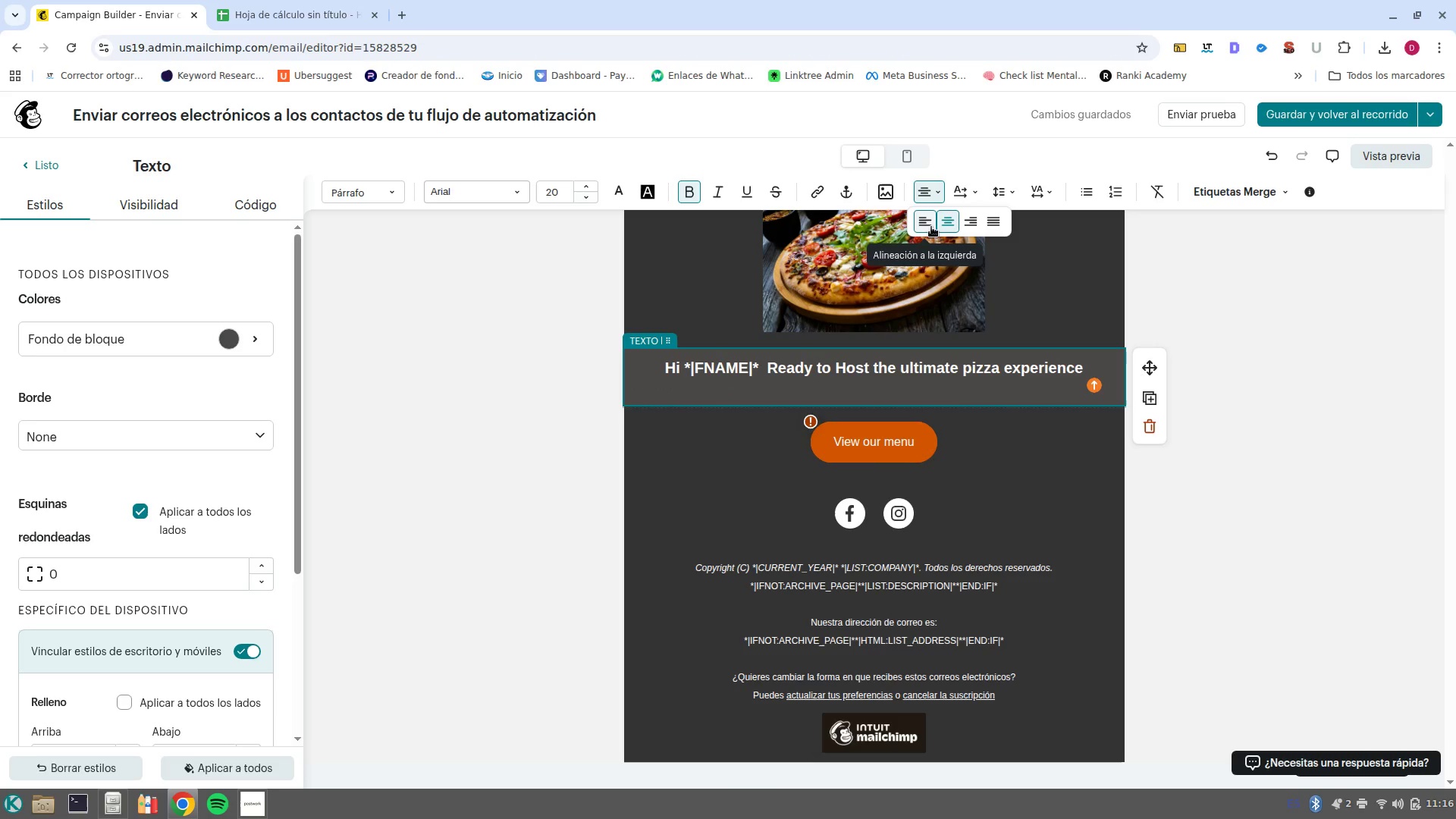 
left_click([931, 227])
 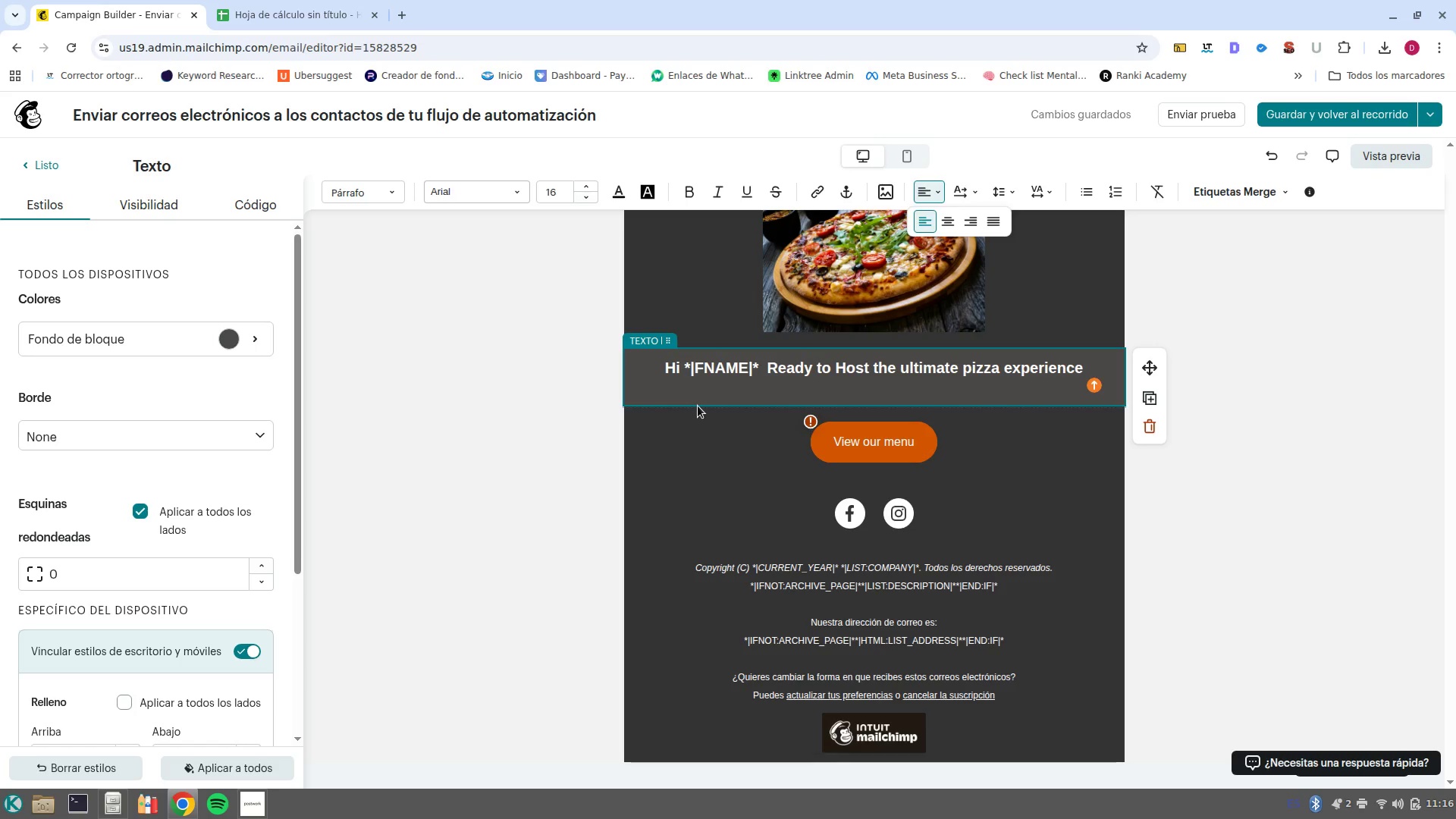 
wait(10.24)
 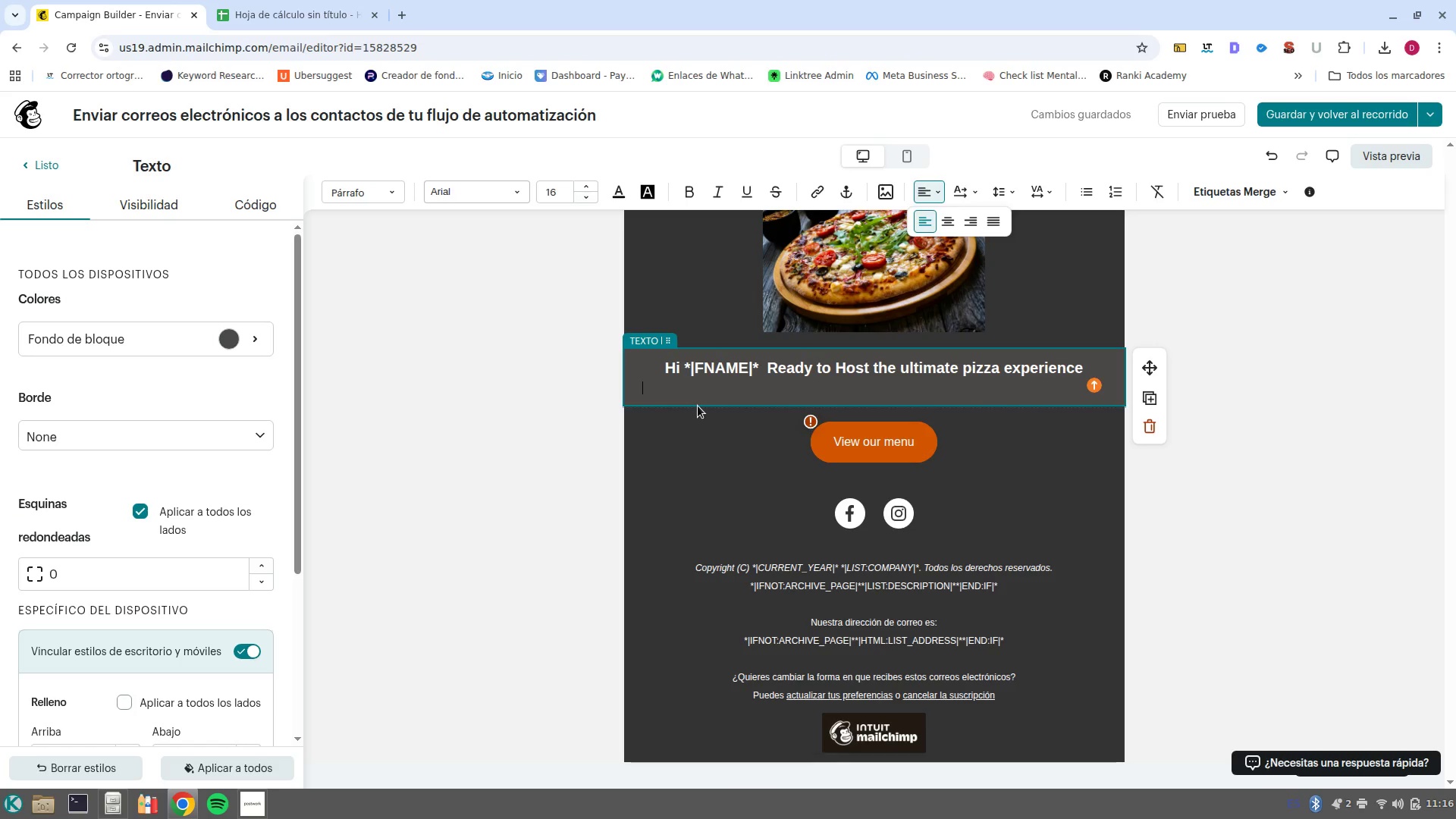 
type(Whete)
key(Backspace)
key(Backspace)
key(Backspace)
key(Backspace)
key(Backspace)
 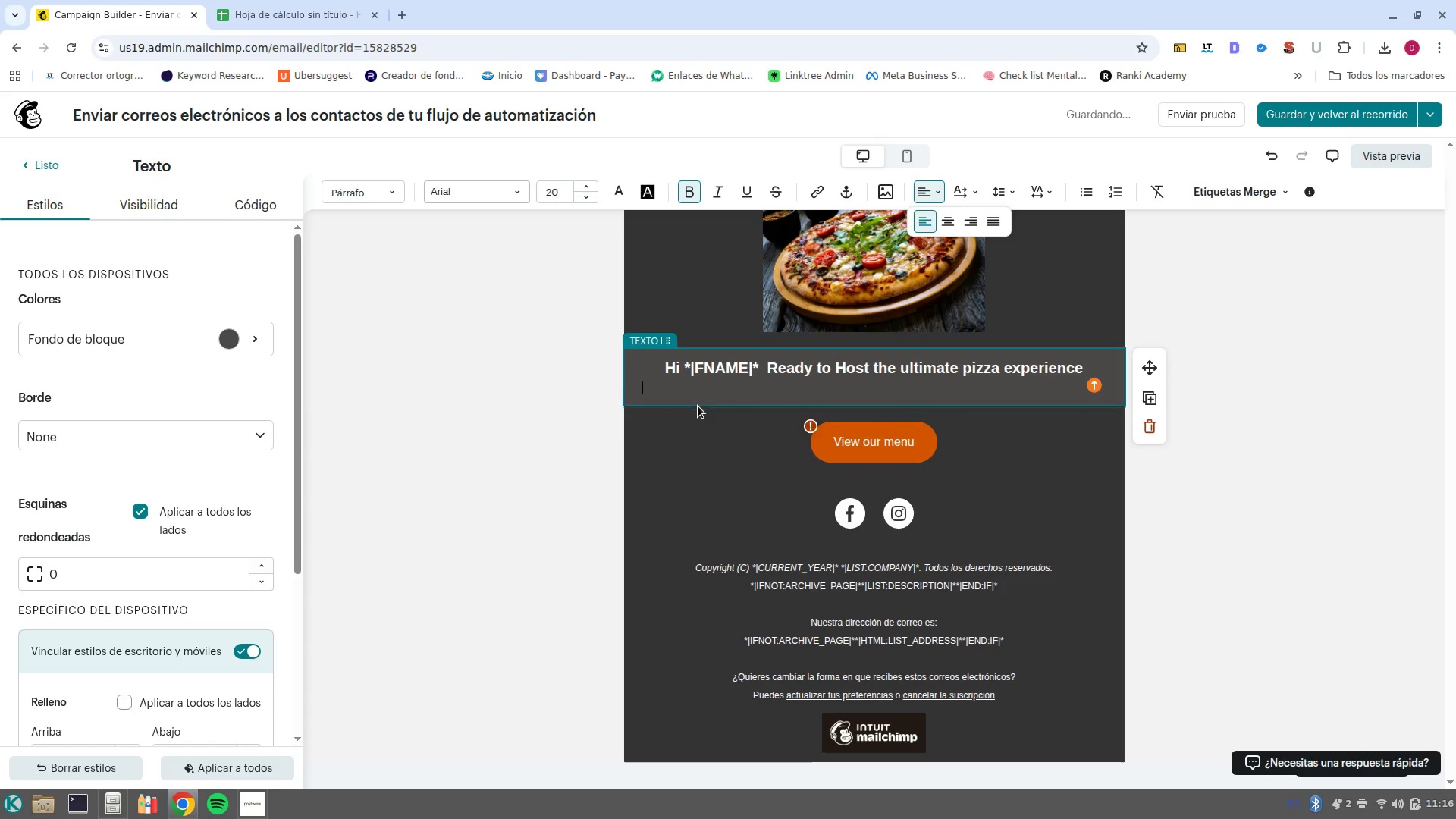 
key(Control+ControlLeft)
 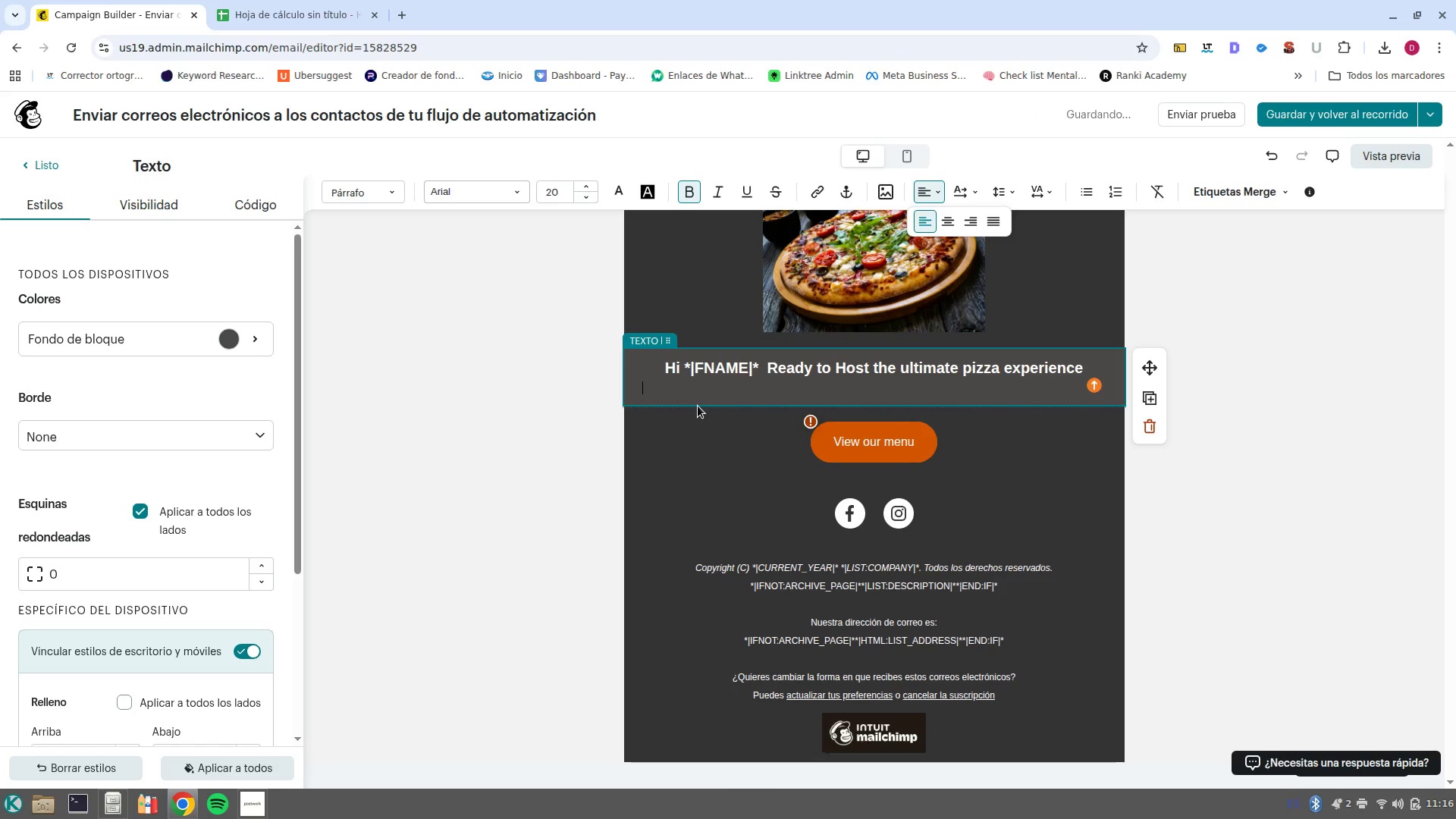 
key(Control+B)
 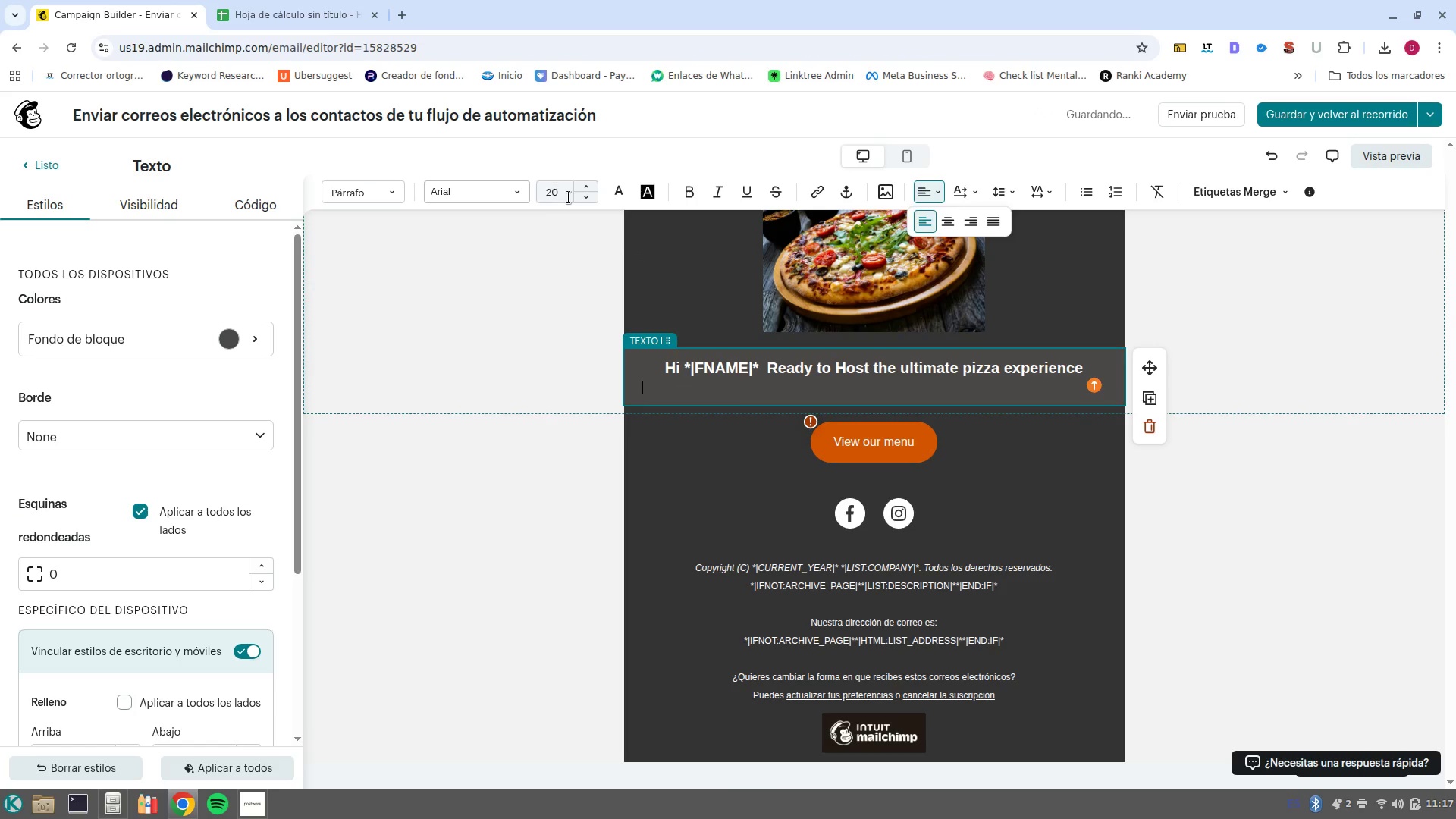 
left_click([564, 190])
 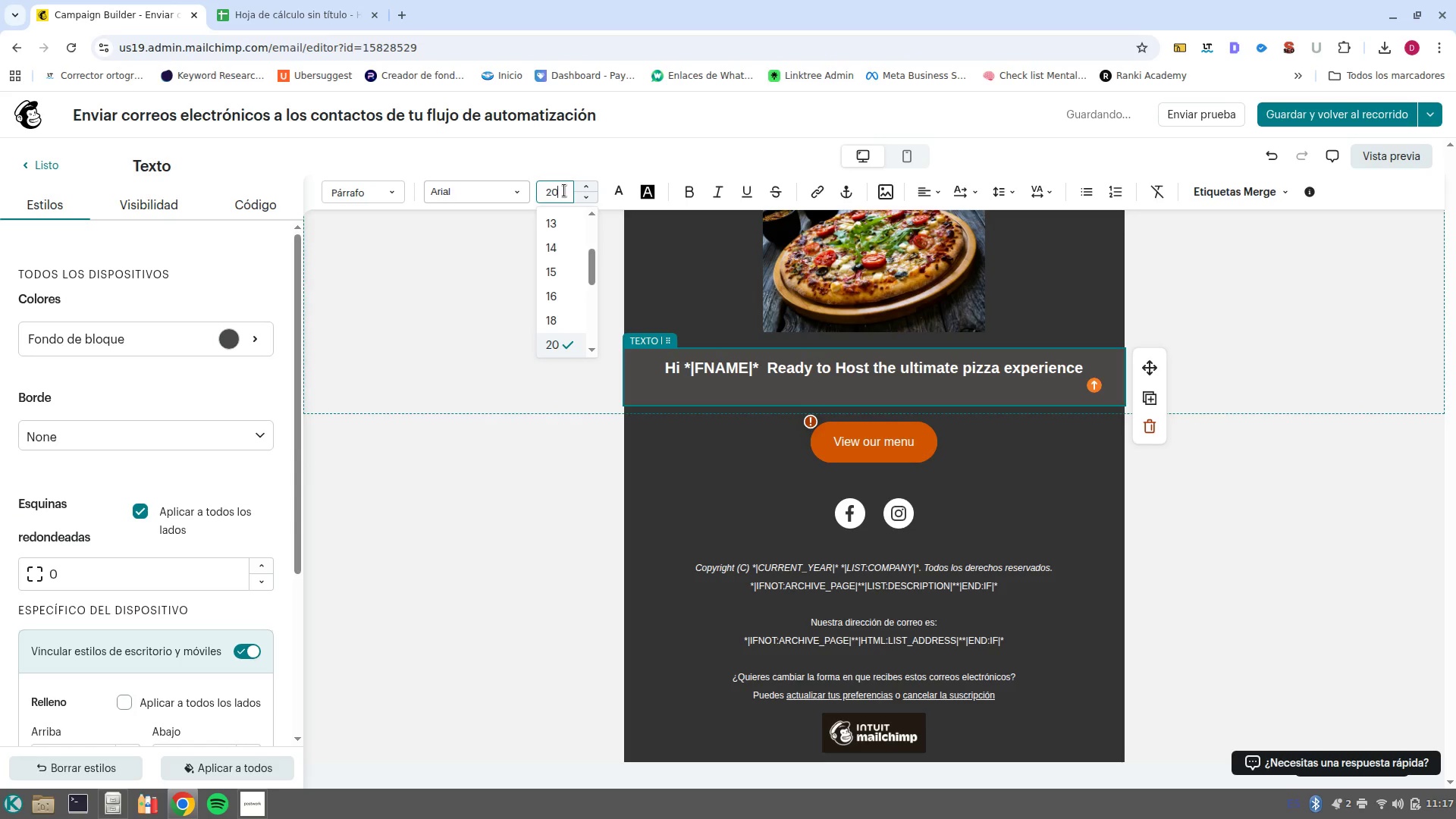 
key(Backspace)
key(Backspace)
type(16)
 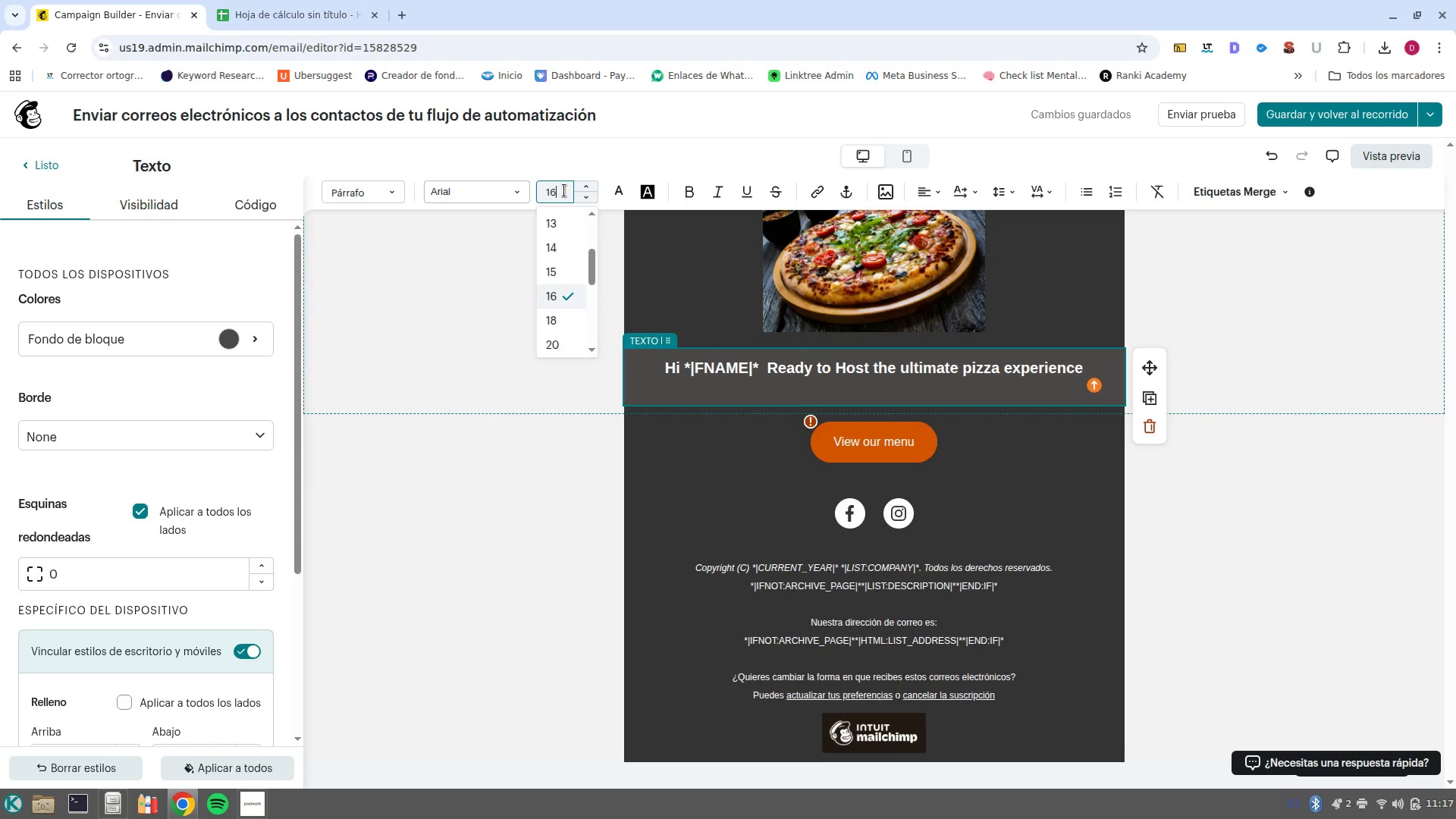 
key(Enter)
 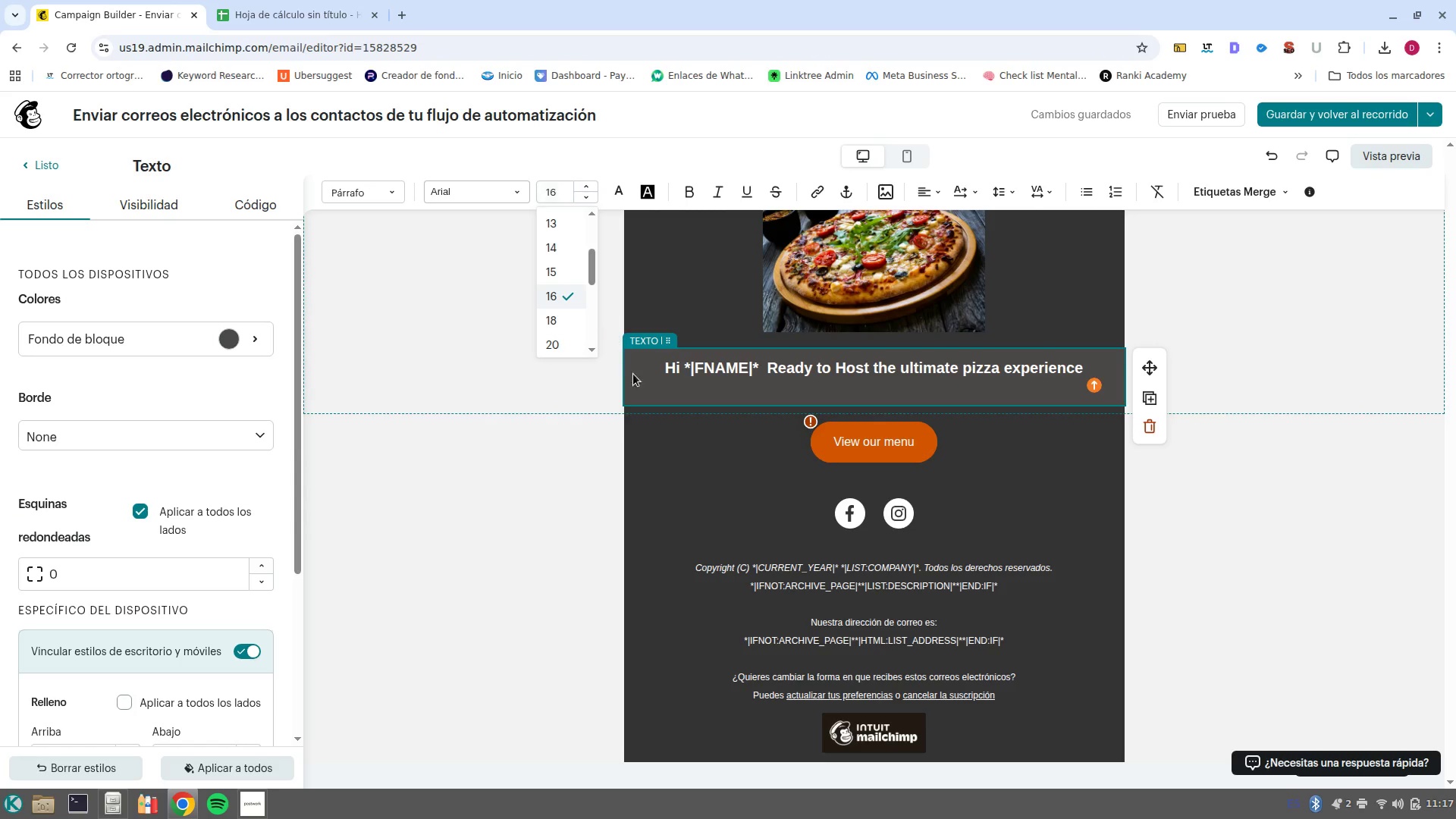 
left_click([661, 389])
 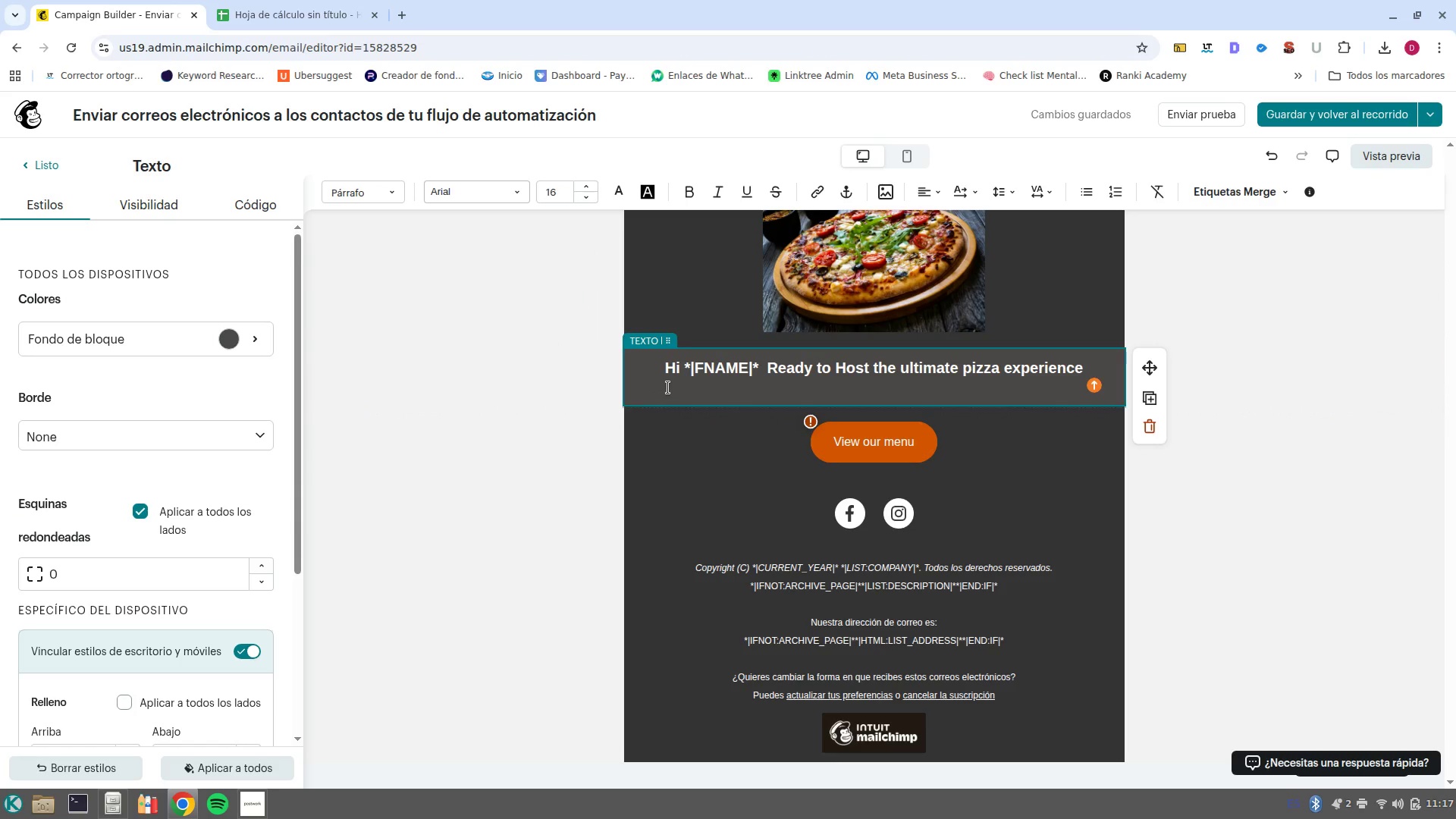 
type(Wheter )
key(Backspace)
key(Backspace)
key(Backspace)
type(her its+)
key(Backspace)
type(-s a backyard wee)
key(Backspace)
type(dding )
key(Backspace)
type(, a corporate luch )
key(Backspace)
type(, or a private party, We bring our han/)
key(Backspace)
type(d/crafted ovens and premium ingredients directly to you)
 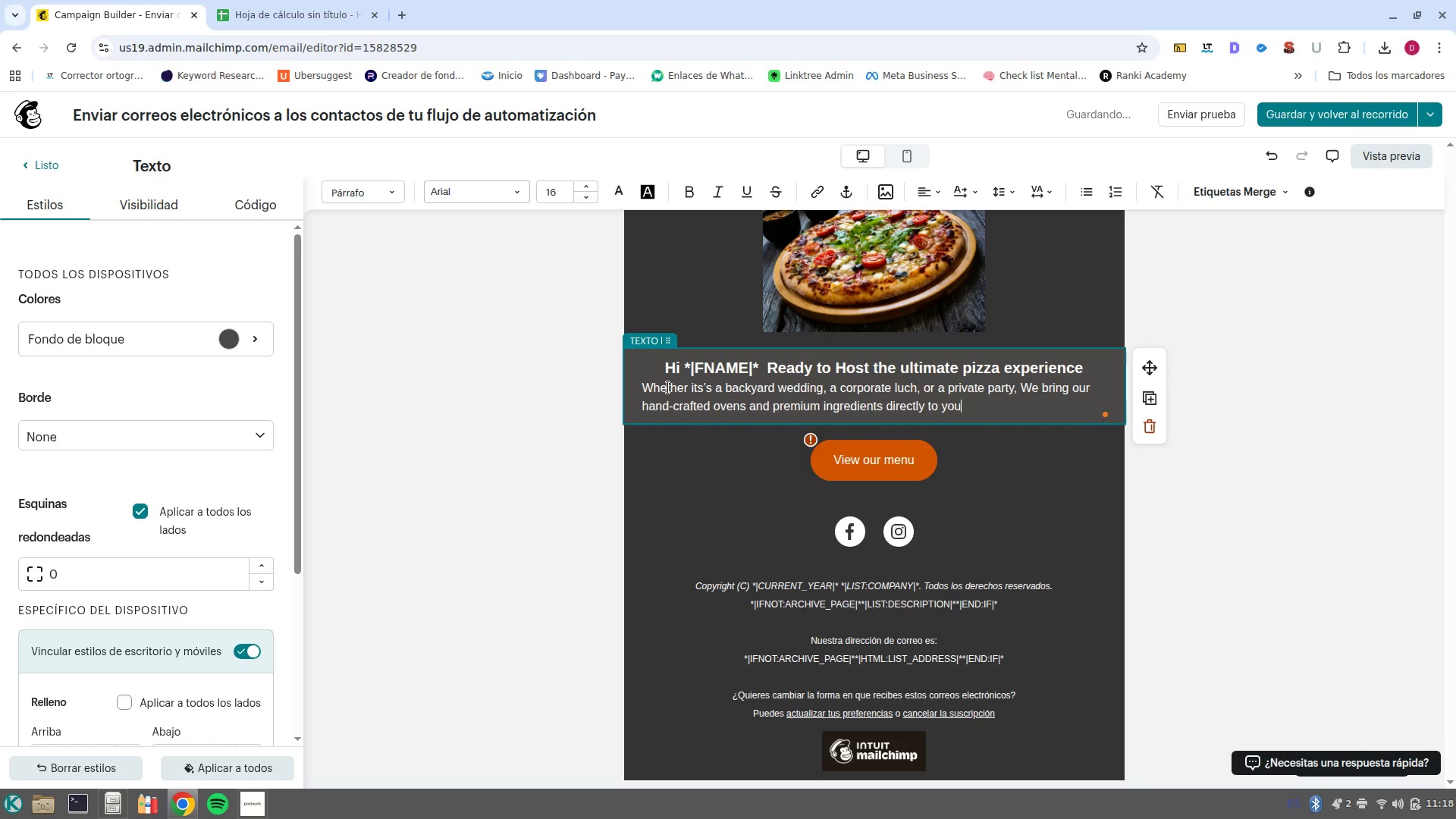 
wait(8.68)
 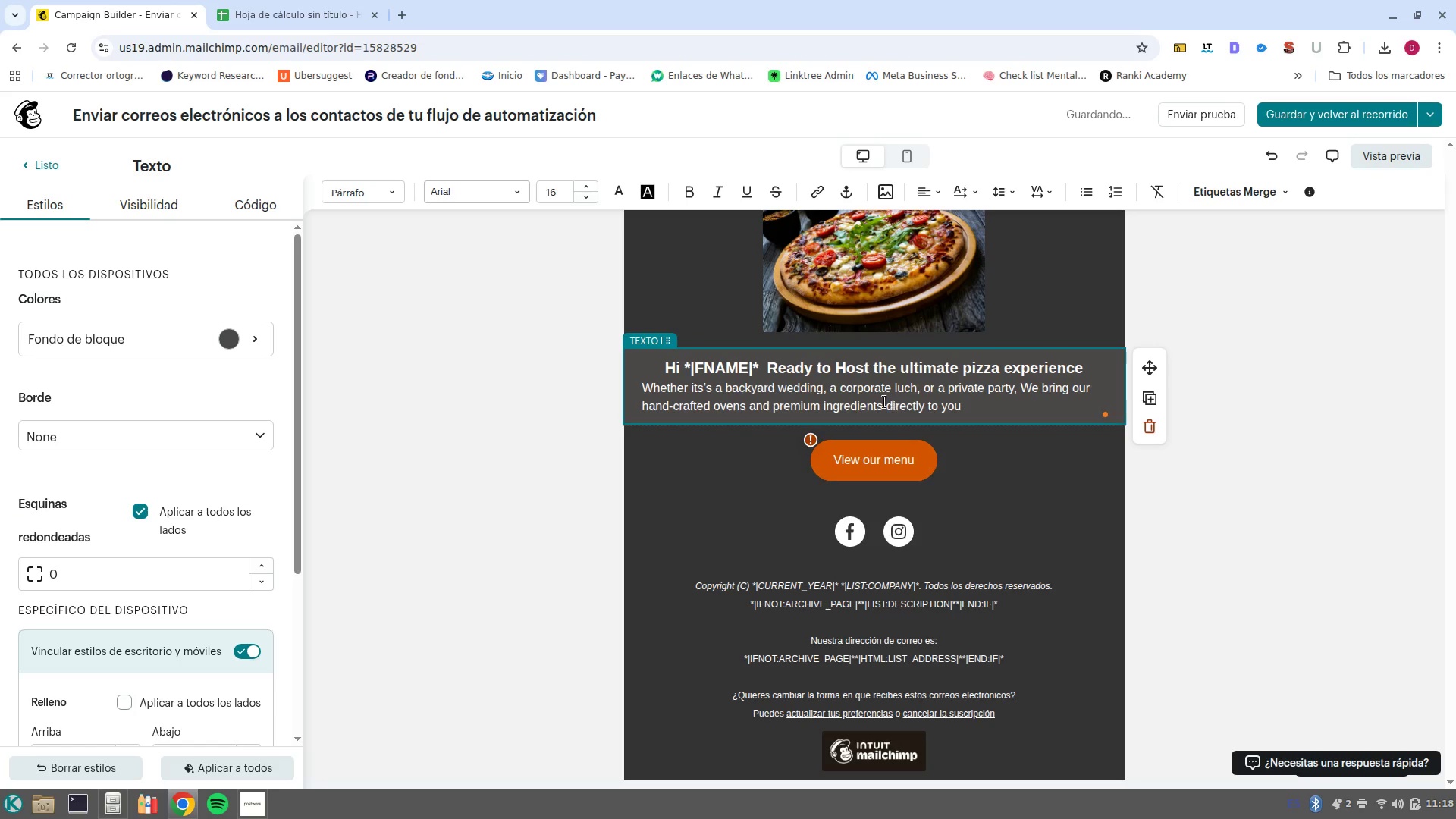 
key(Period)
 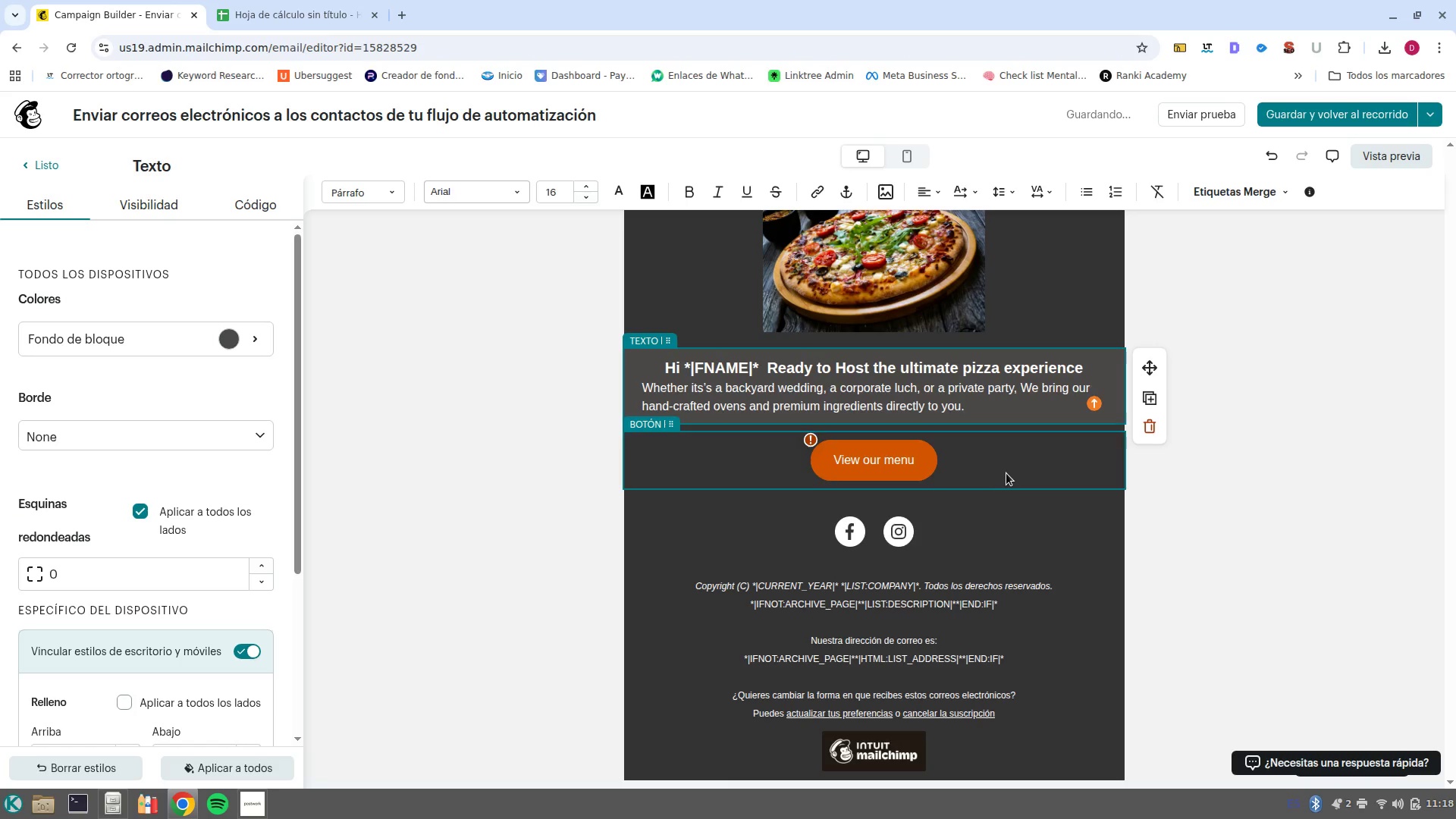 
key(Enter)
 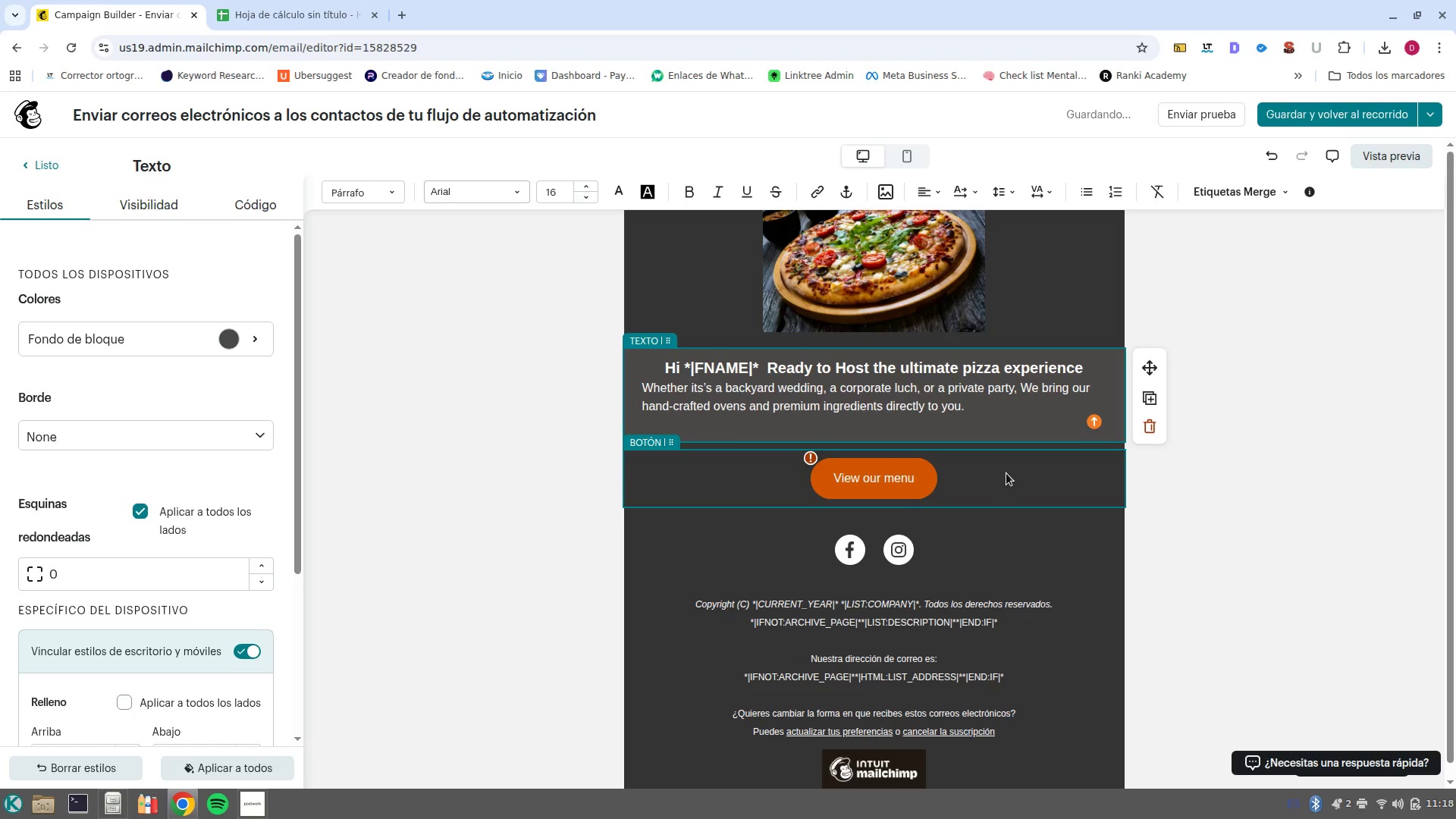 
wait(9.44)
 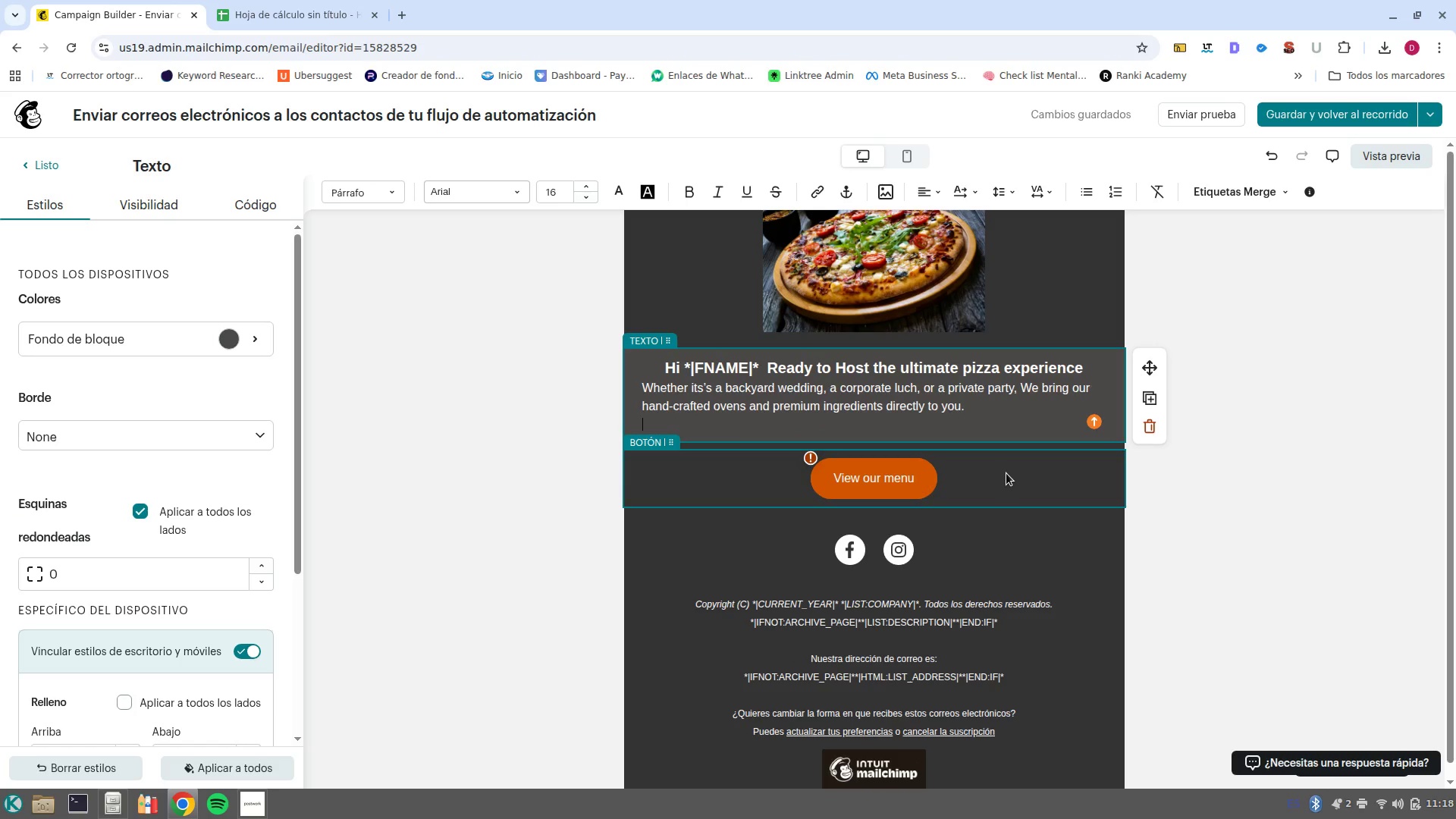 
type(Why)
key(Backspace)
key(Backspace)
key(Backspace)
 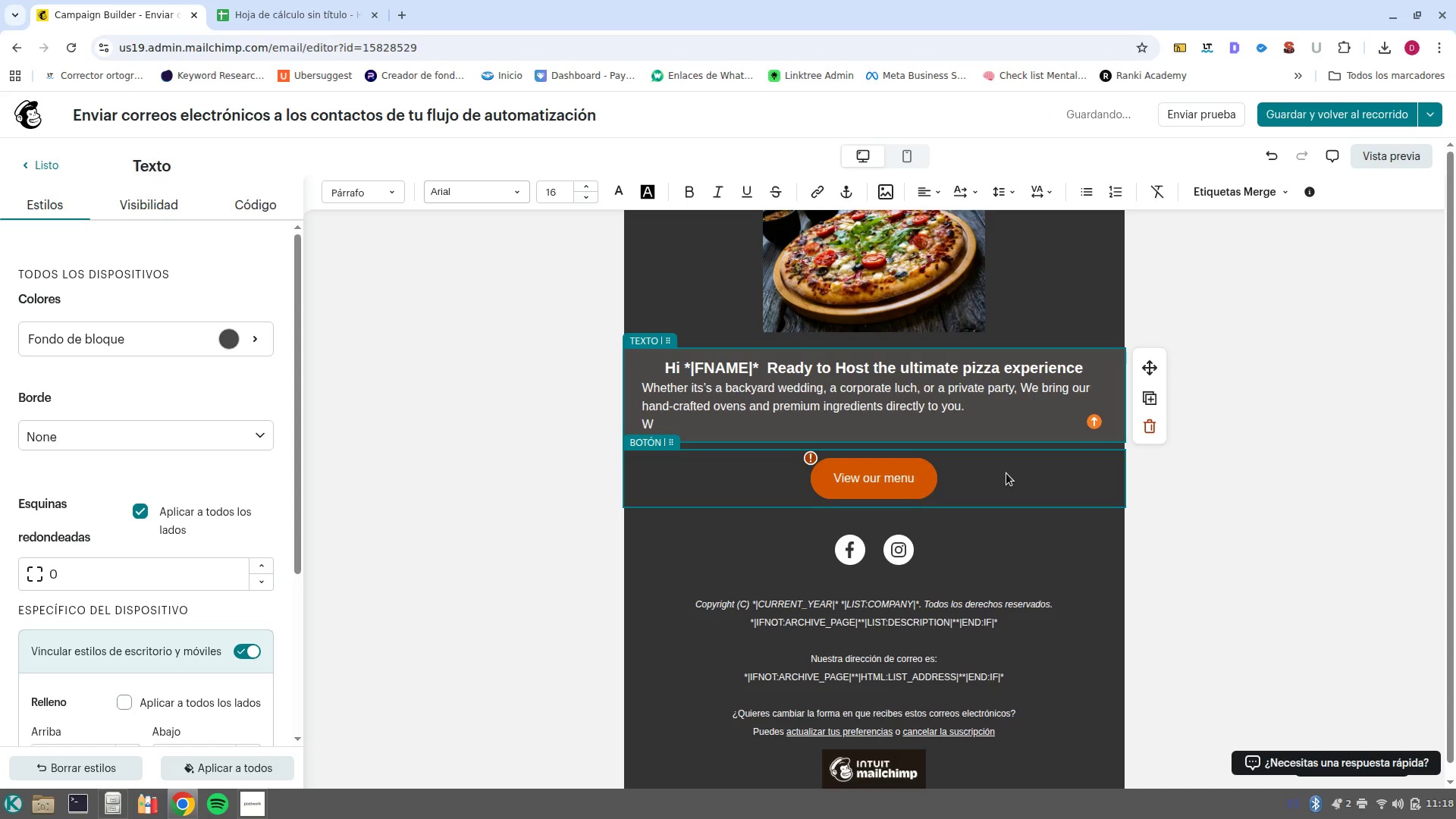 
key(Enter)
 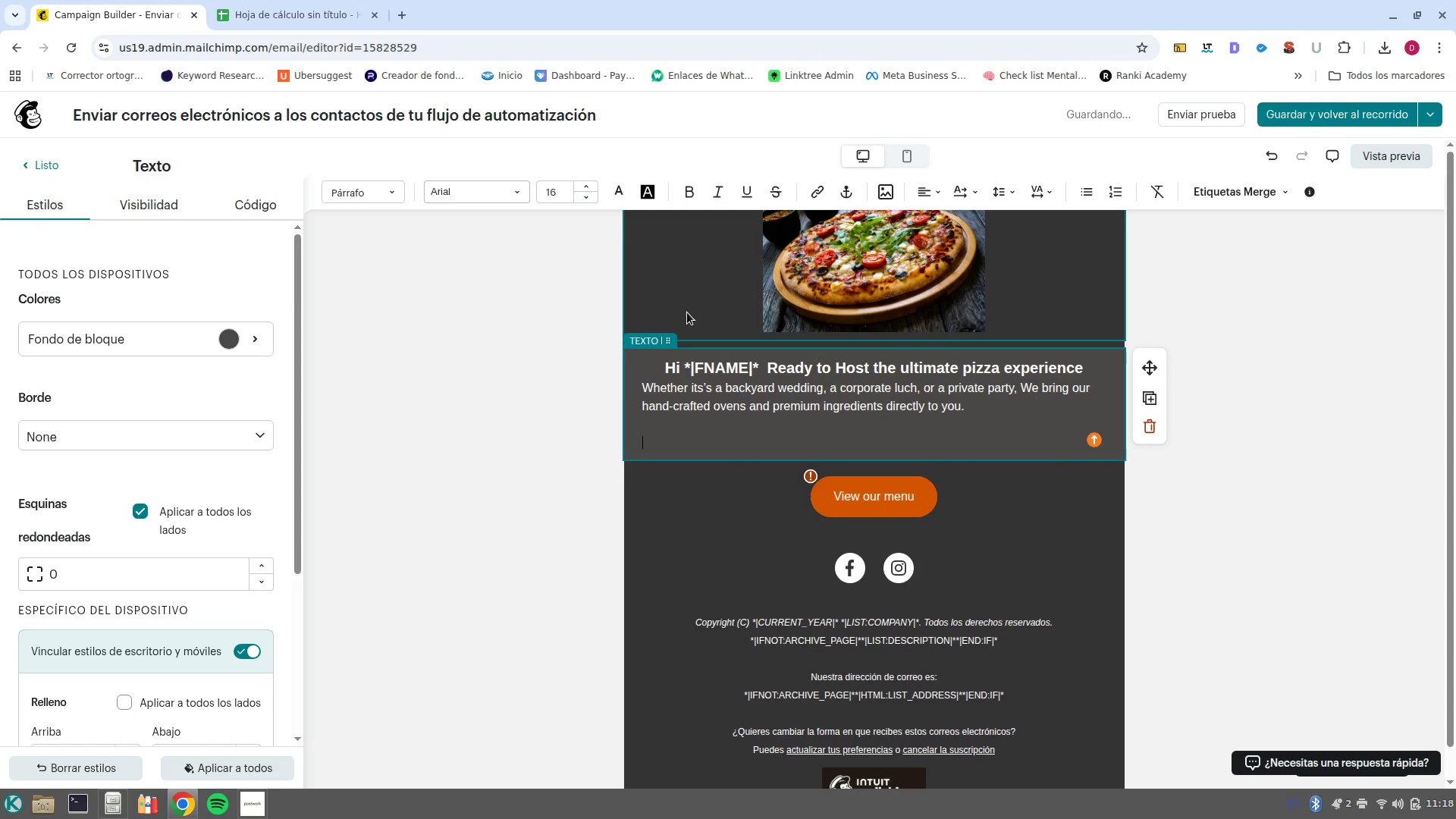 
left_click([693, 196])
 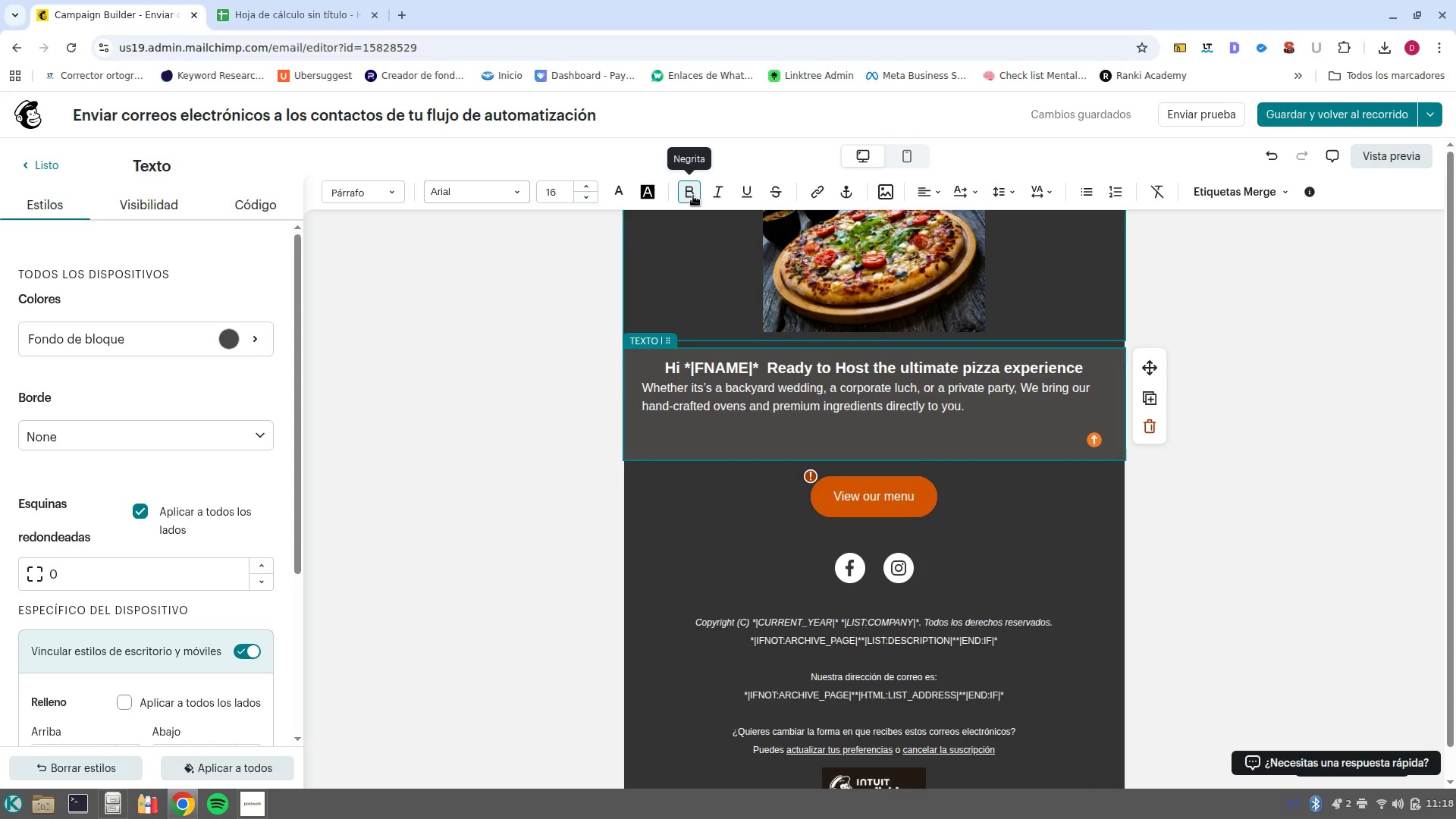 
type(Why choose vagabond Heart_)
 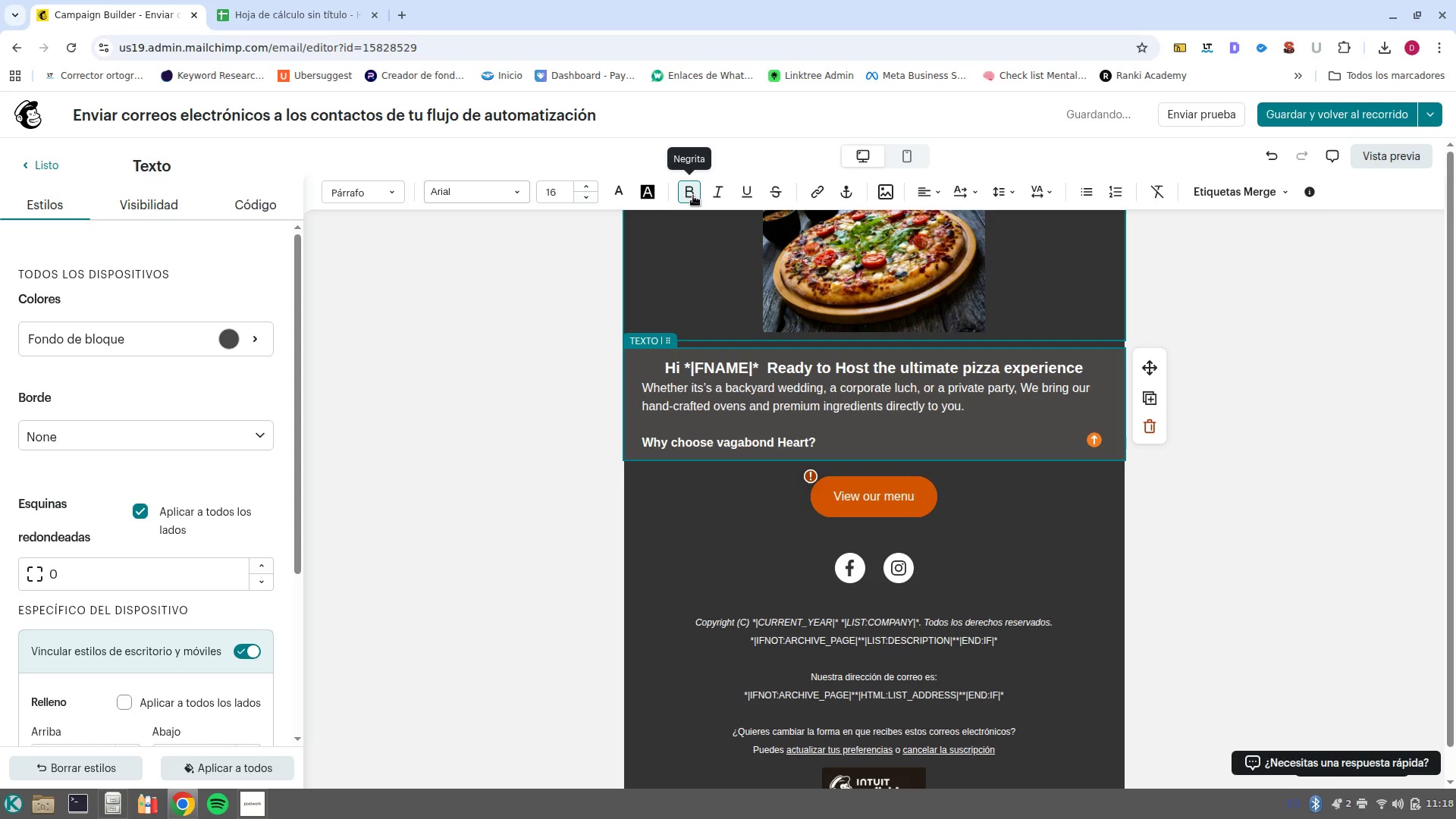 
key(Enter)
 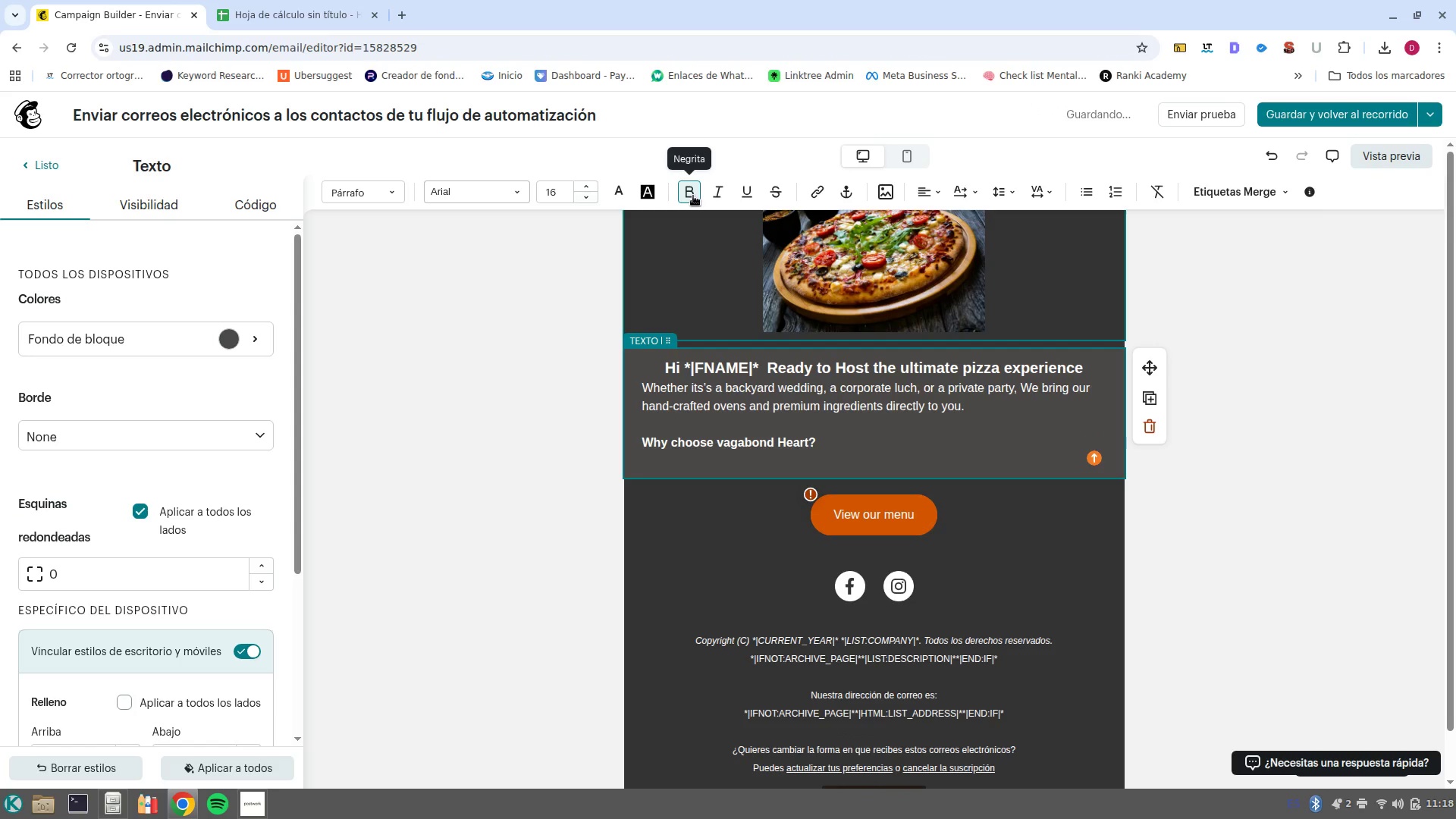 
key(Enter)
 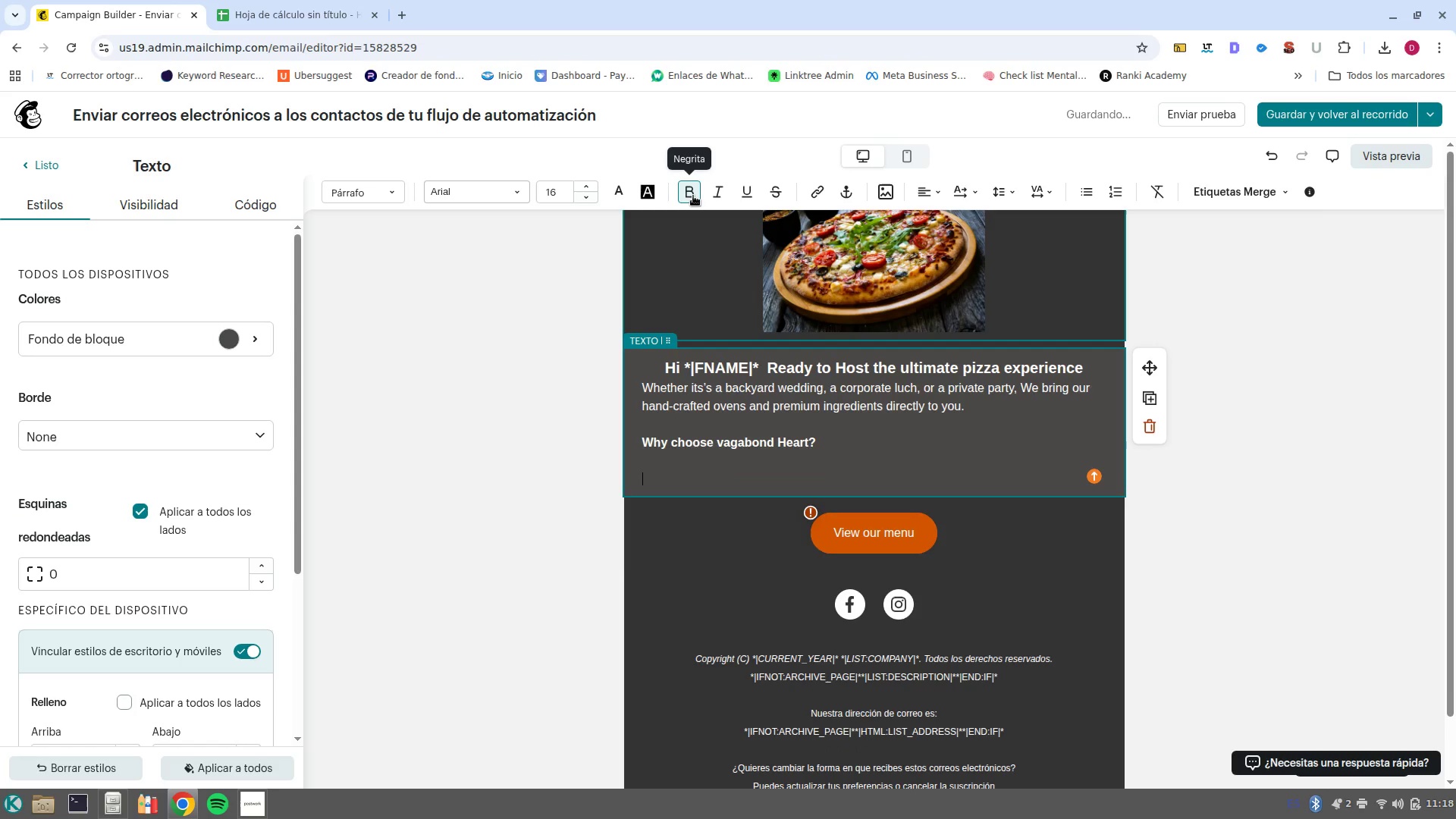 
left_click([693, 196])
 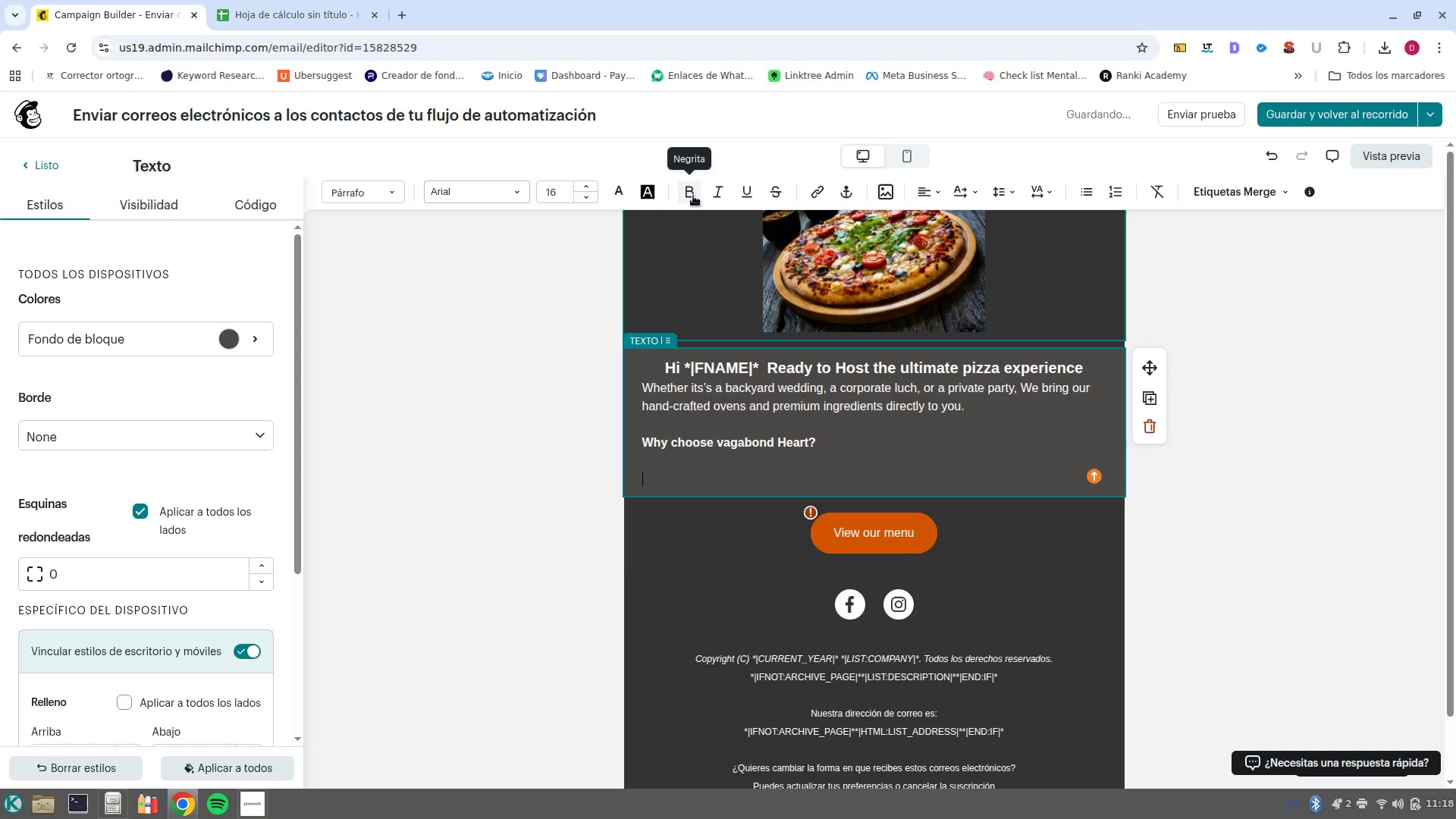 
type(Rus)
key(Backspace)
key(Backspace)
key(Backspace)
type(} )
 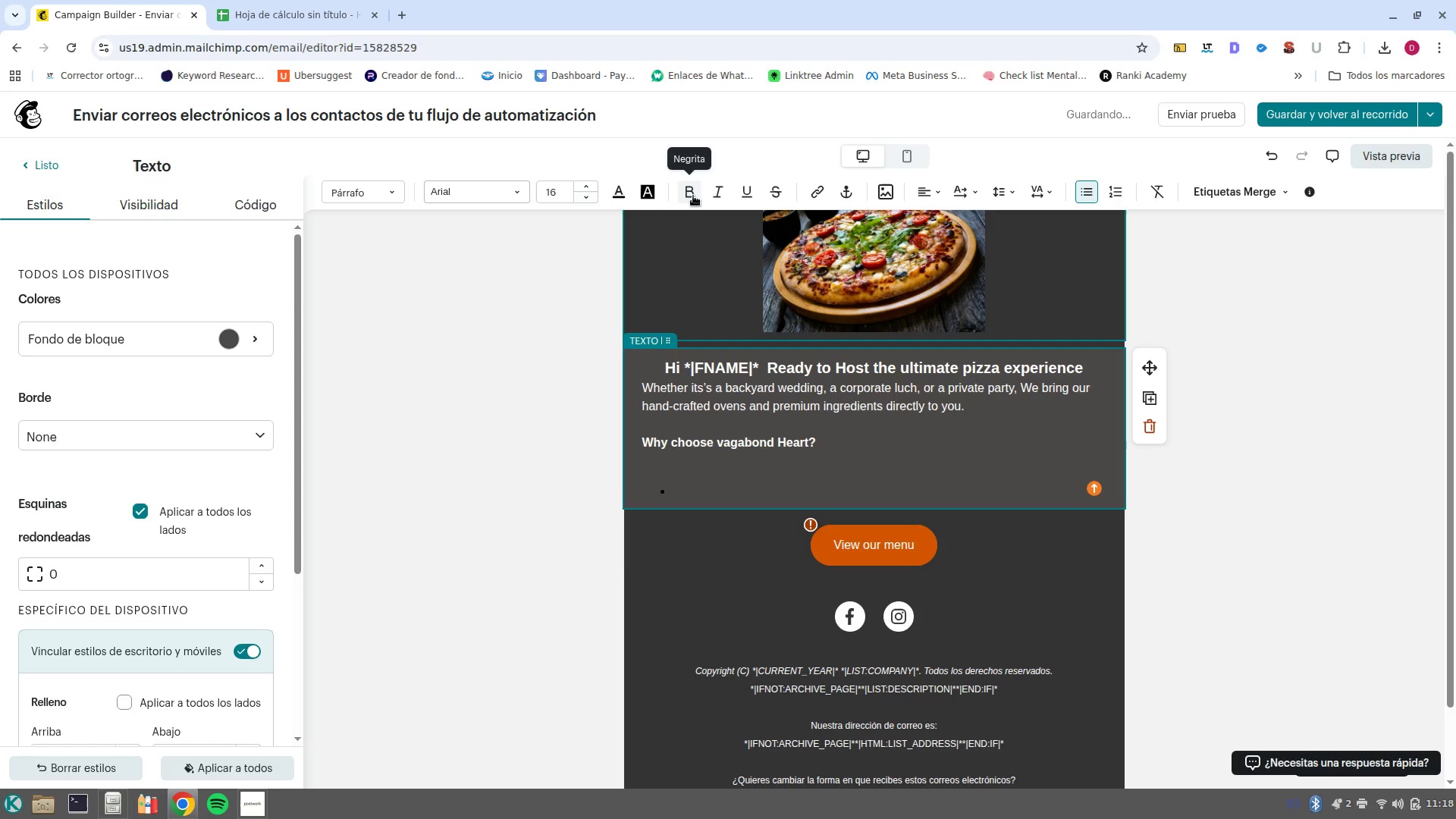 
hold_key(key=ShiftLeft, duration=1.25)
 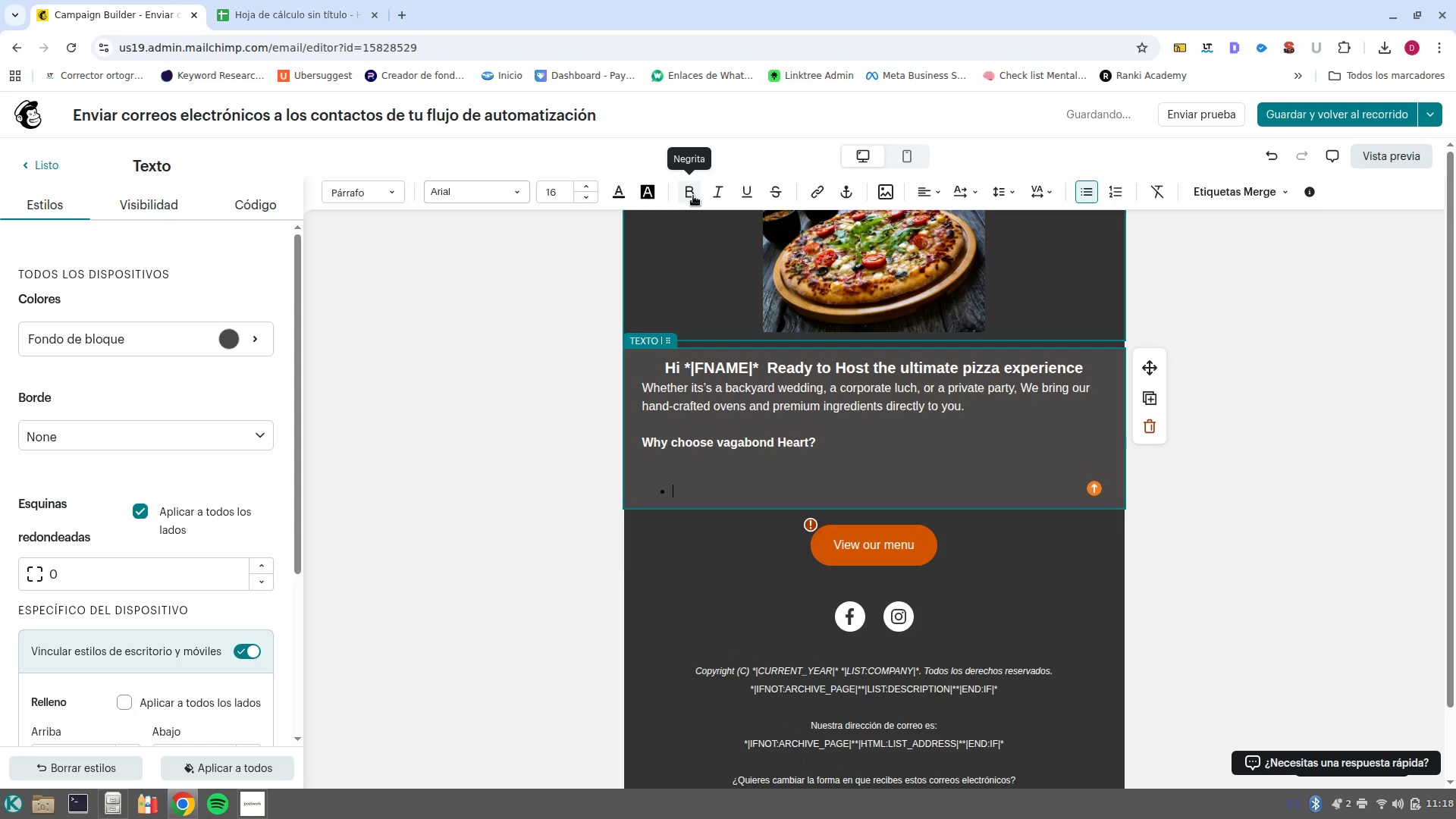 
key(Backspace)
 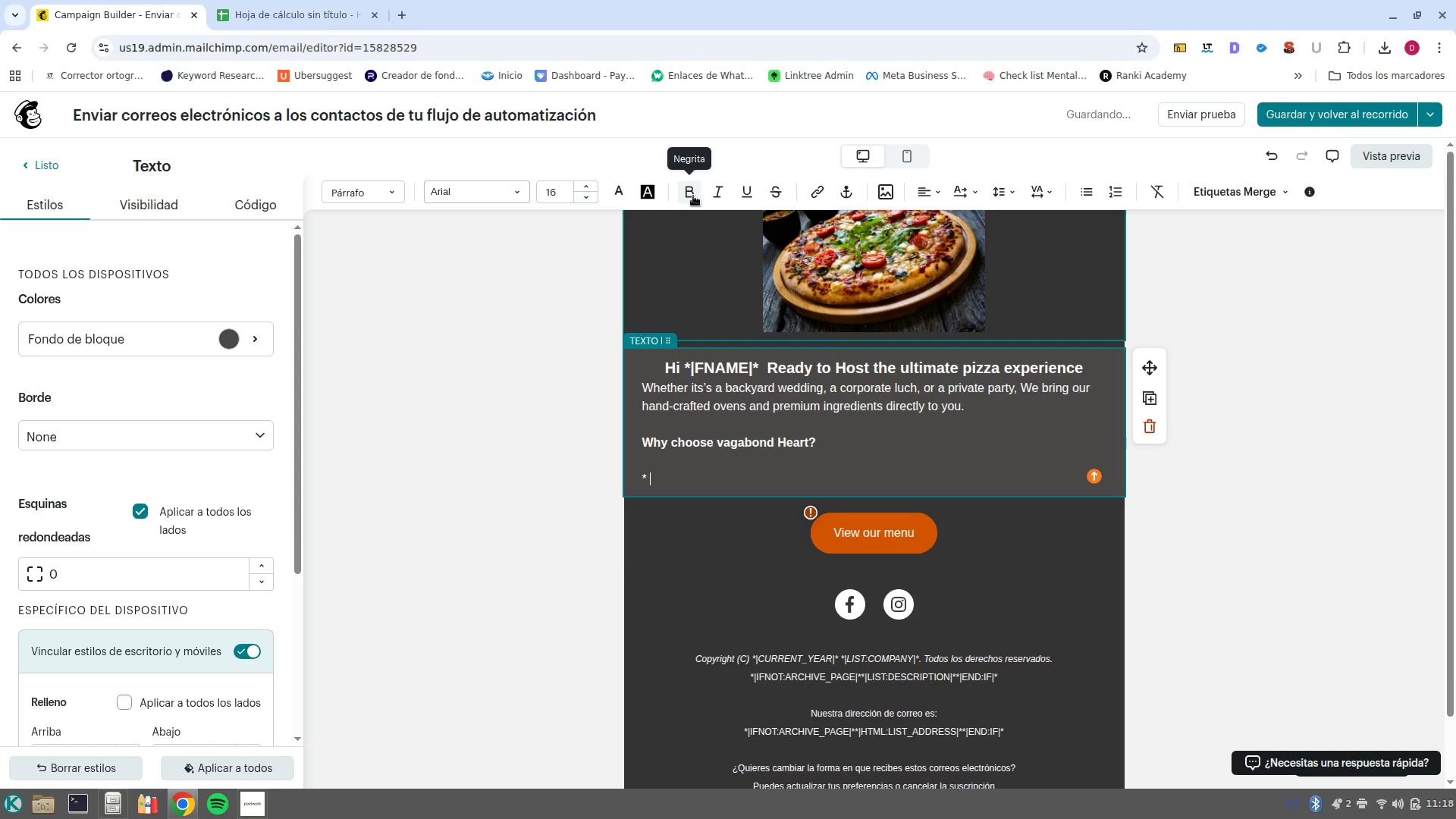 
key(Backspace)
 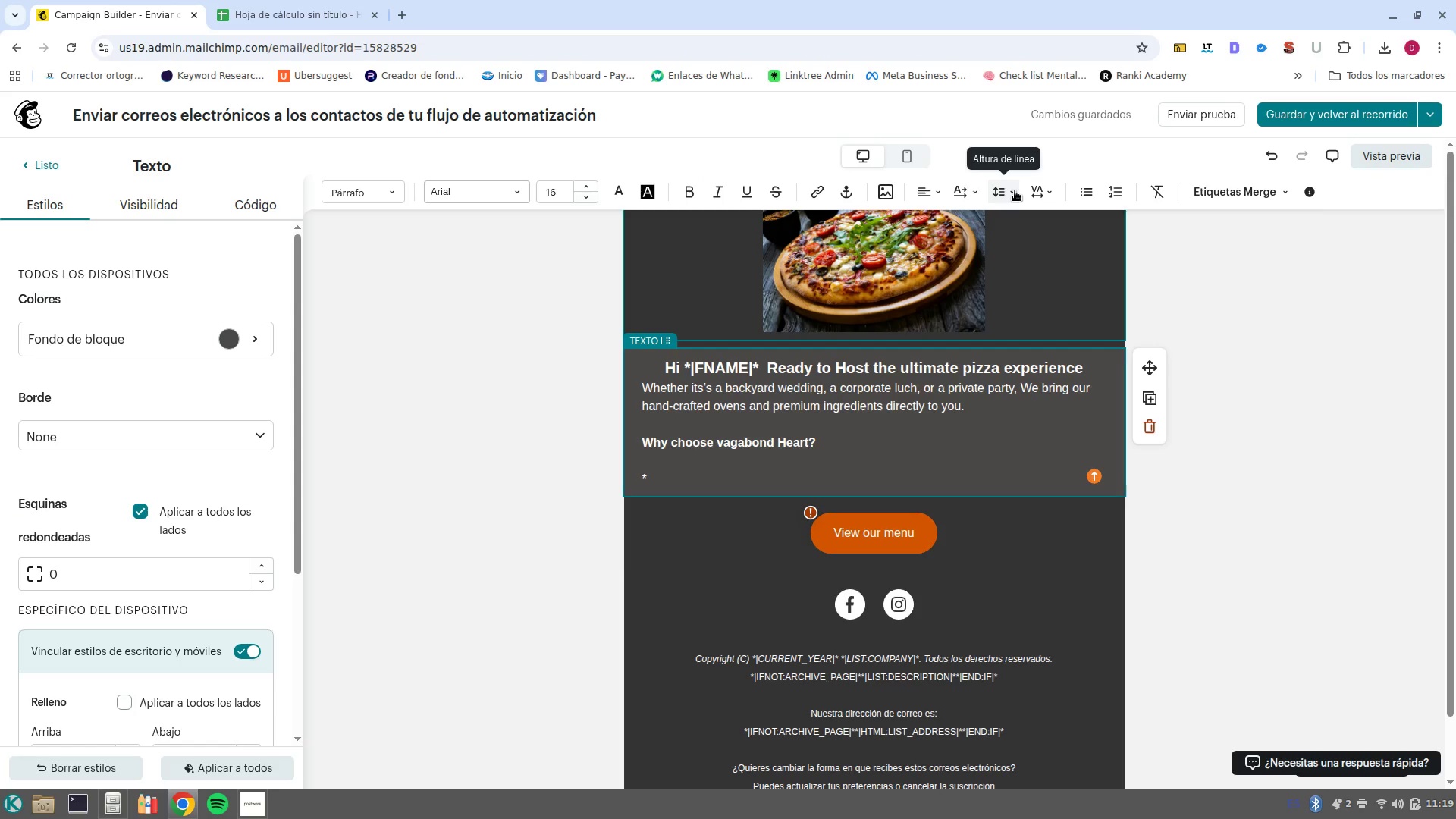 
wait(7.23)
 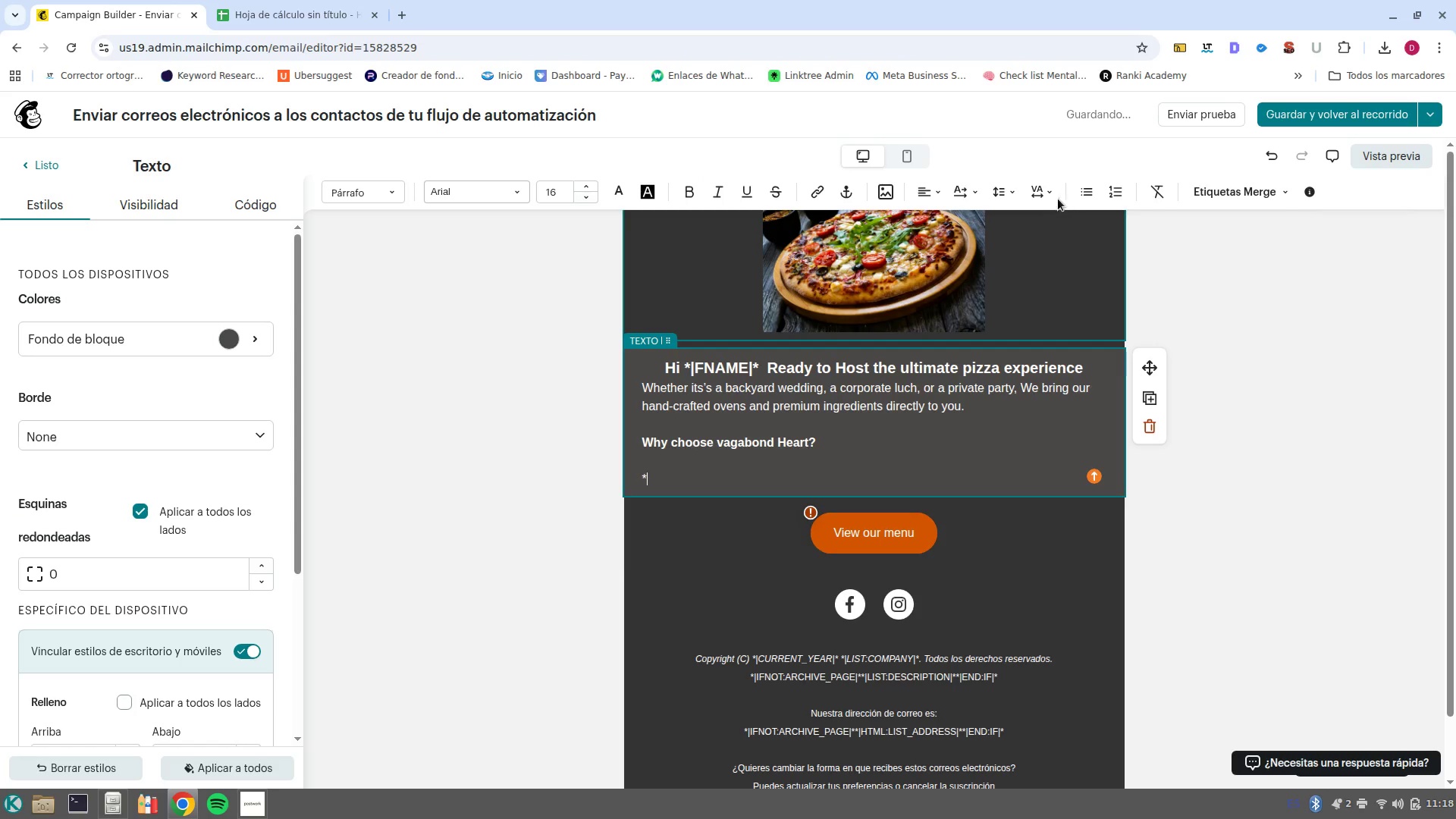 
left_click([1087, 201])
 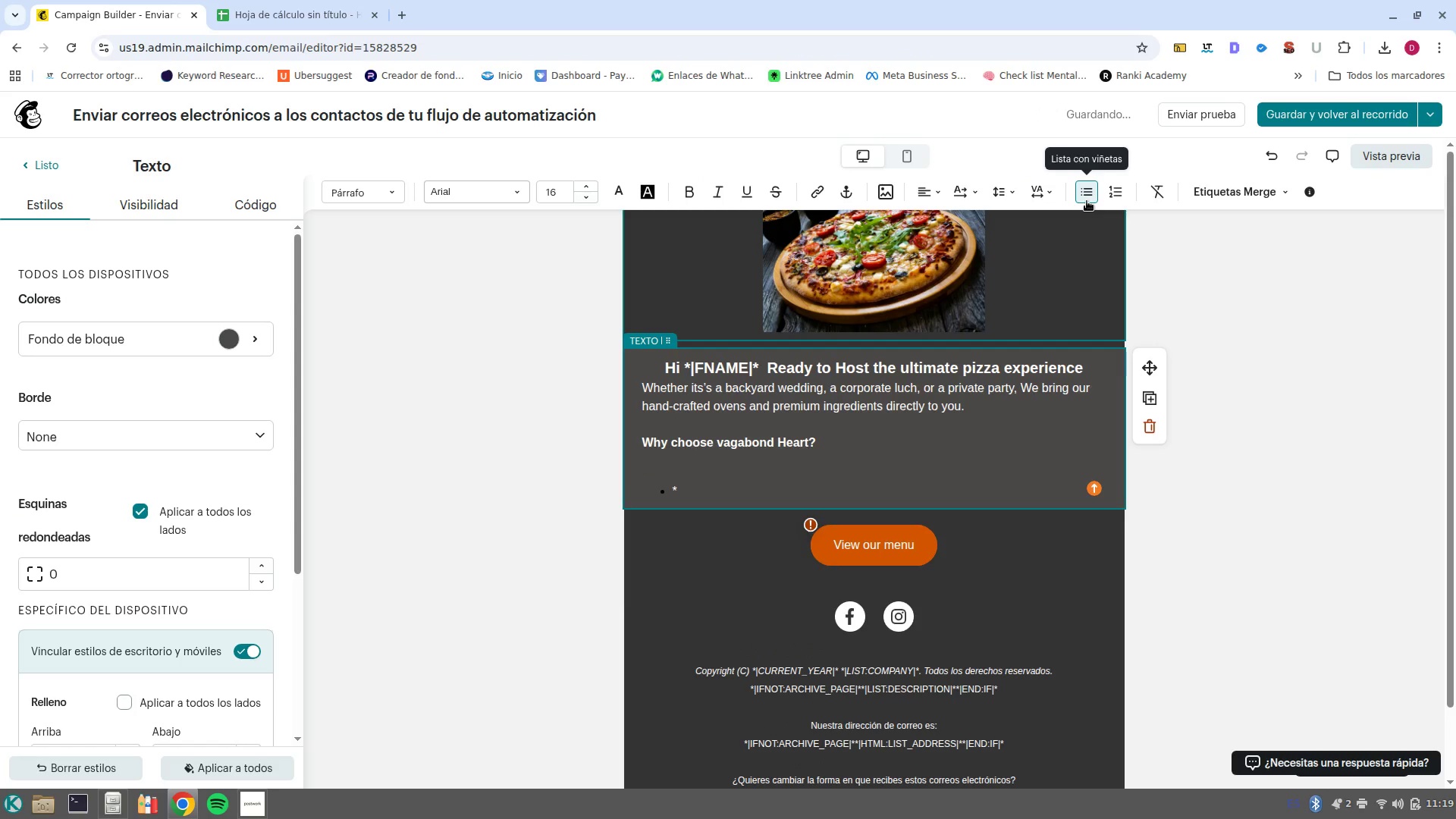 
key(Backspace)
 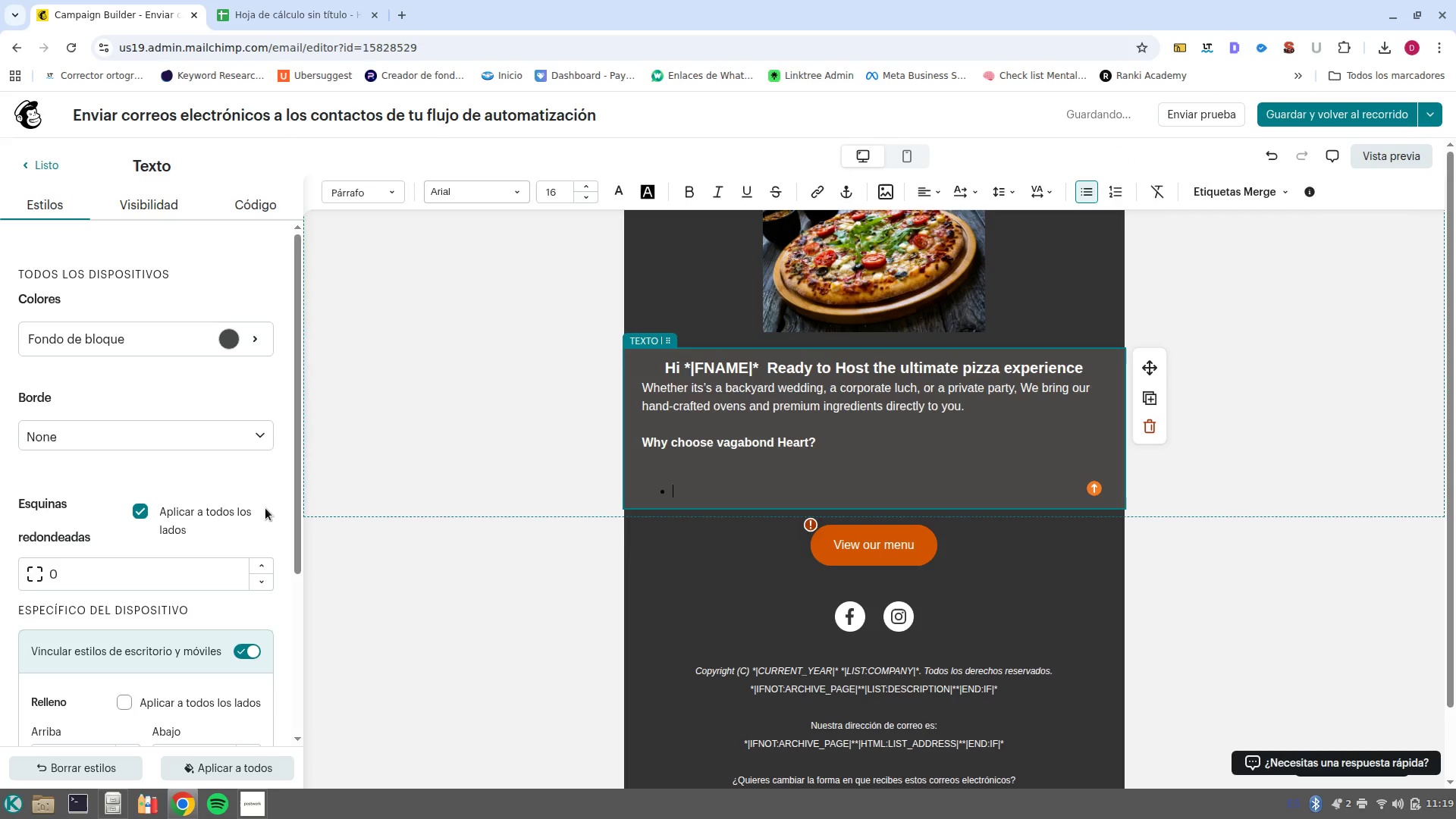 
scroll: coordinate [261, 508], scroll_direction: down, amount: 4.0
 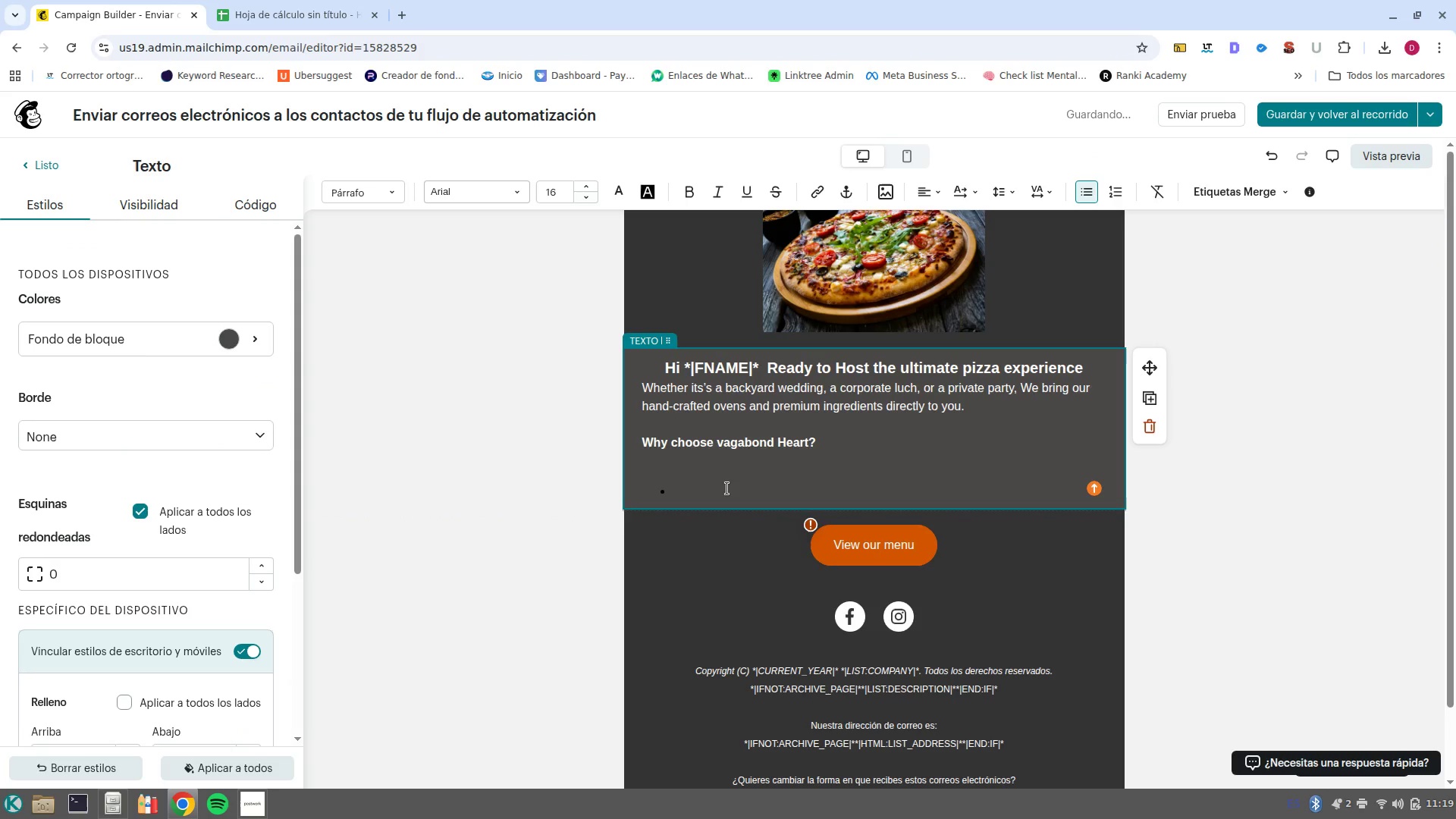 
type(Rustic vibes)
 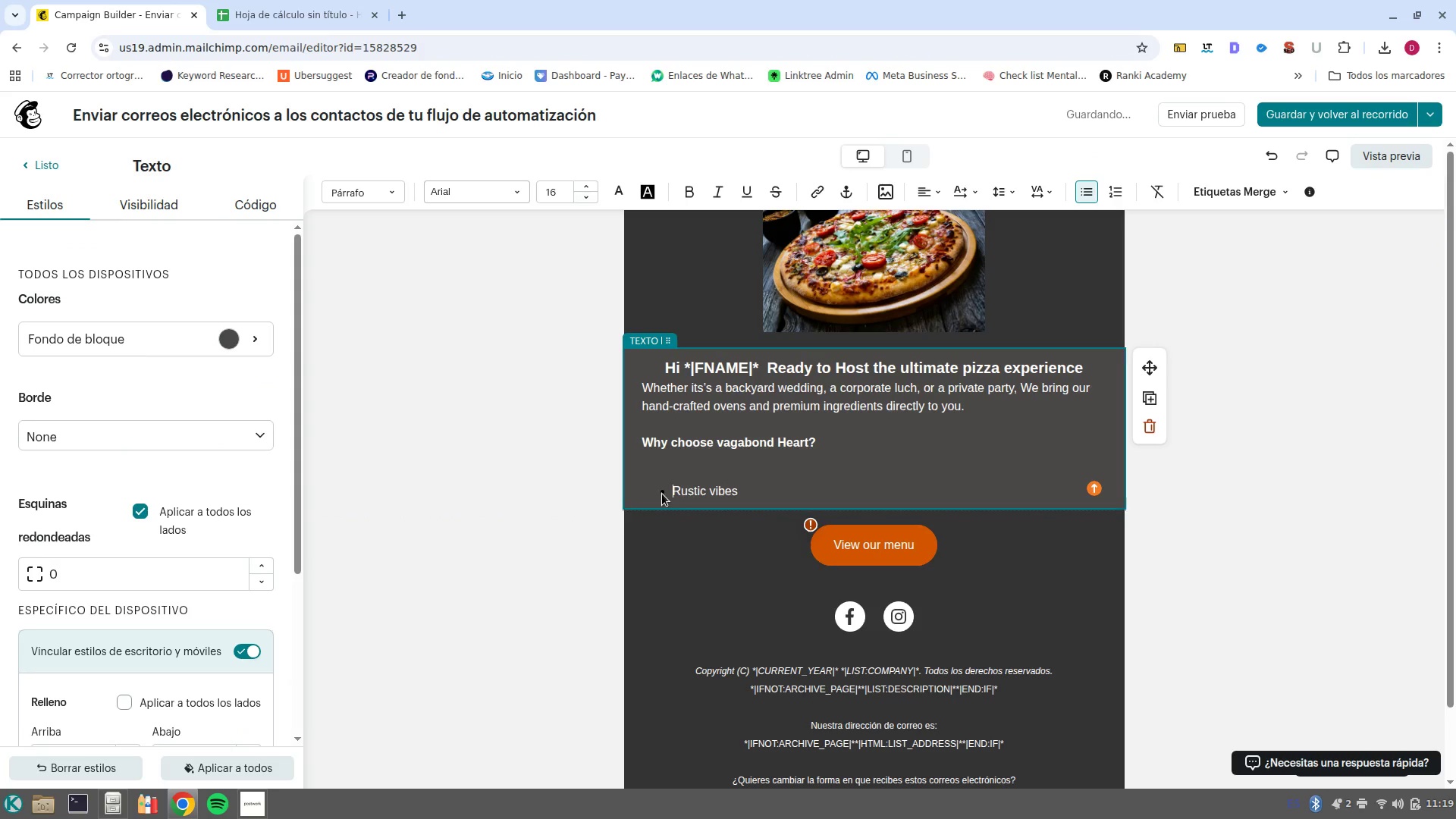 
left_click([669, 490])
 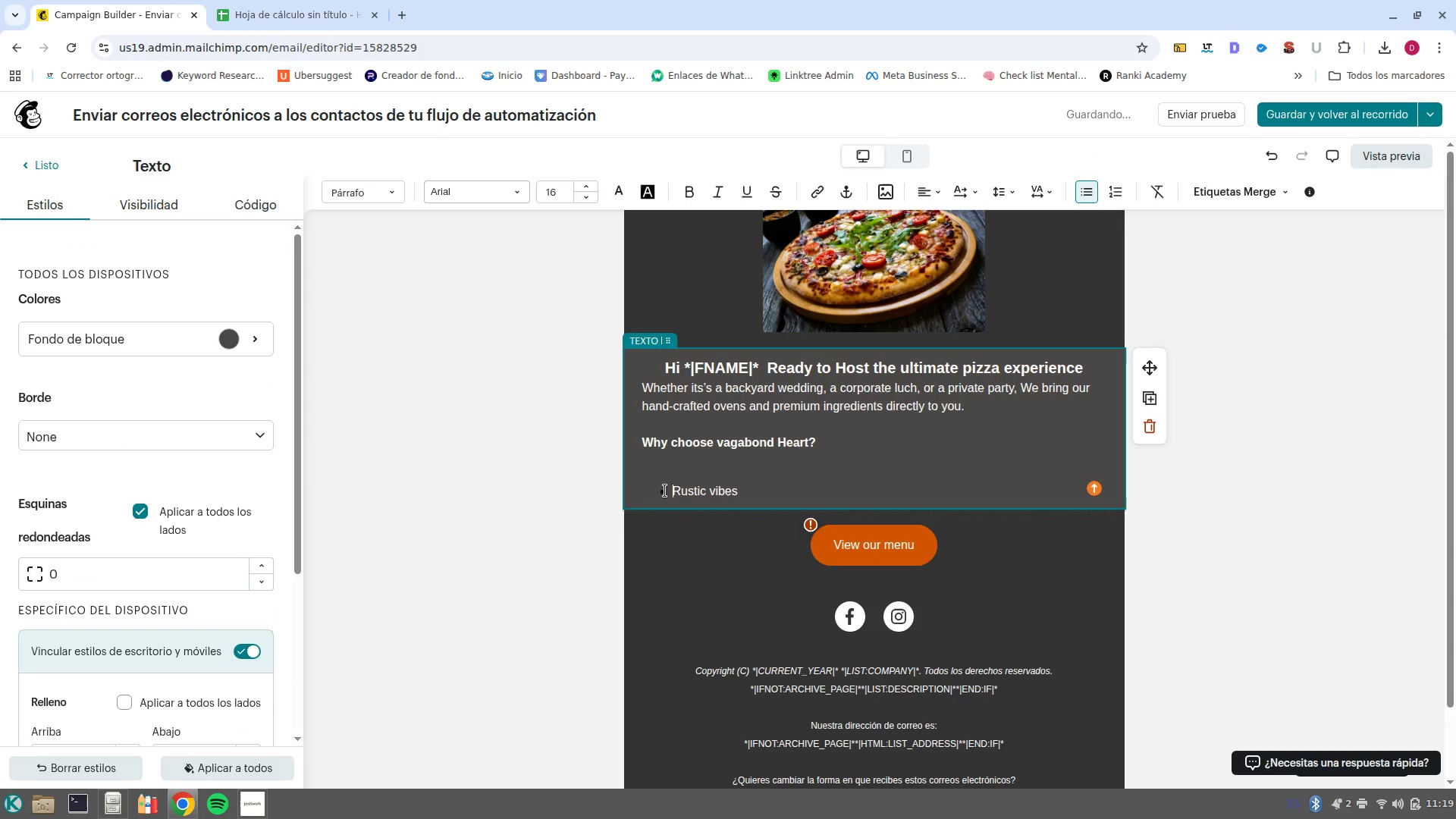 
left_click_drag(start_coordinate=[664, 492], to_coordinate=[654, 494])
 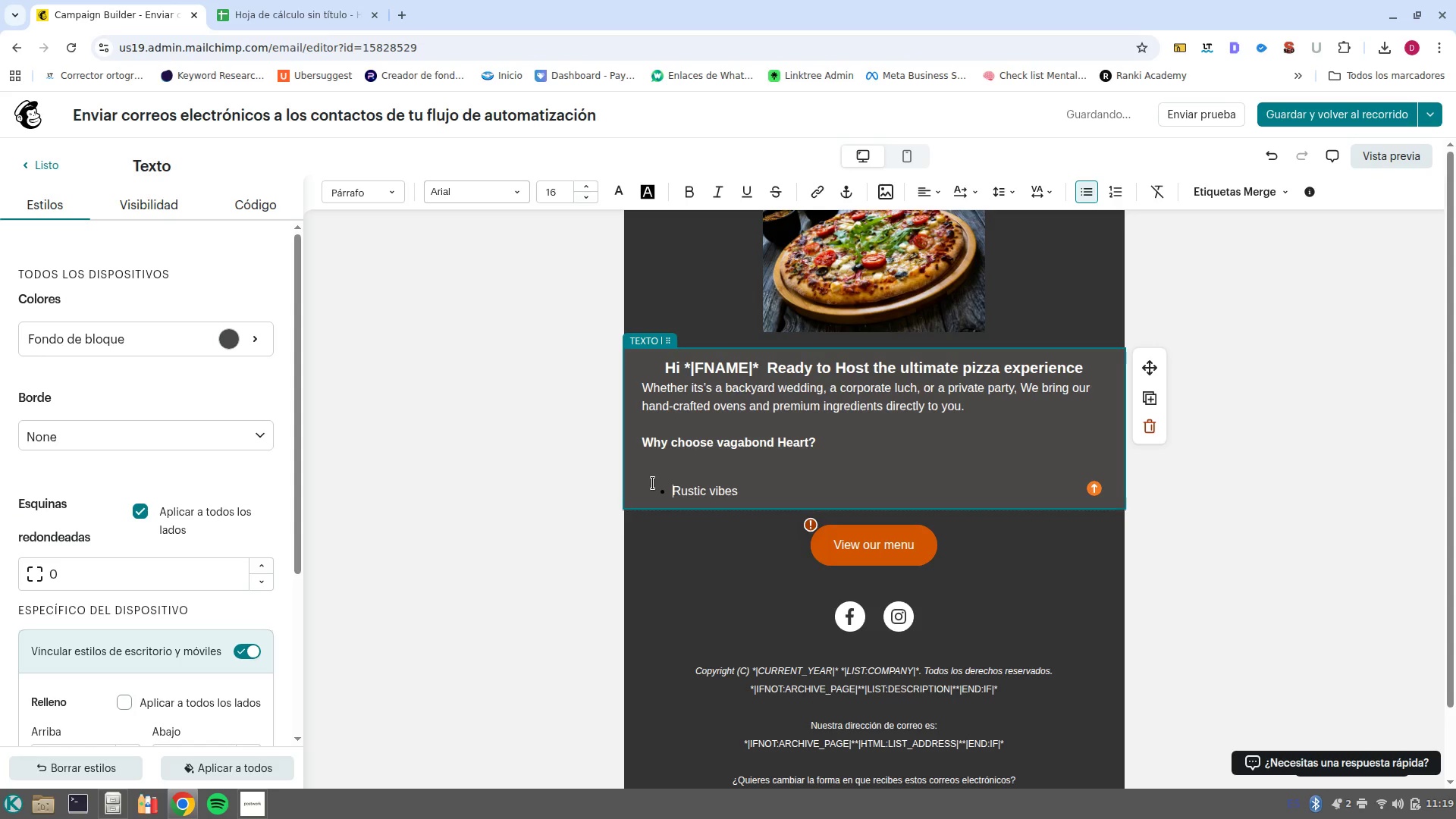 
left_click_drag(start_coordinate=[653, 483], to_coordinate=[707, 488])
 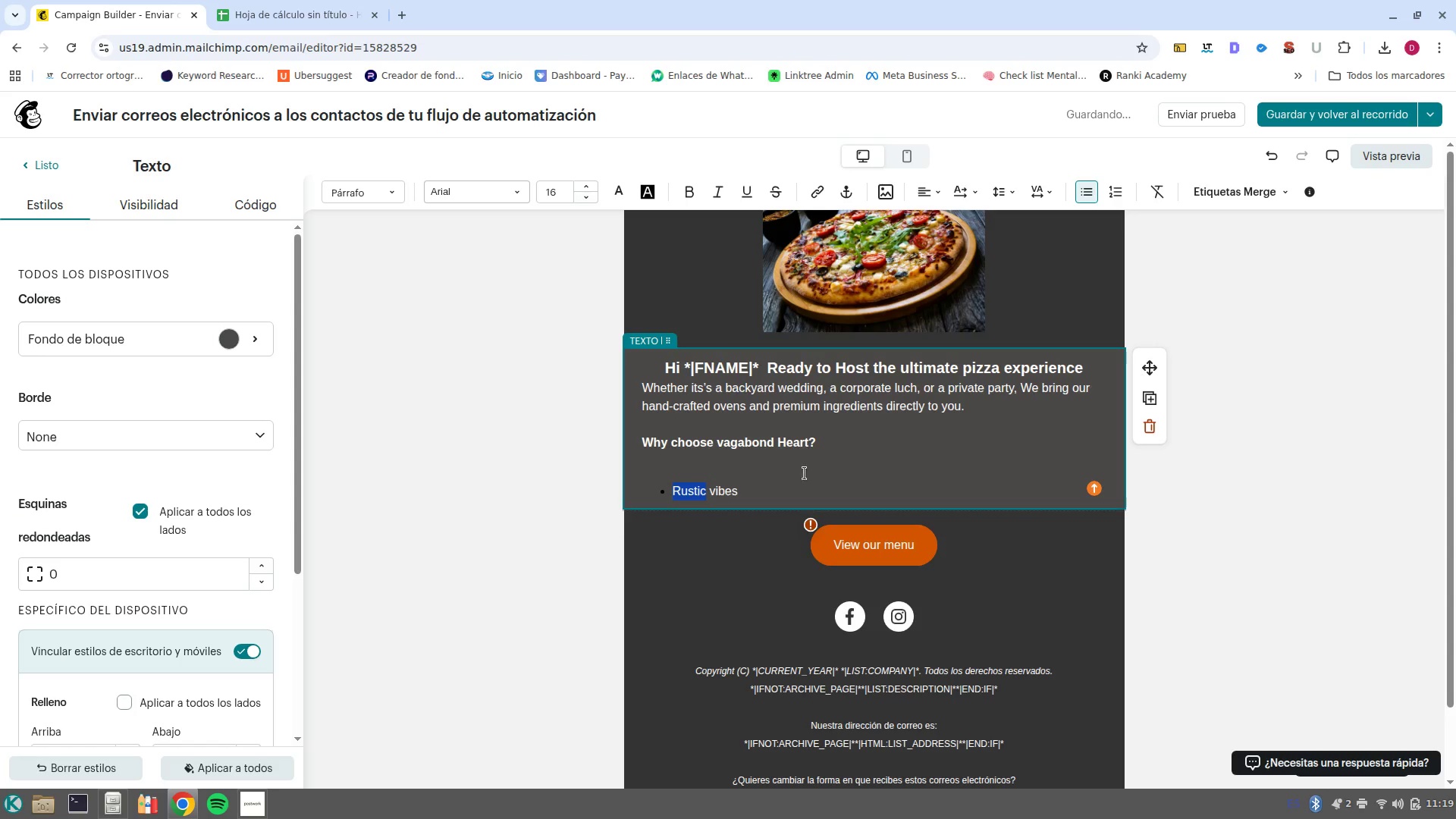 
left_click([811, 476])
 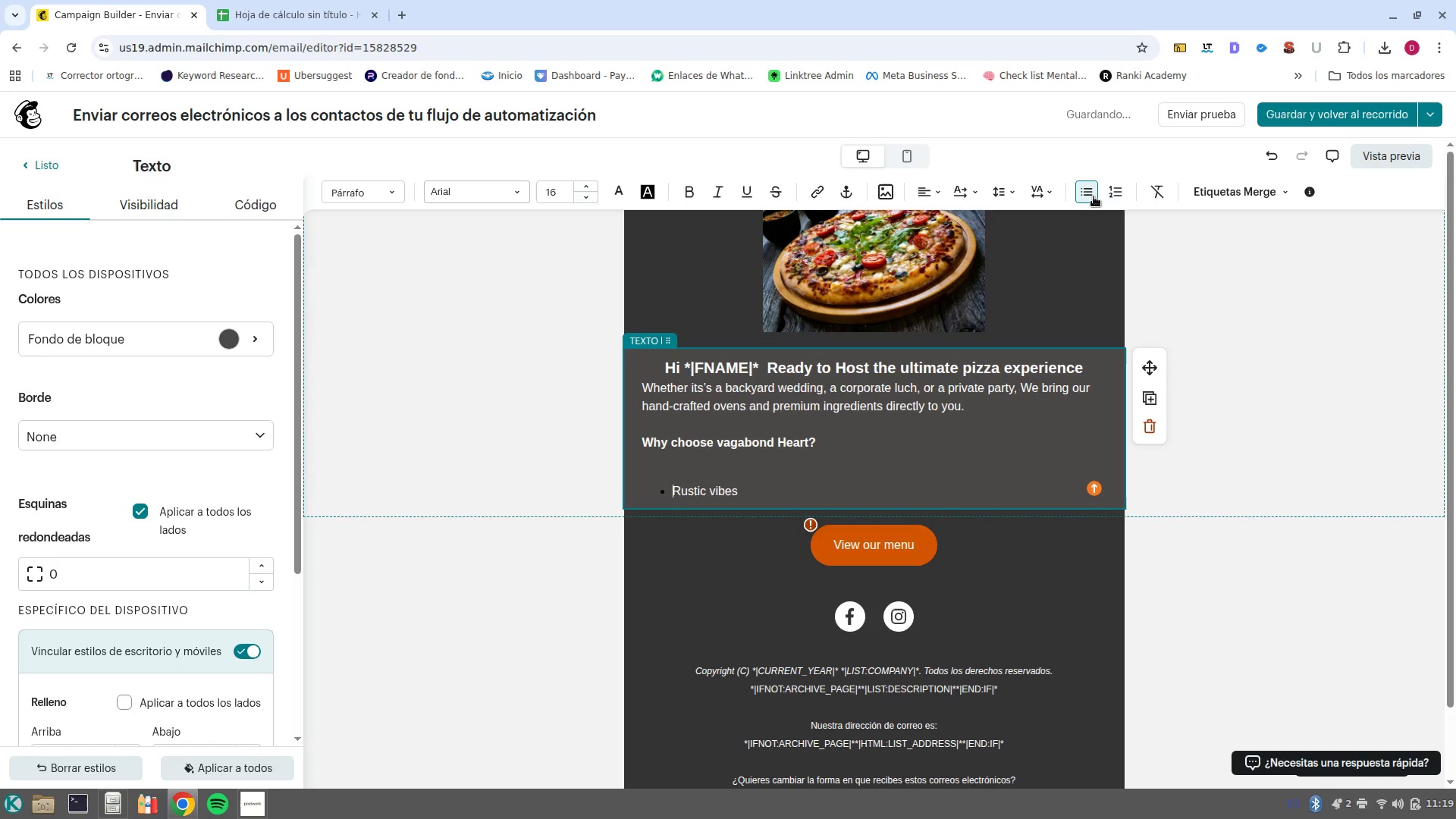 
left_click([1089, 198])
 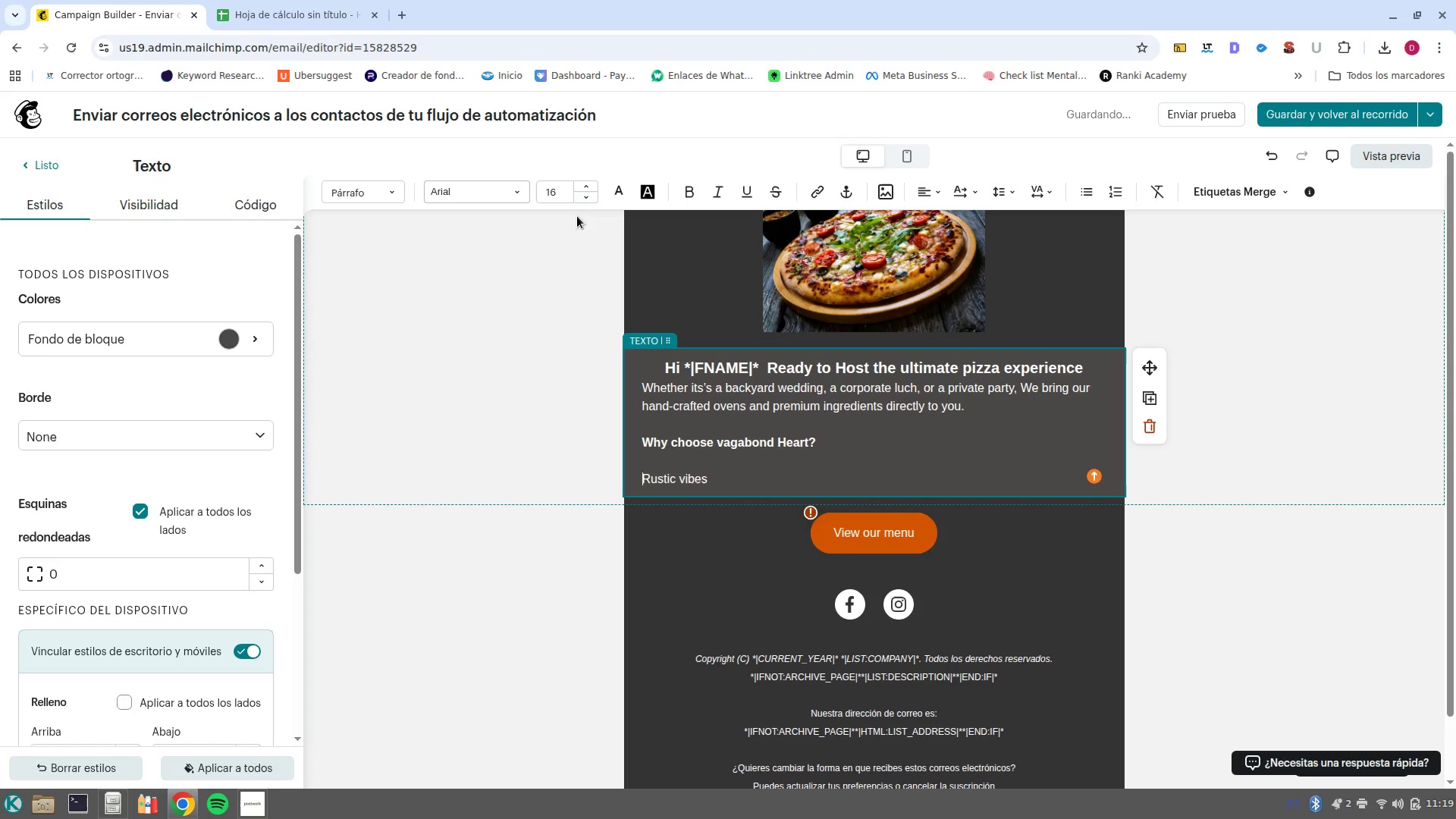 
mouse_move([634, 196])
 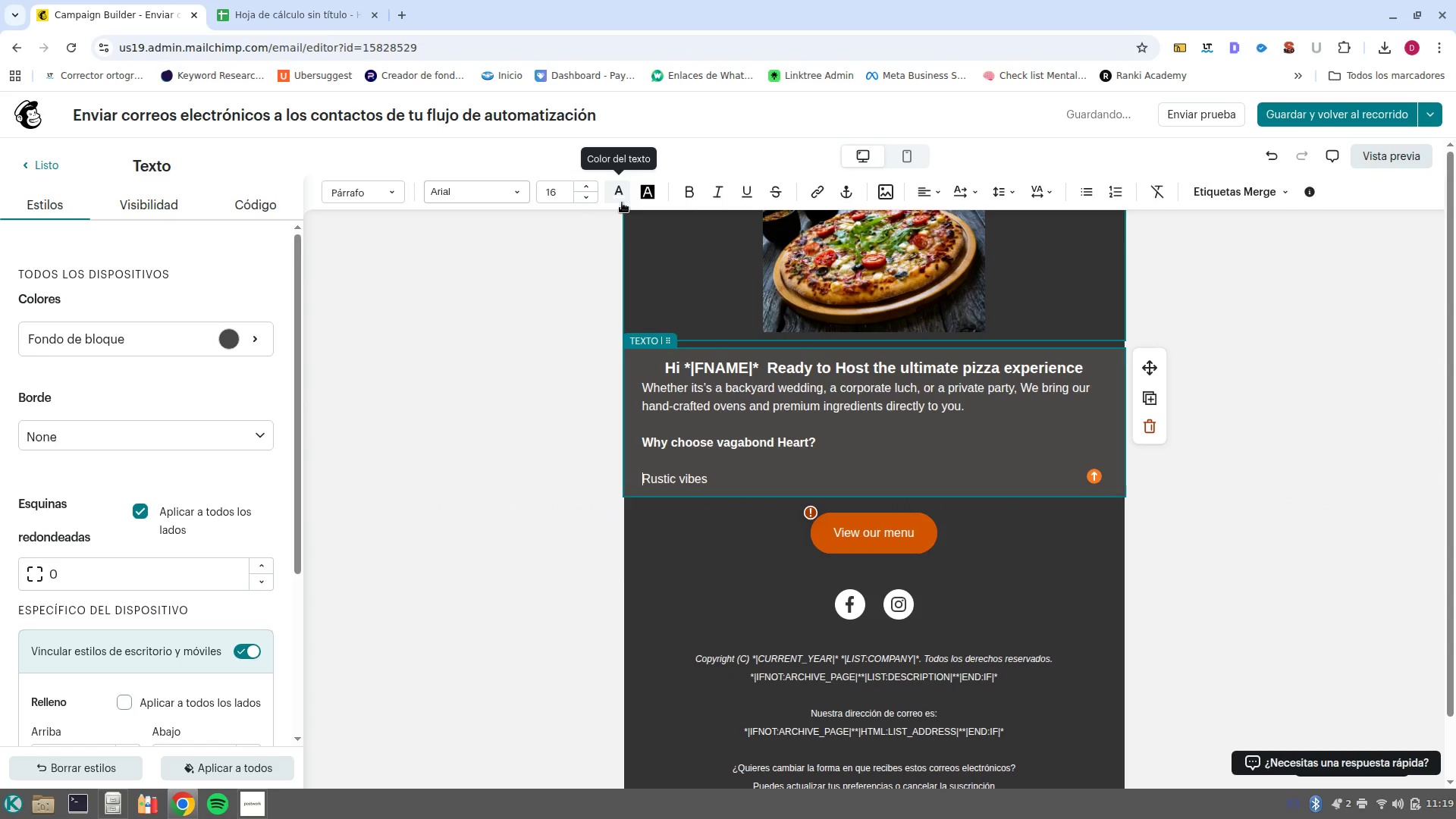 
scroll: coordinate [42, 592], scroll_direction: down, amount: 4.0
 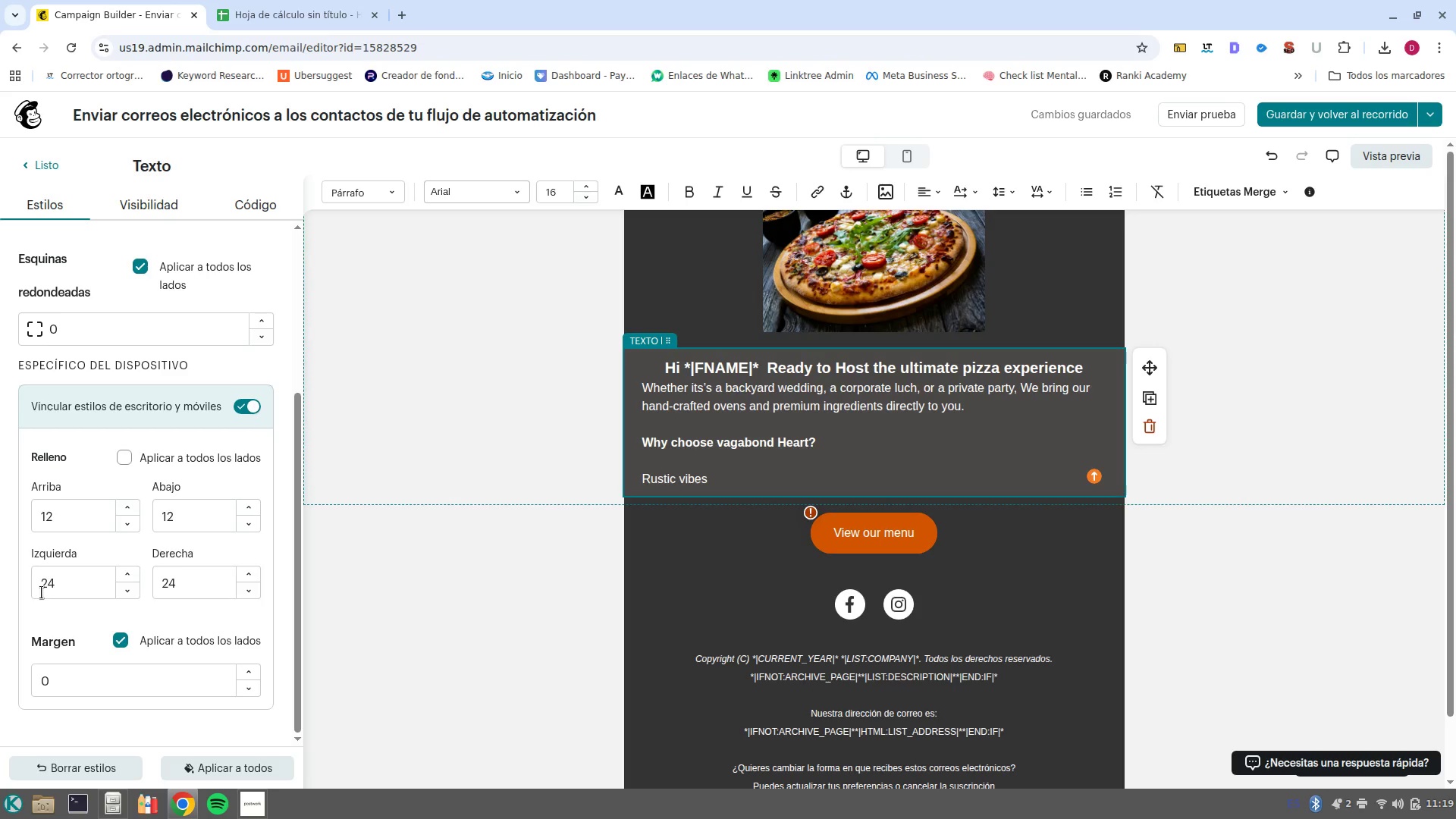 
scroll: coordinate [42, 592], scroll_direction: up, amount: 2.0
 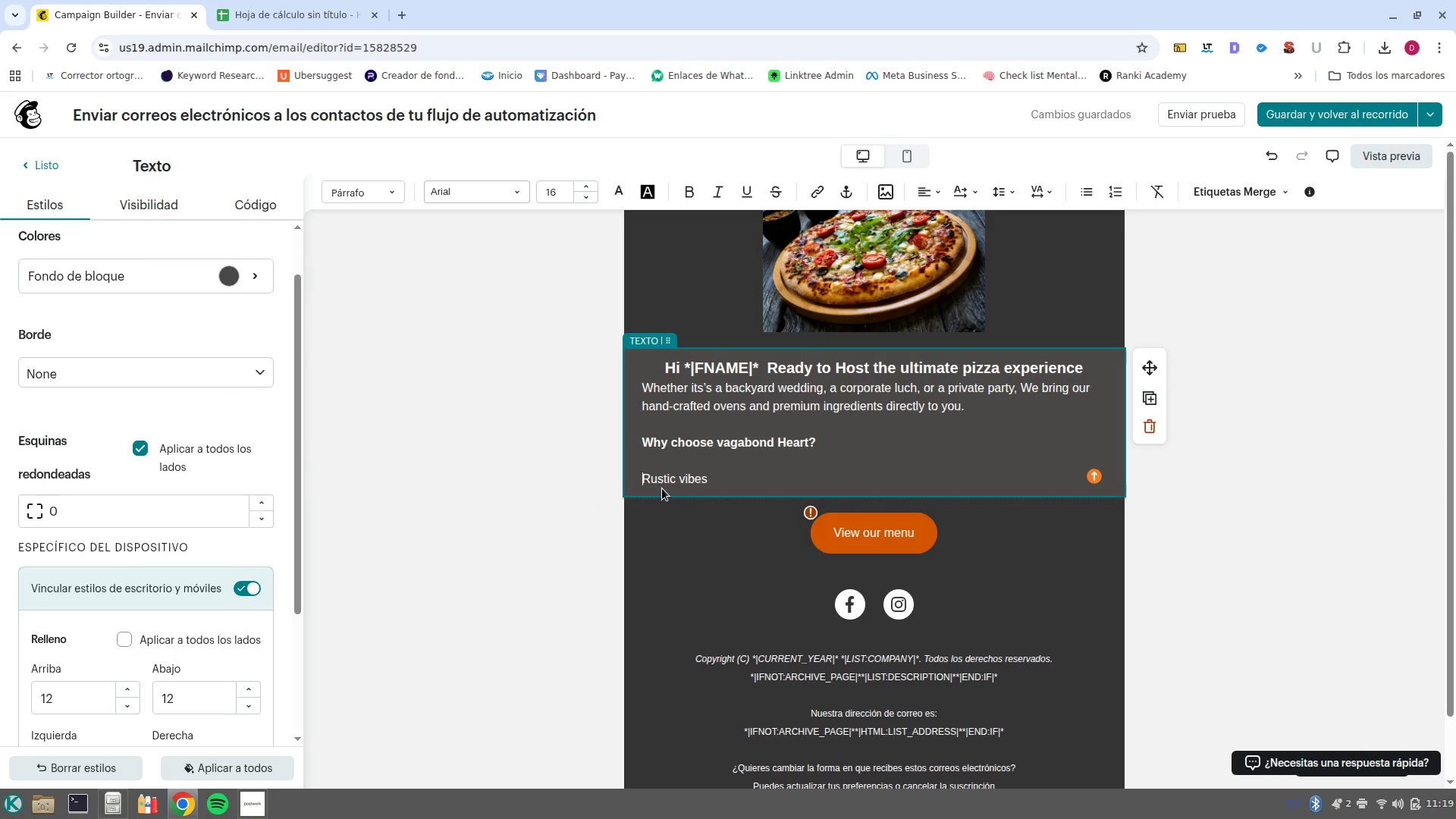 
key(Slash)
 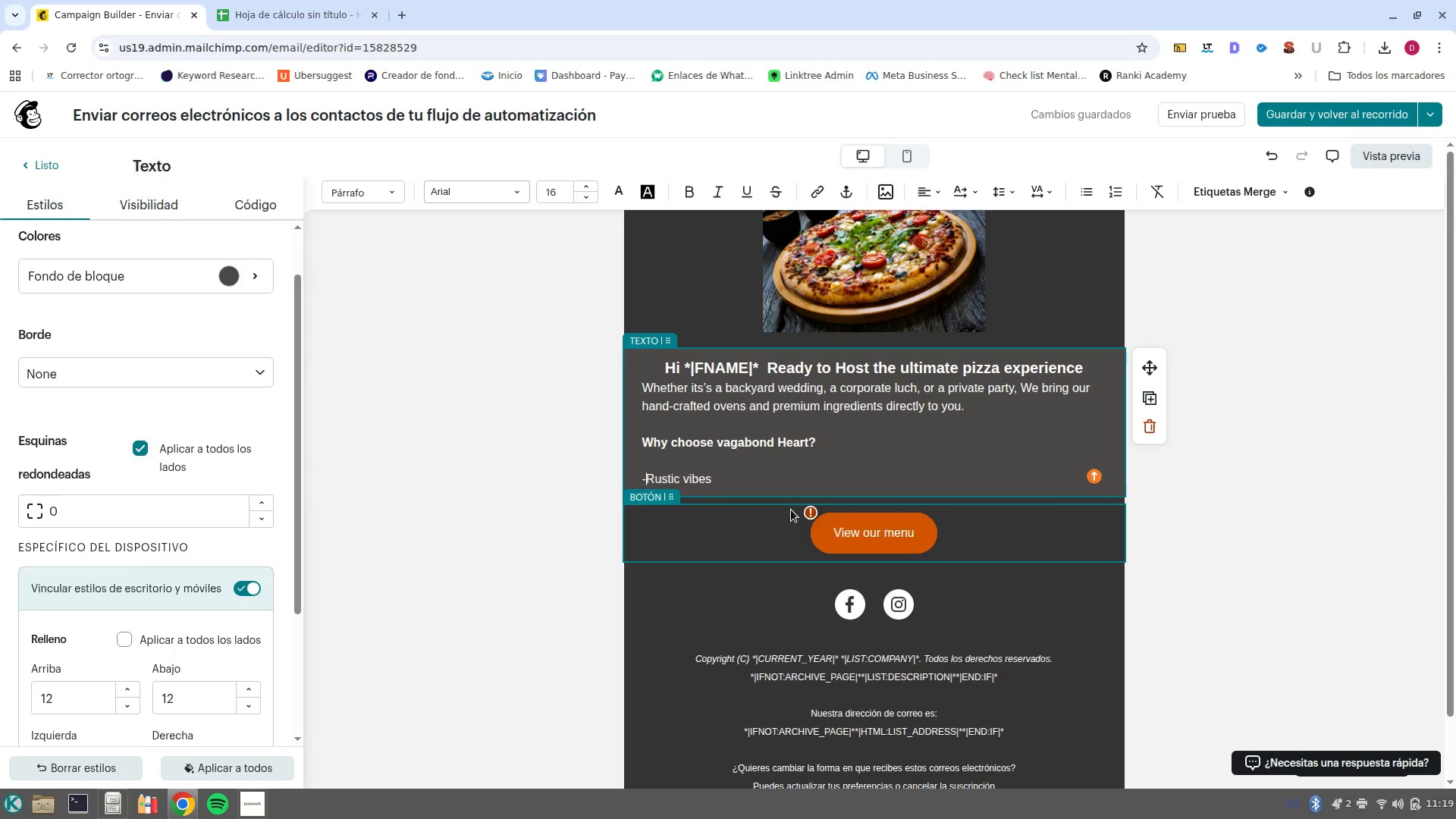 
key(Space)
 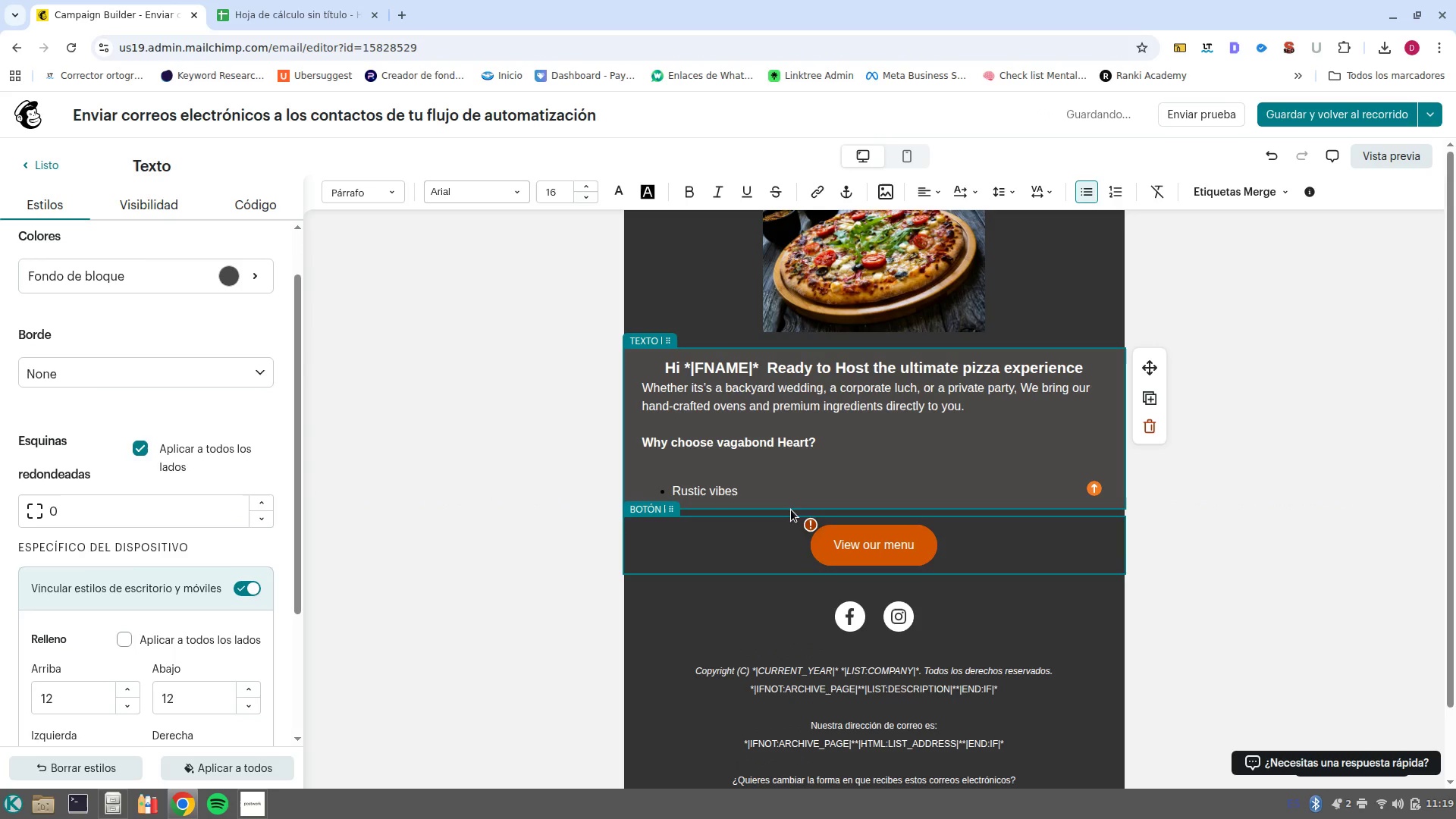 
key(Backspace)
 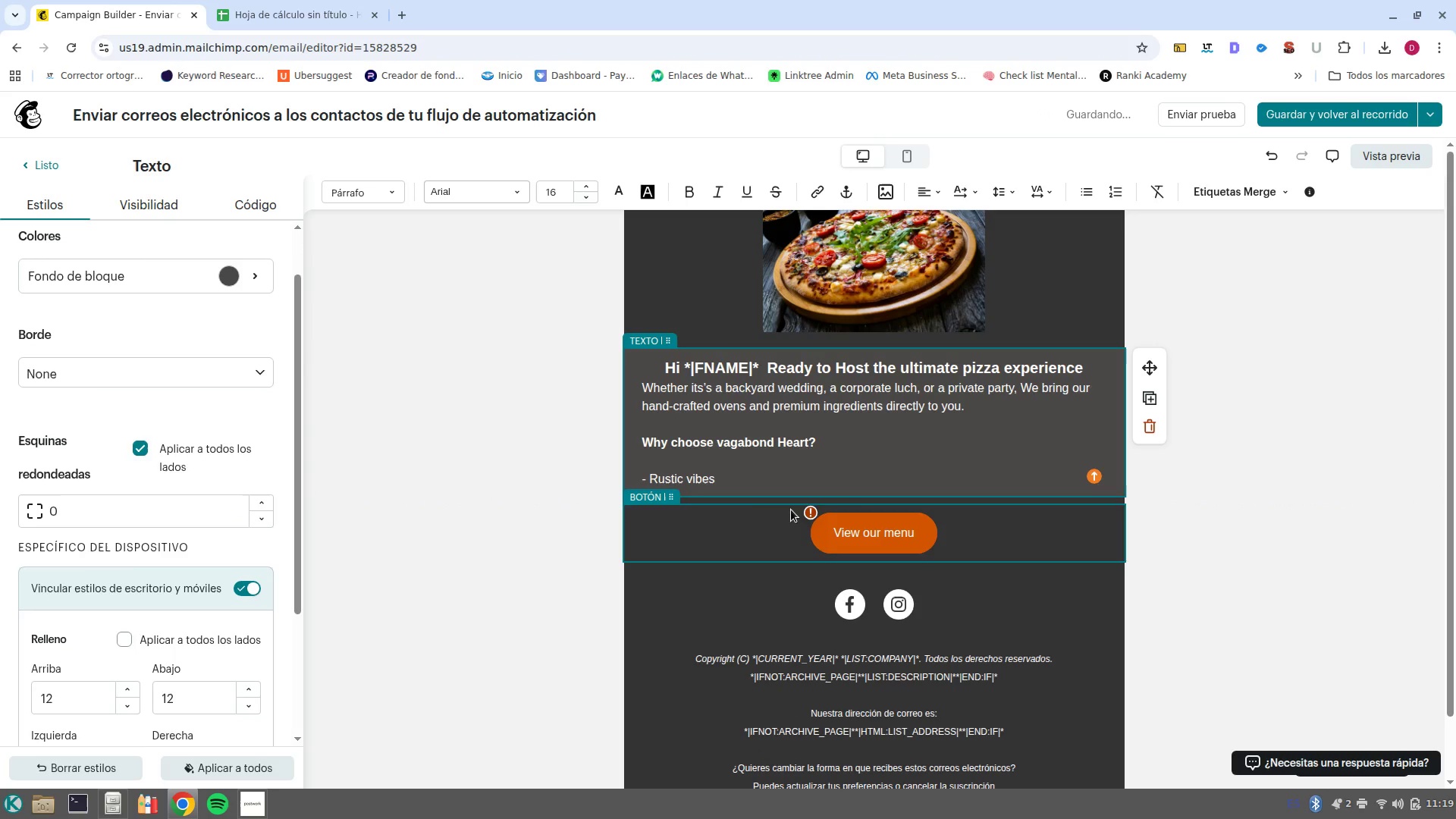 
left_click([740, 478])
 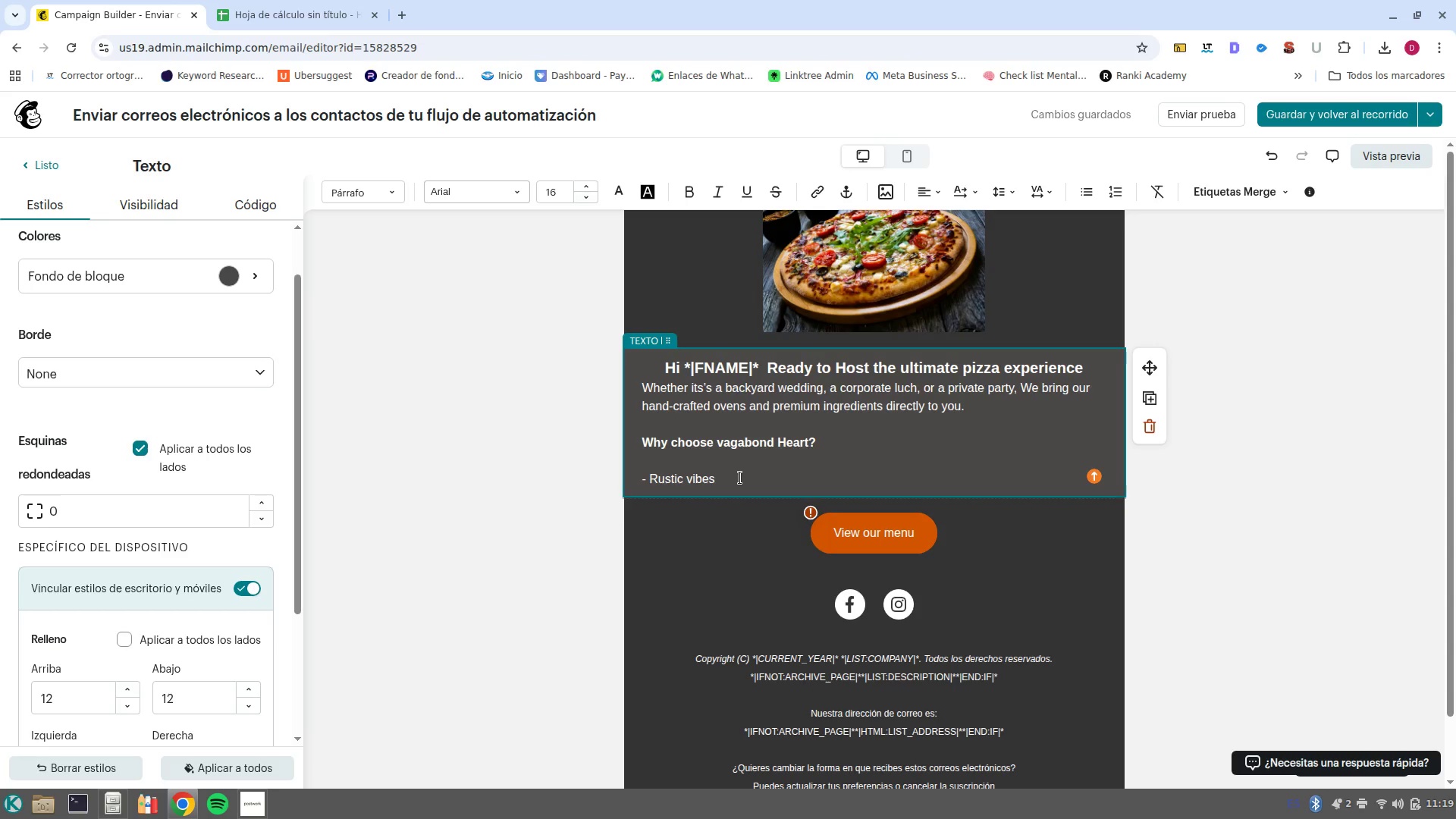 
type(> our wood fi)
key(Backspace)
key(Backspace)
key(Backspace)
type(/fire setup us)
key(Backspace)
key(Backspace)
type(is garanteed conversation starter)
 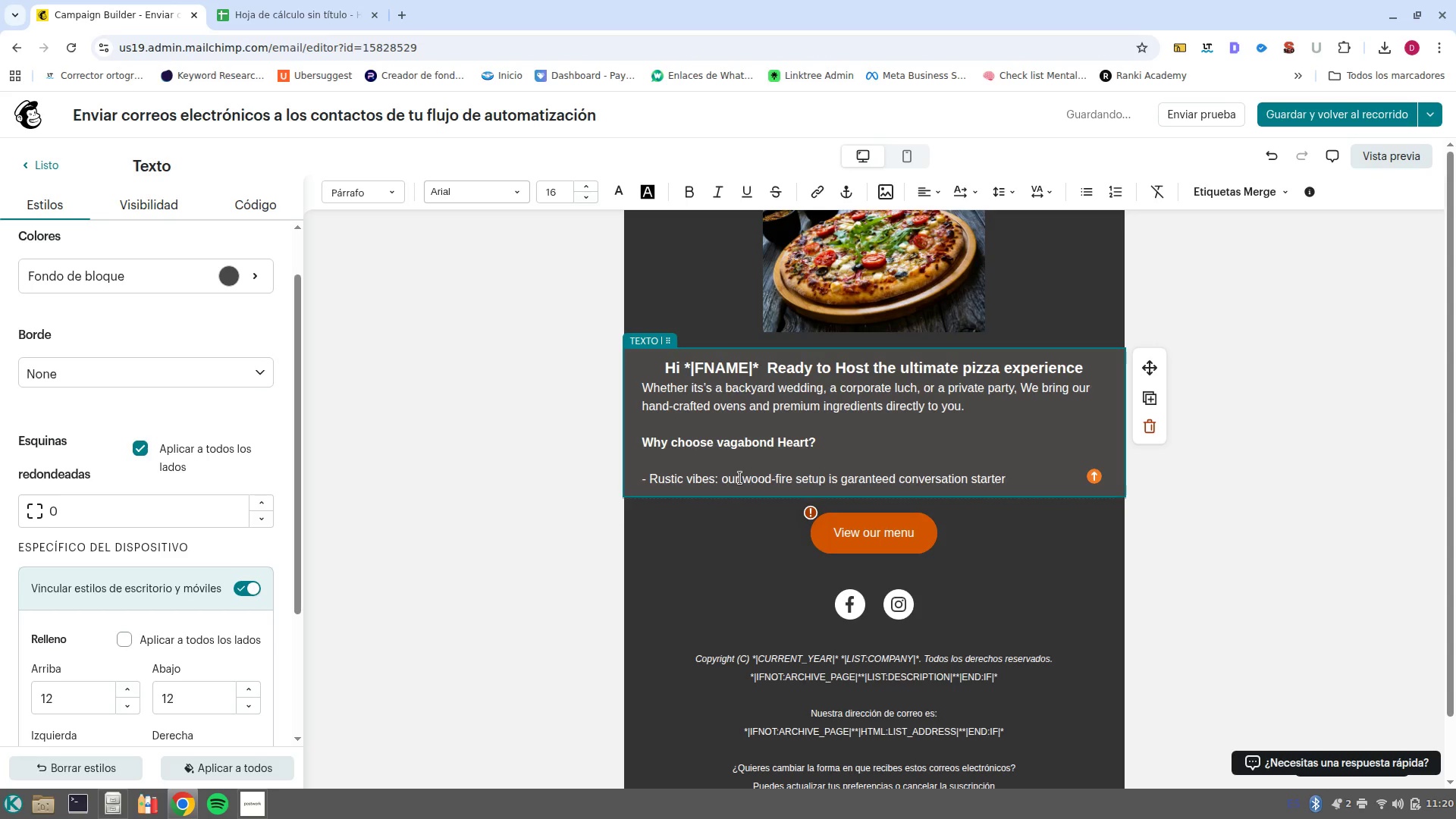 
key(Enter)
 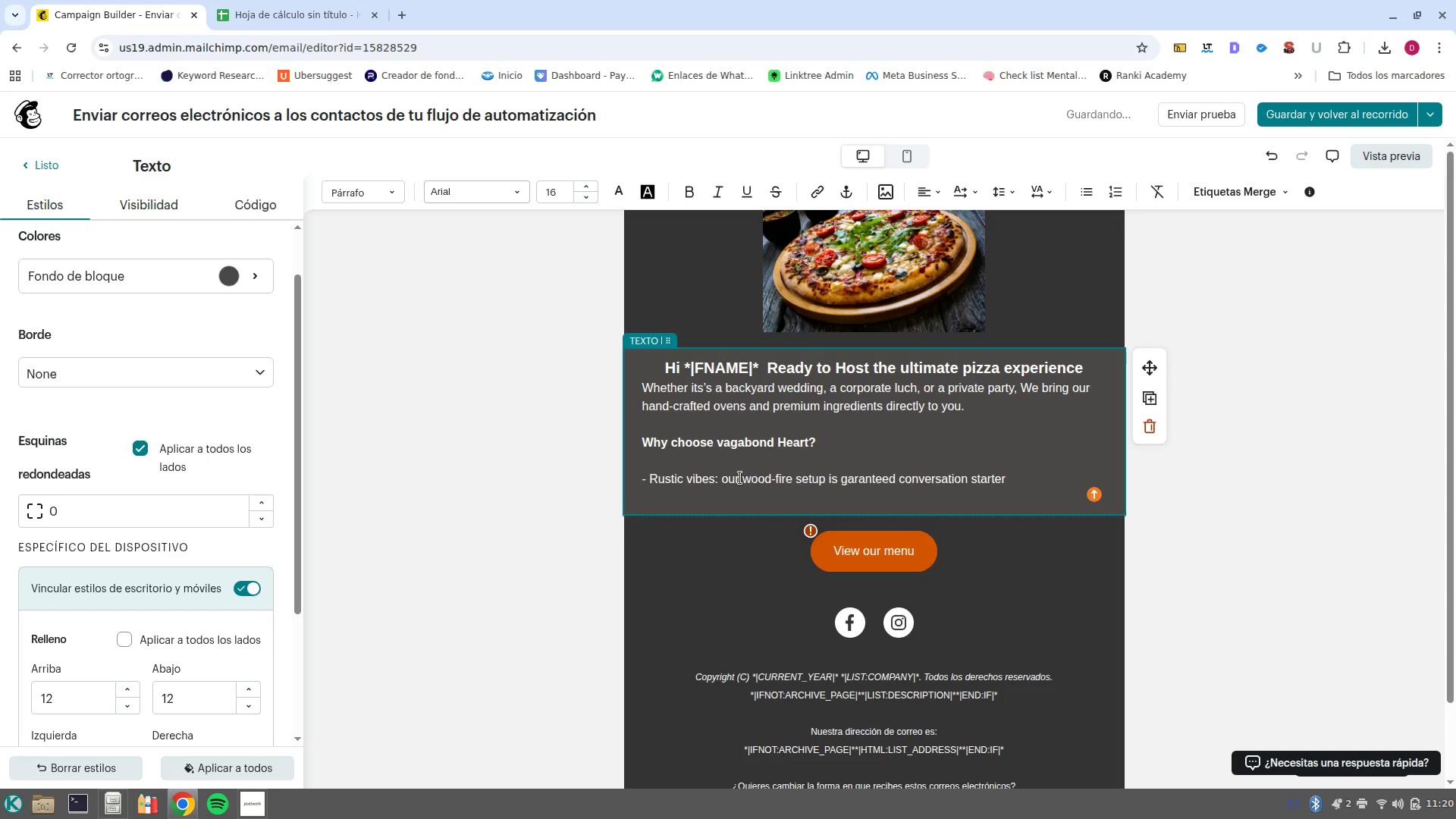 
type(/ )
key(Backspace)
key(Backspace)
type( )
key(Backspace)
type(Premium Quality> Fresh dou)
 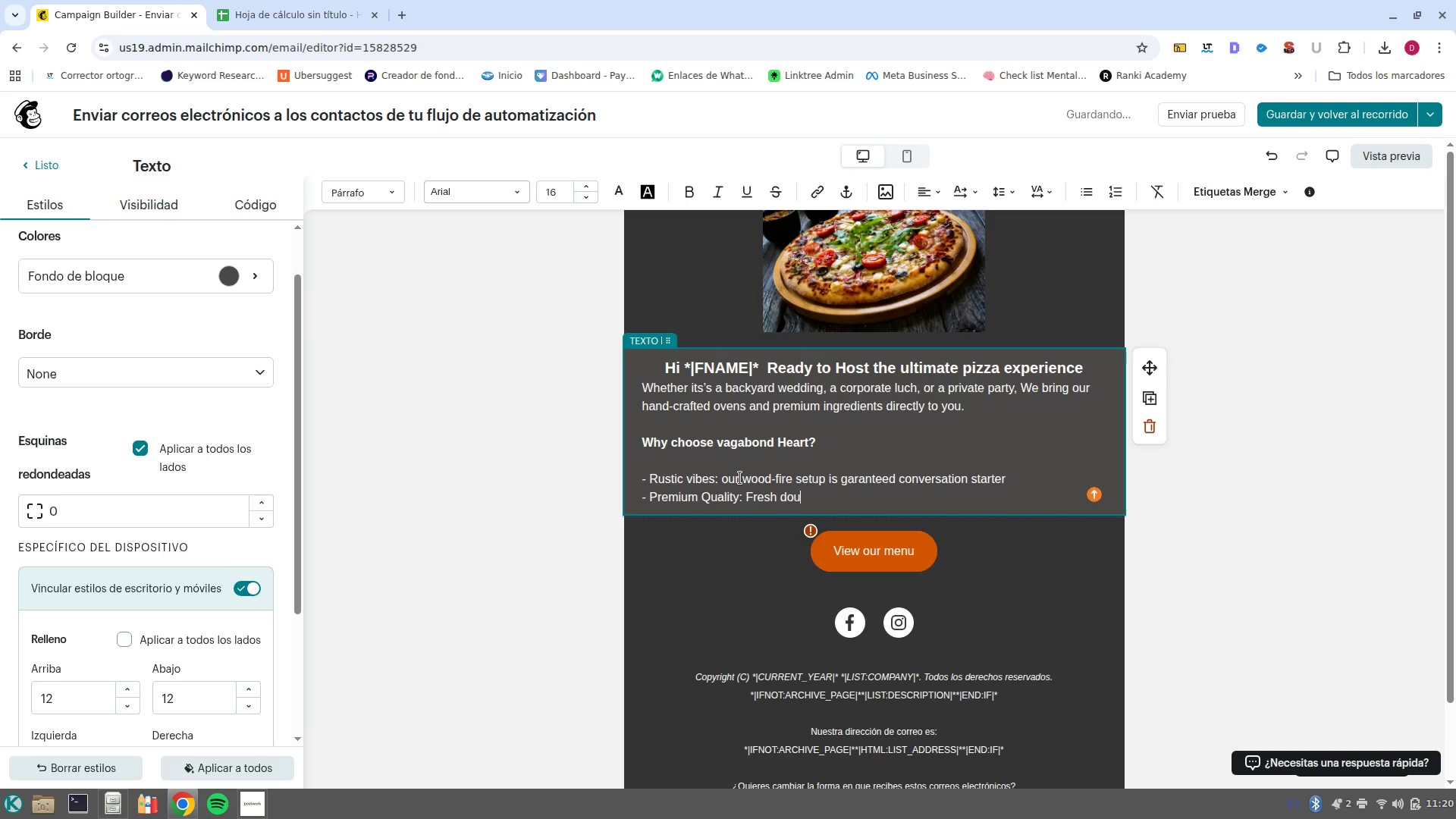 
wait(5.56)
 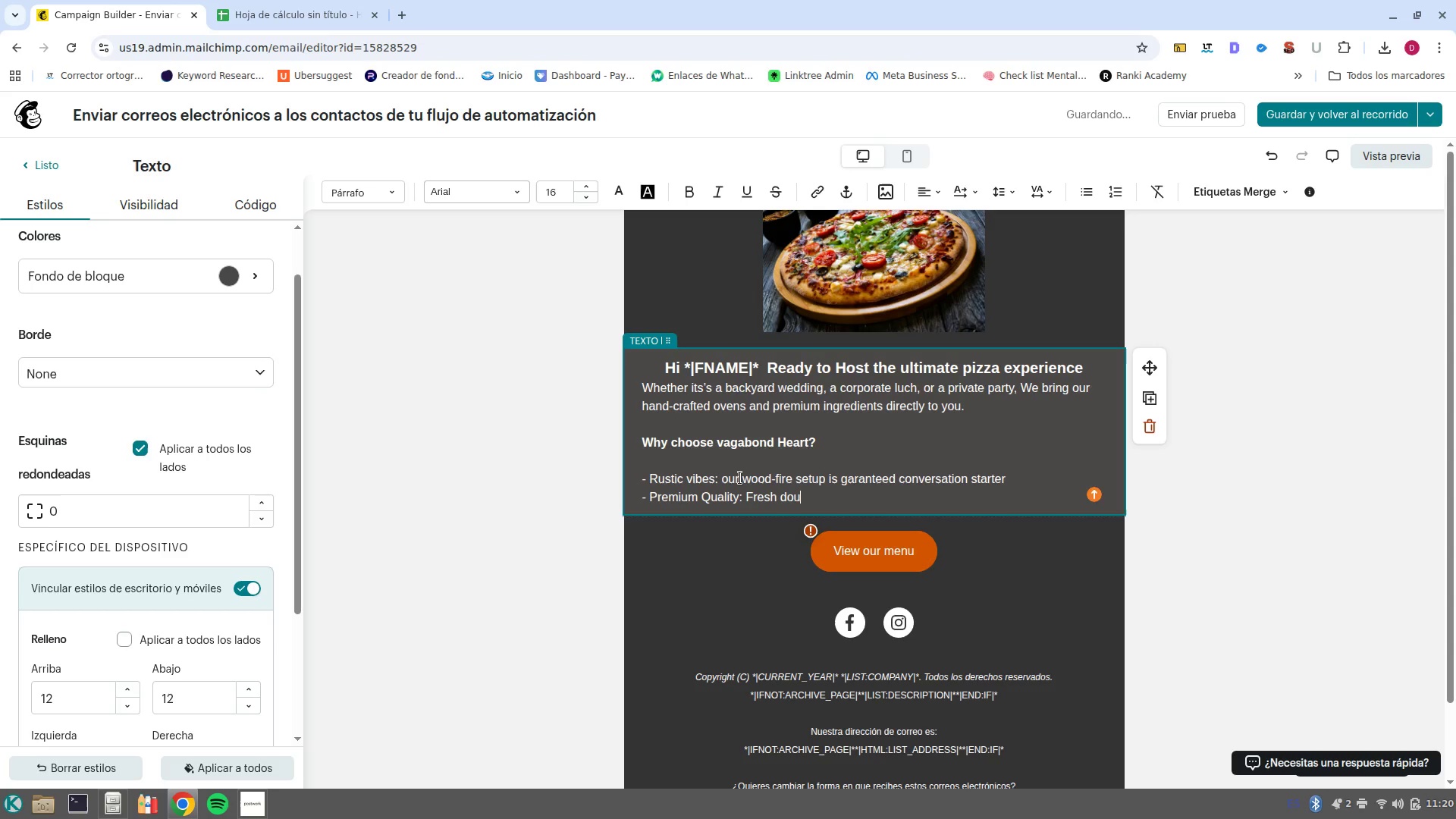 
type(gh and artesan toppings )
key(Backspace)
type(, fired ar)
key(Backspace)
type(t 900 degrees)
 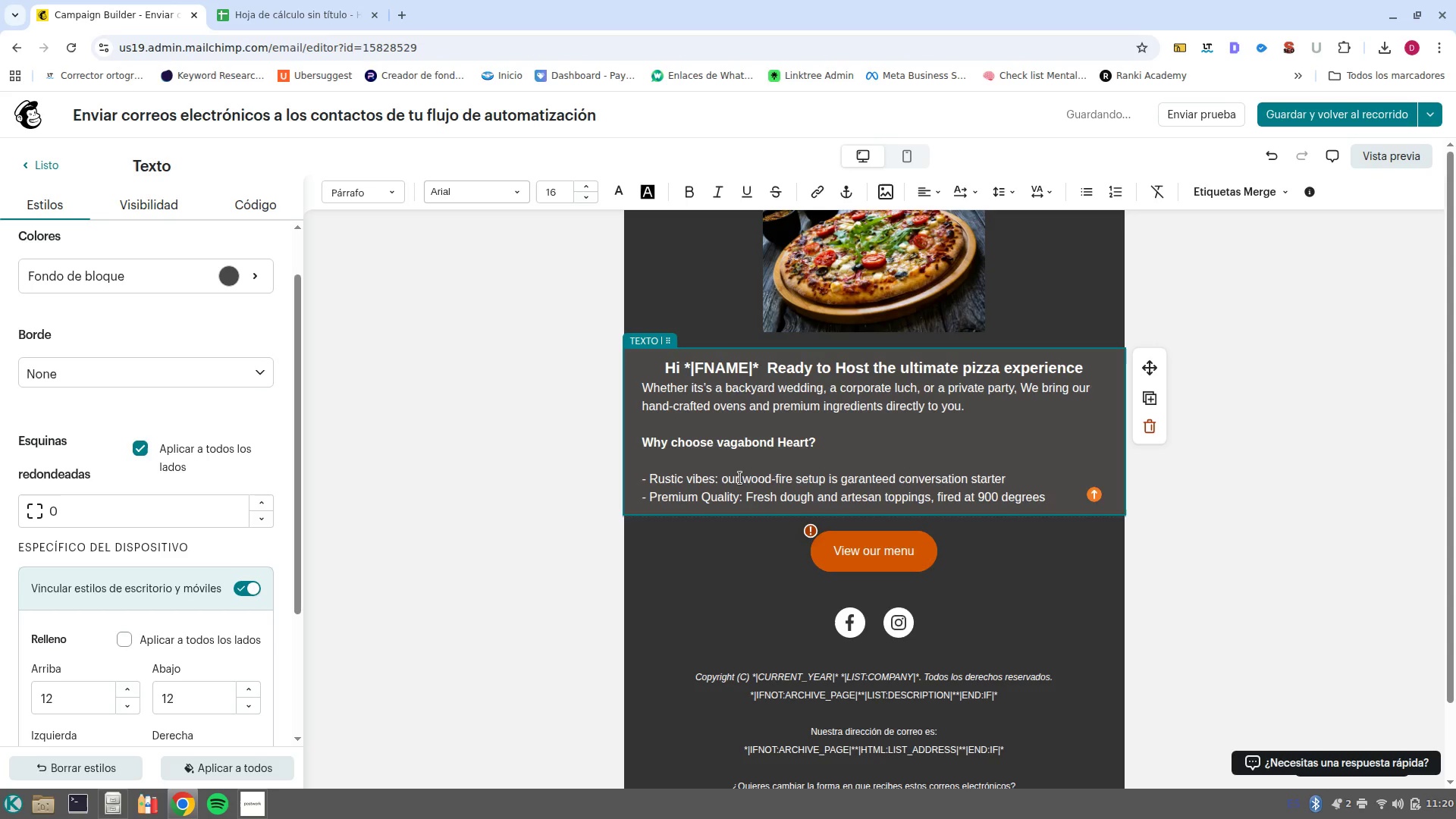 
key(Enter)
 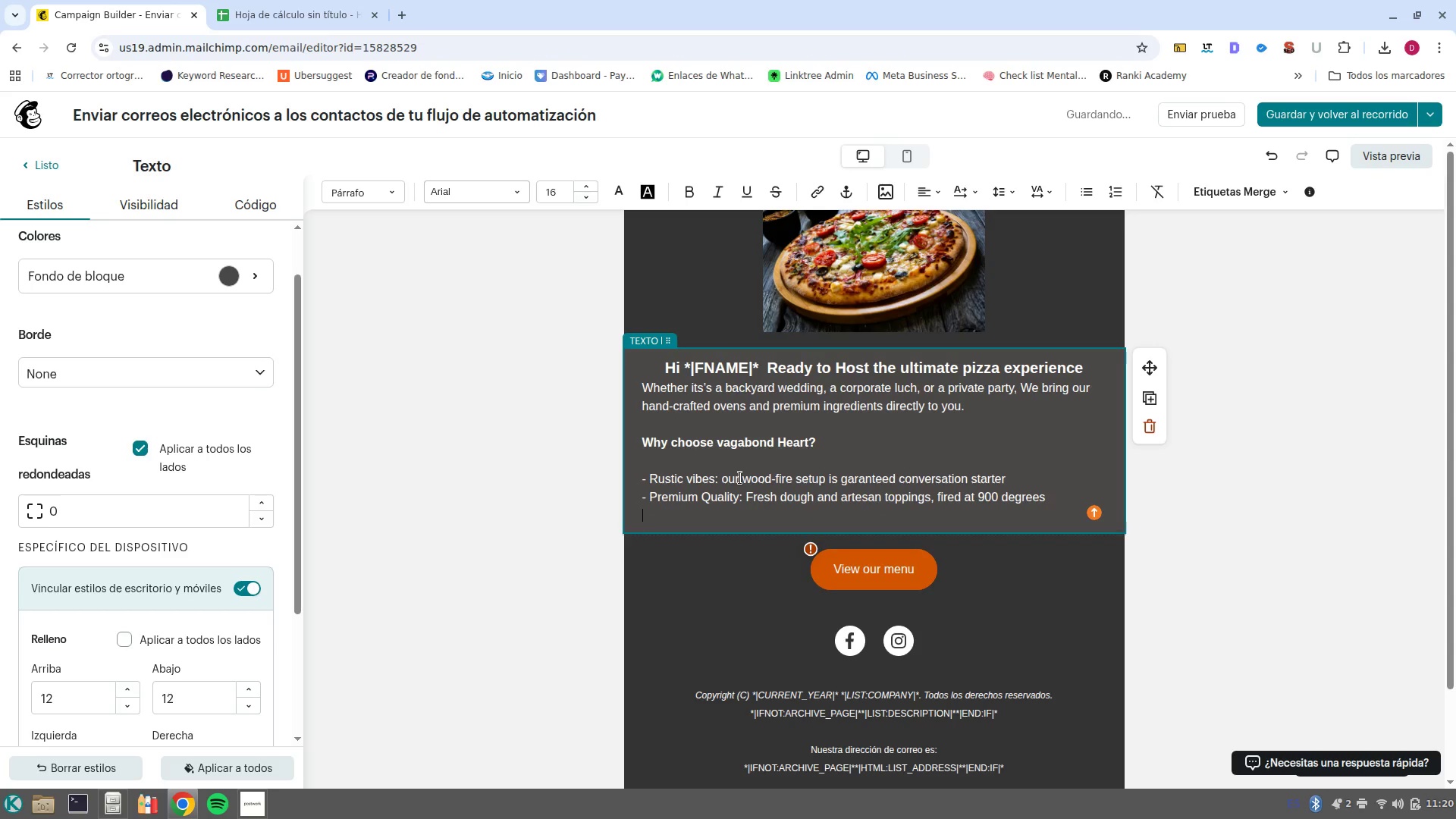 
type(/ )
key(Backspace)
type(t)
key(Backspace)
type(Total service> We Han)
key(Backspace)
key(Backspace)
key(Backspace)
type(handle the fire< you enjop)
key(Backspace)
type(y the party)
 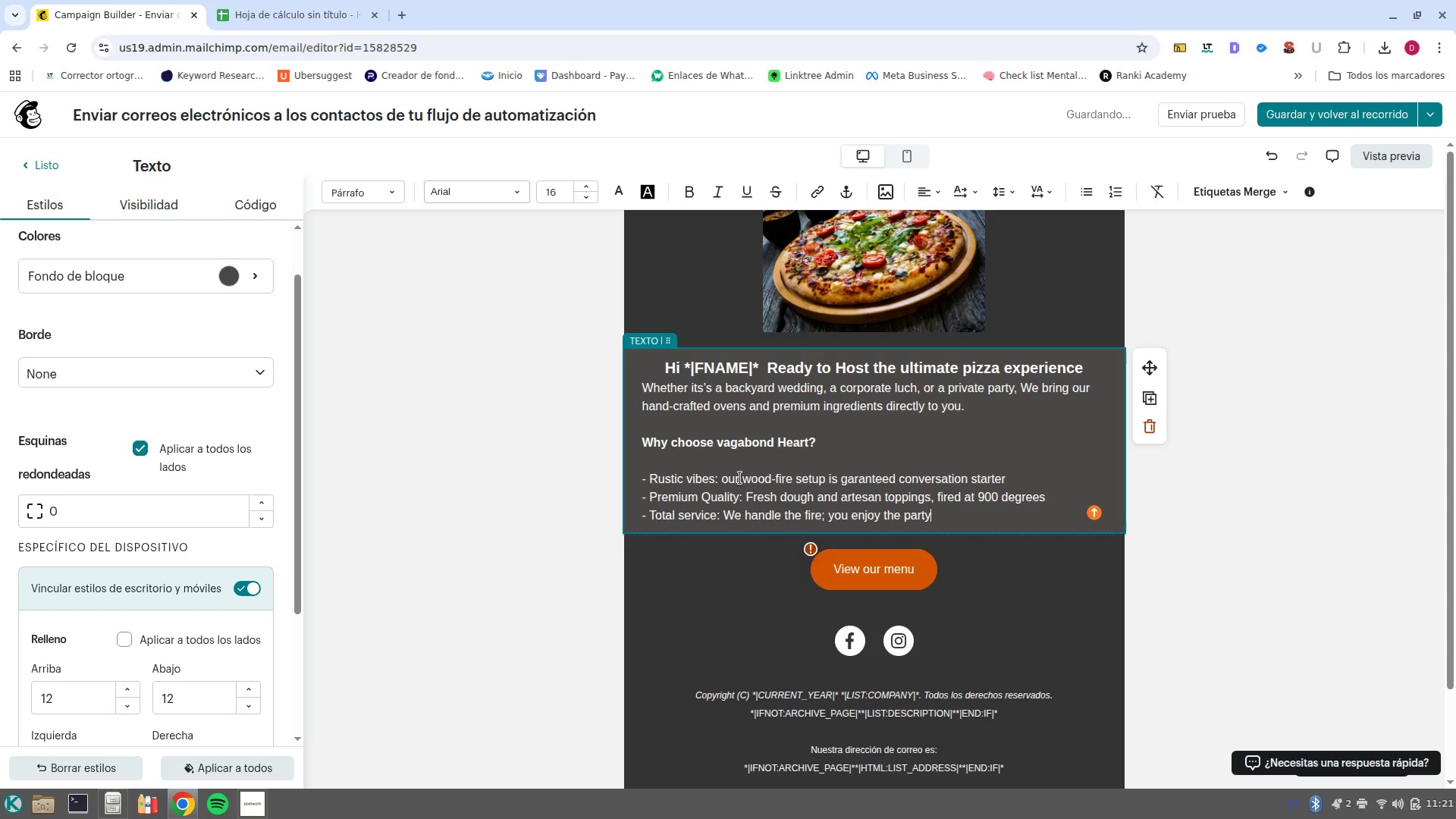 
key(Enter)
 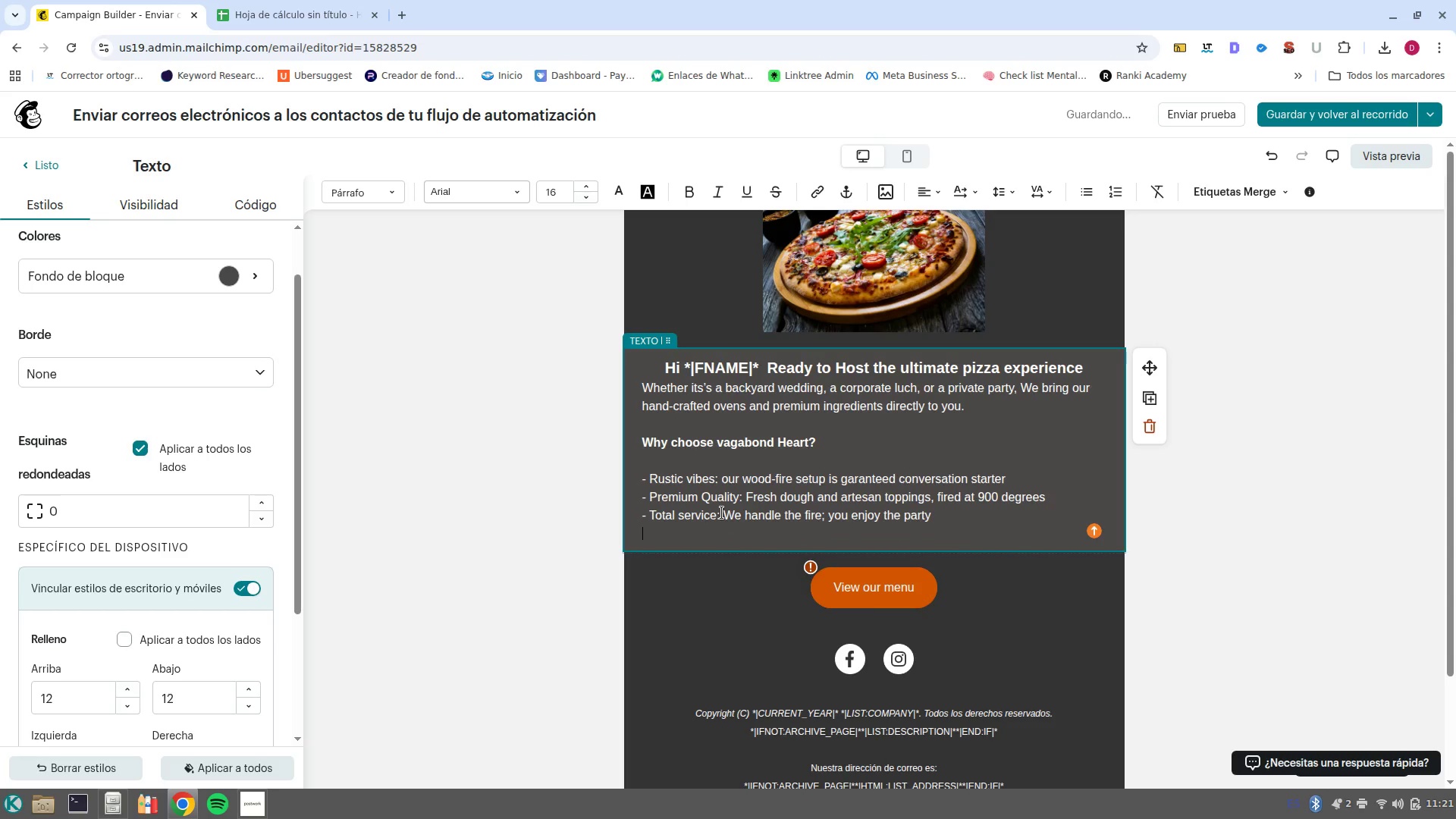 
type(Our calendar fu)
key(Backspace)
type(ills)
key(Backspace)
key(Backspace)
key(Backspace)
type(ls up Fast! )
 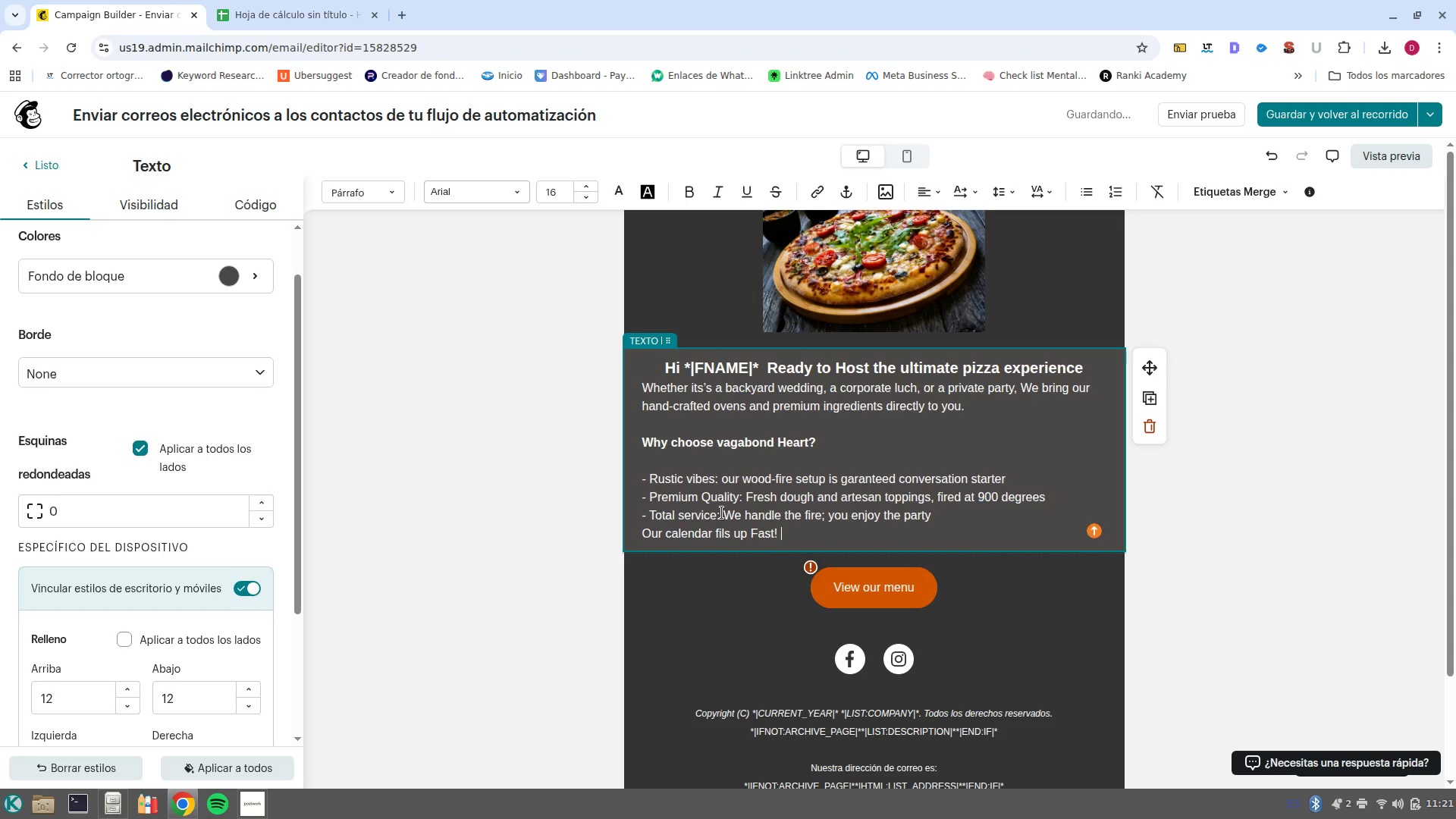 
key(ArrowLeft)
 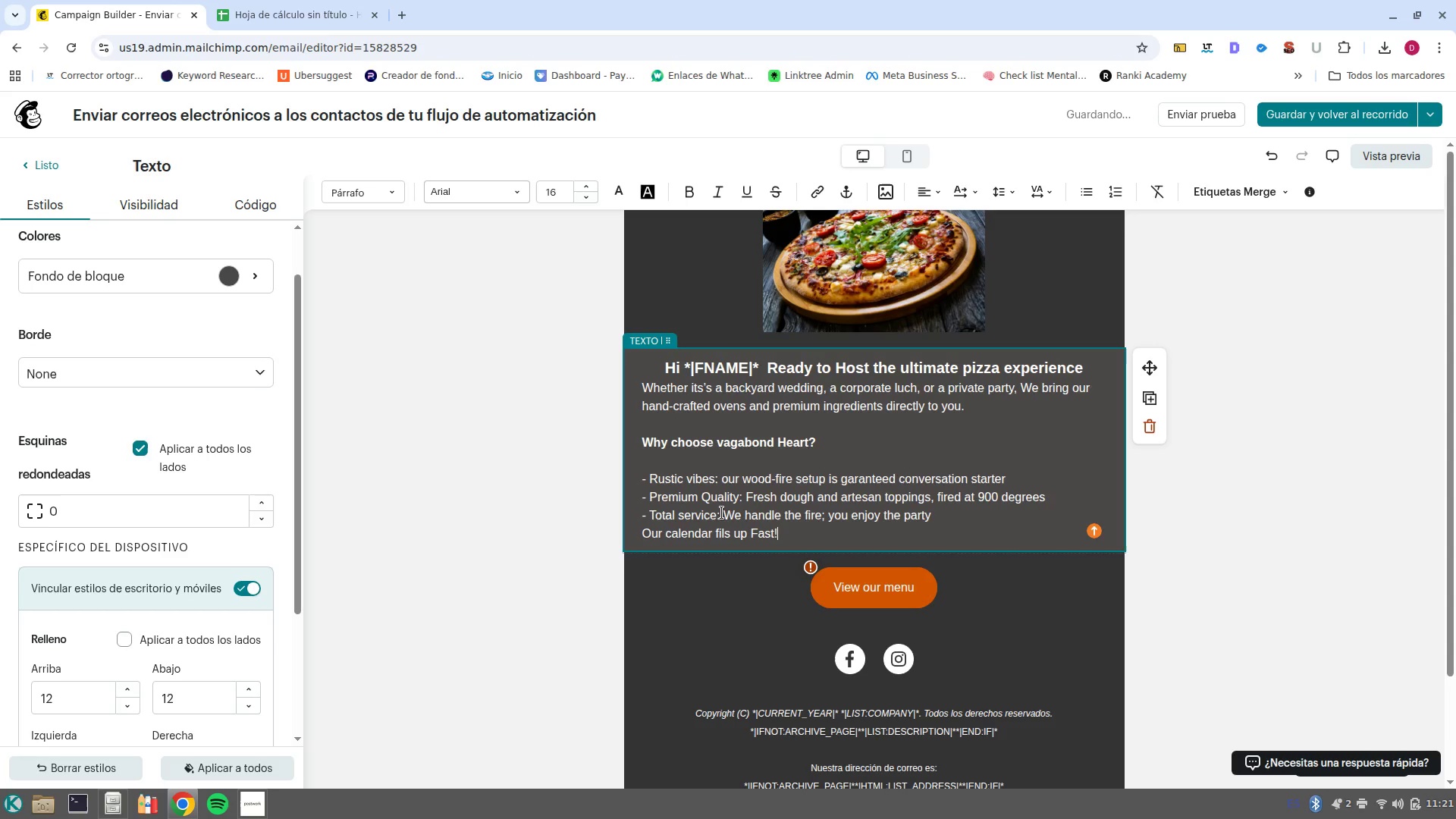 
key(ArrowLeft)
 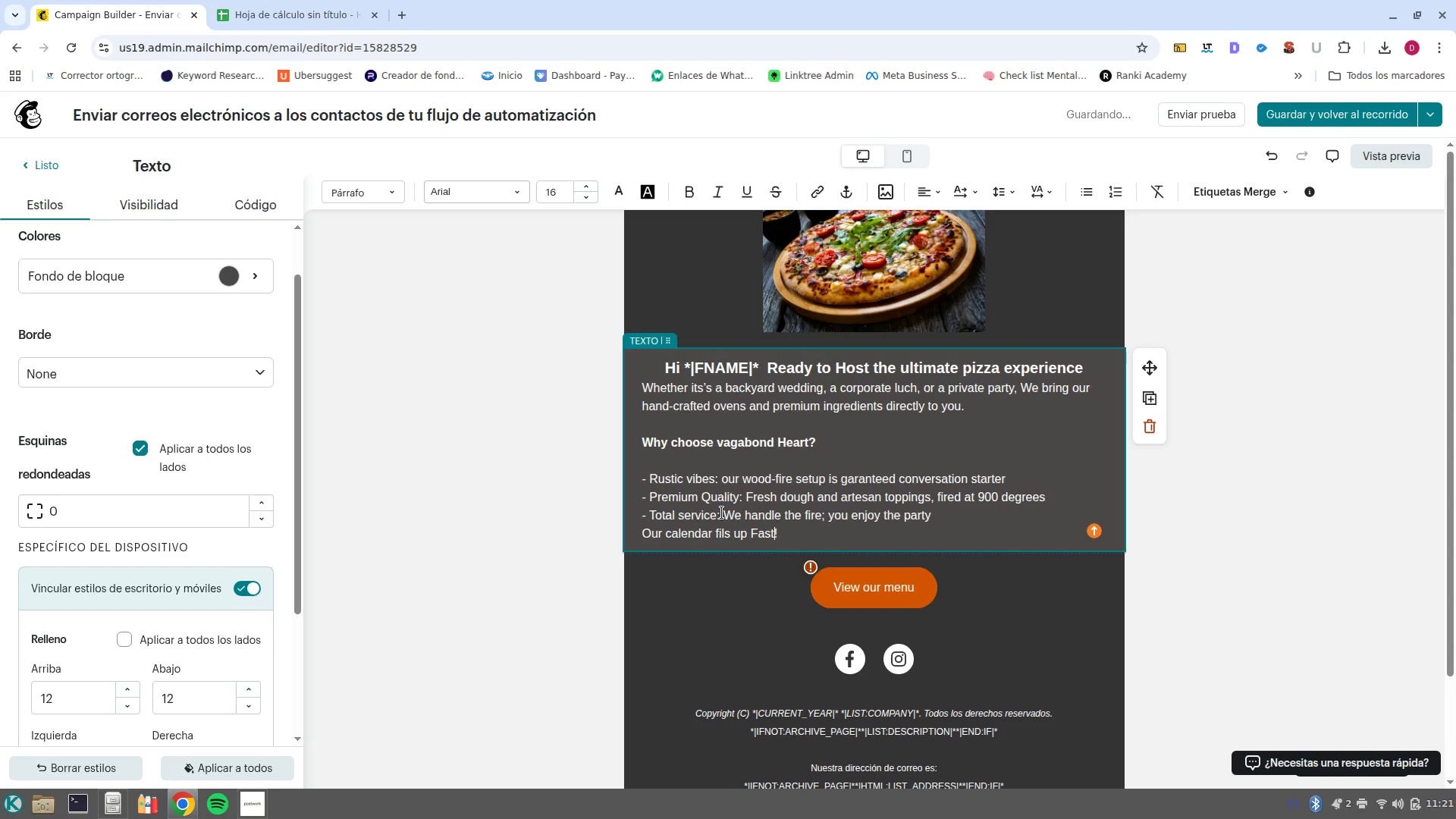 
key(Backspace)
key(Backspace)
key(Backspace)
type(ASR)
key(Backspace)
type(T)
 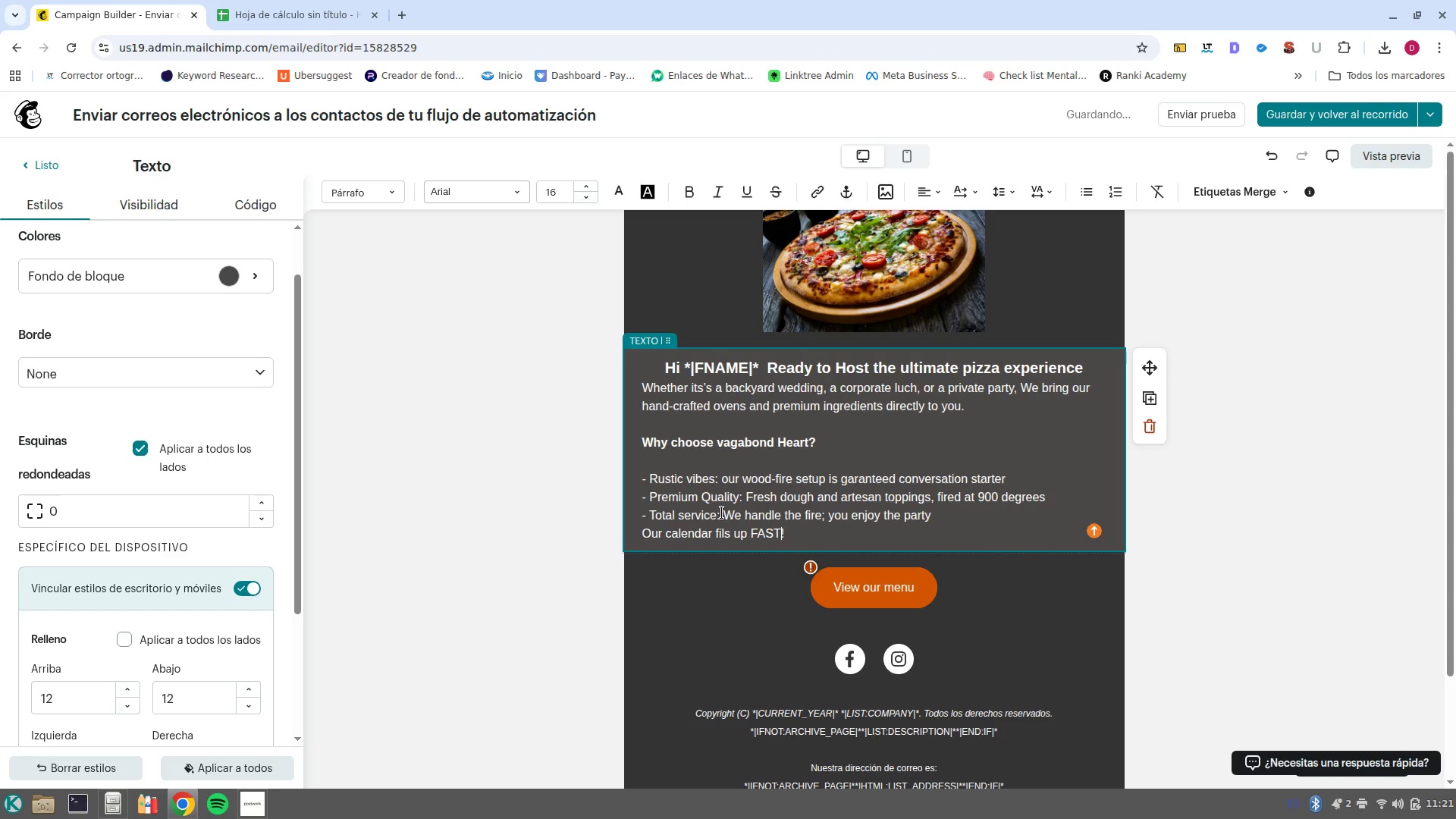 
key(Control+ArrowRight)
 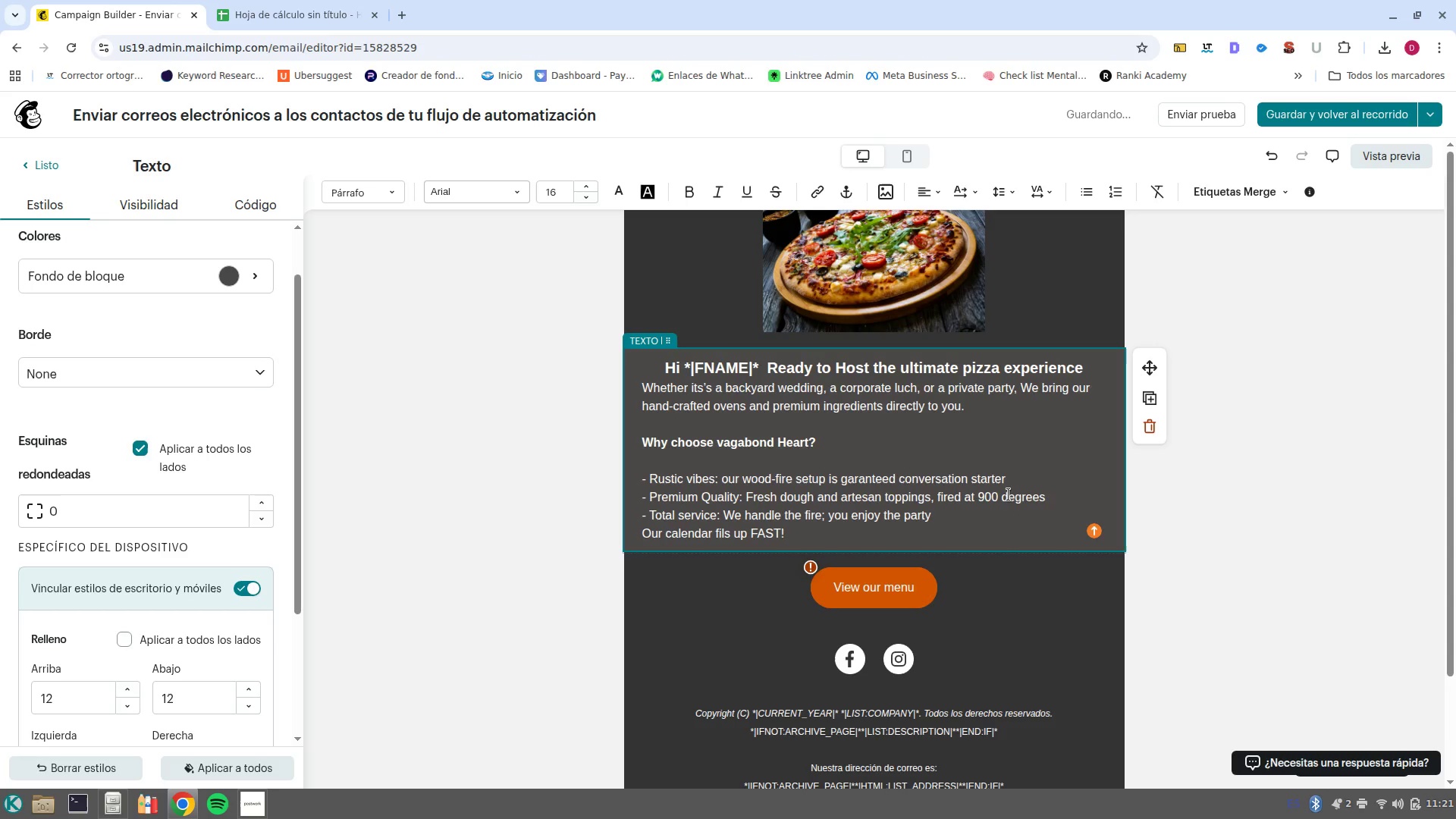 
left_click([1001, 512])
 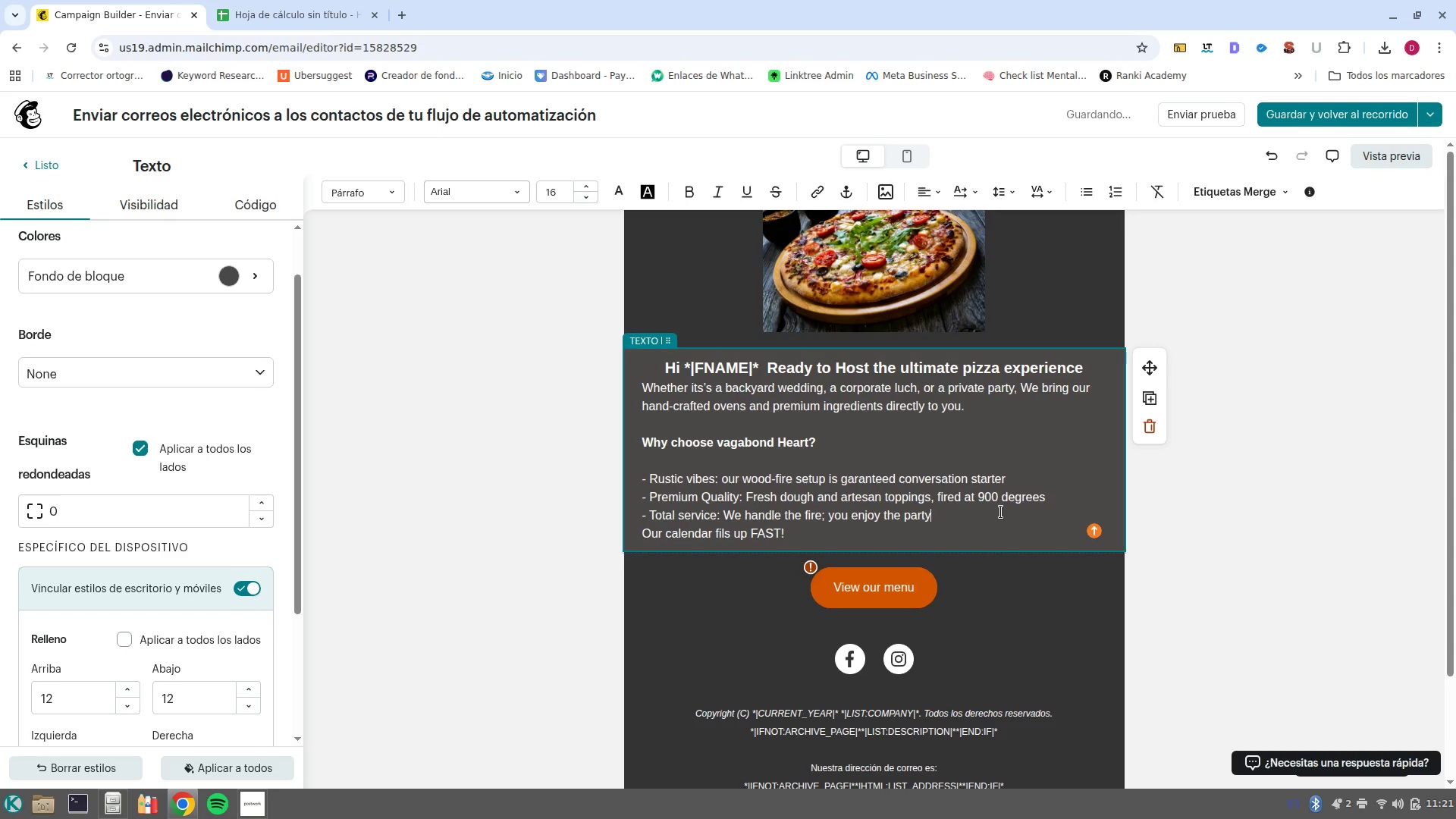 
key(Enter)
 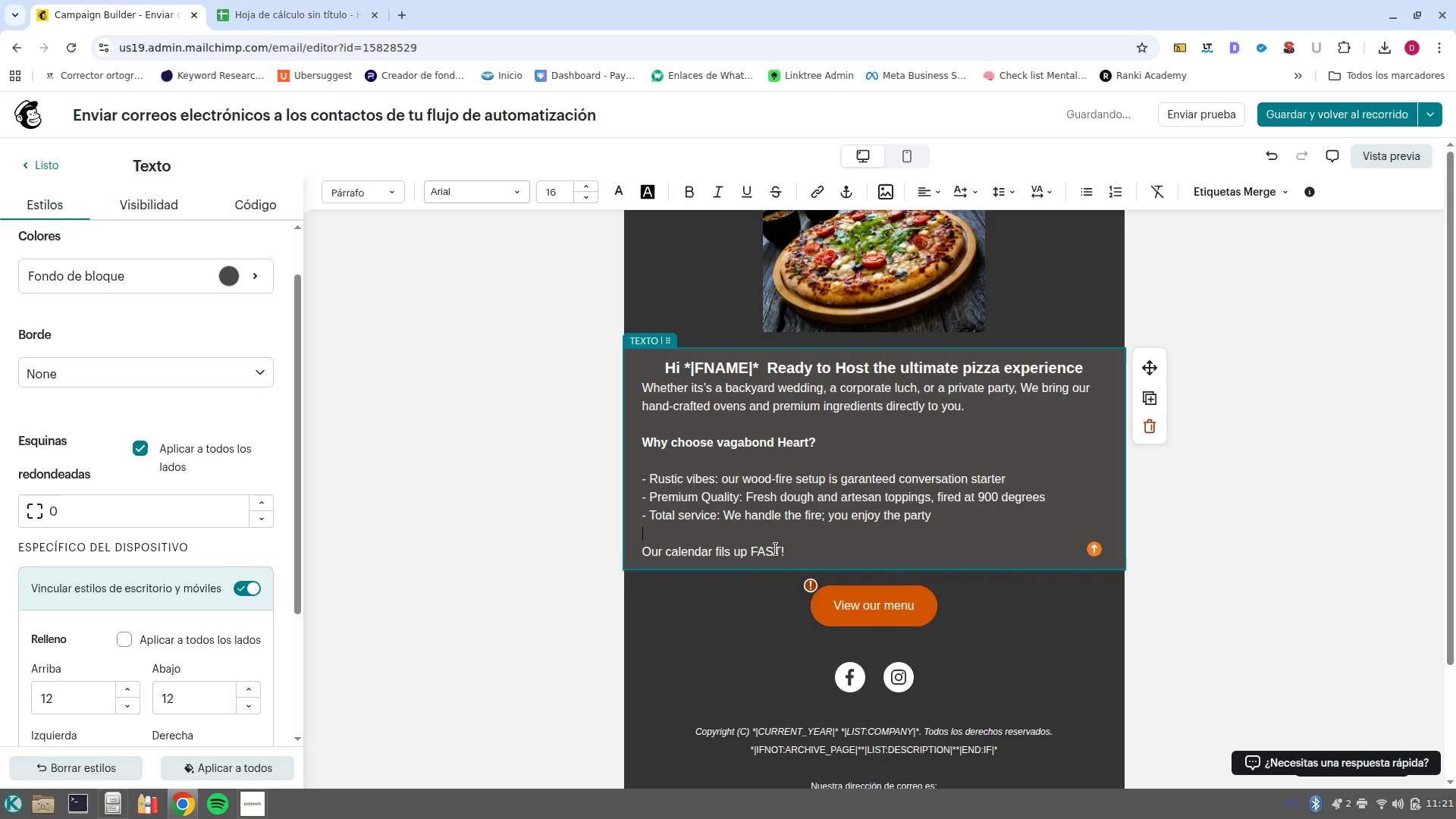 
left_click([798, 554])
 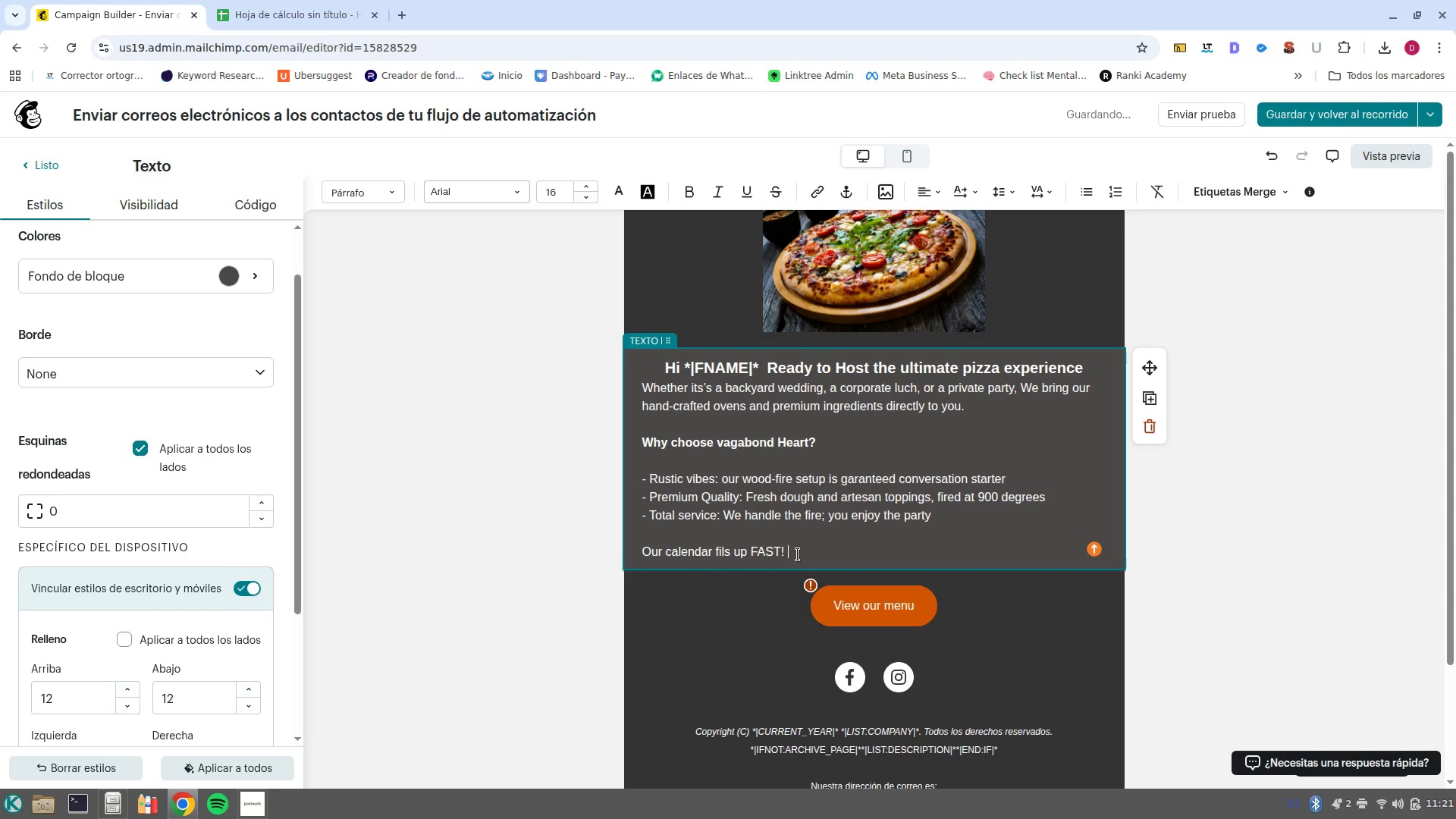 
type(Clic below to see if your date is avaliable)
 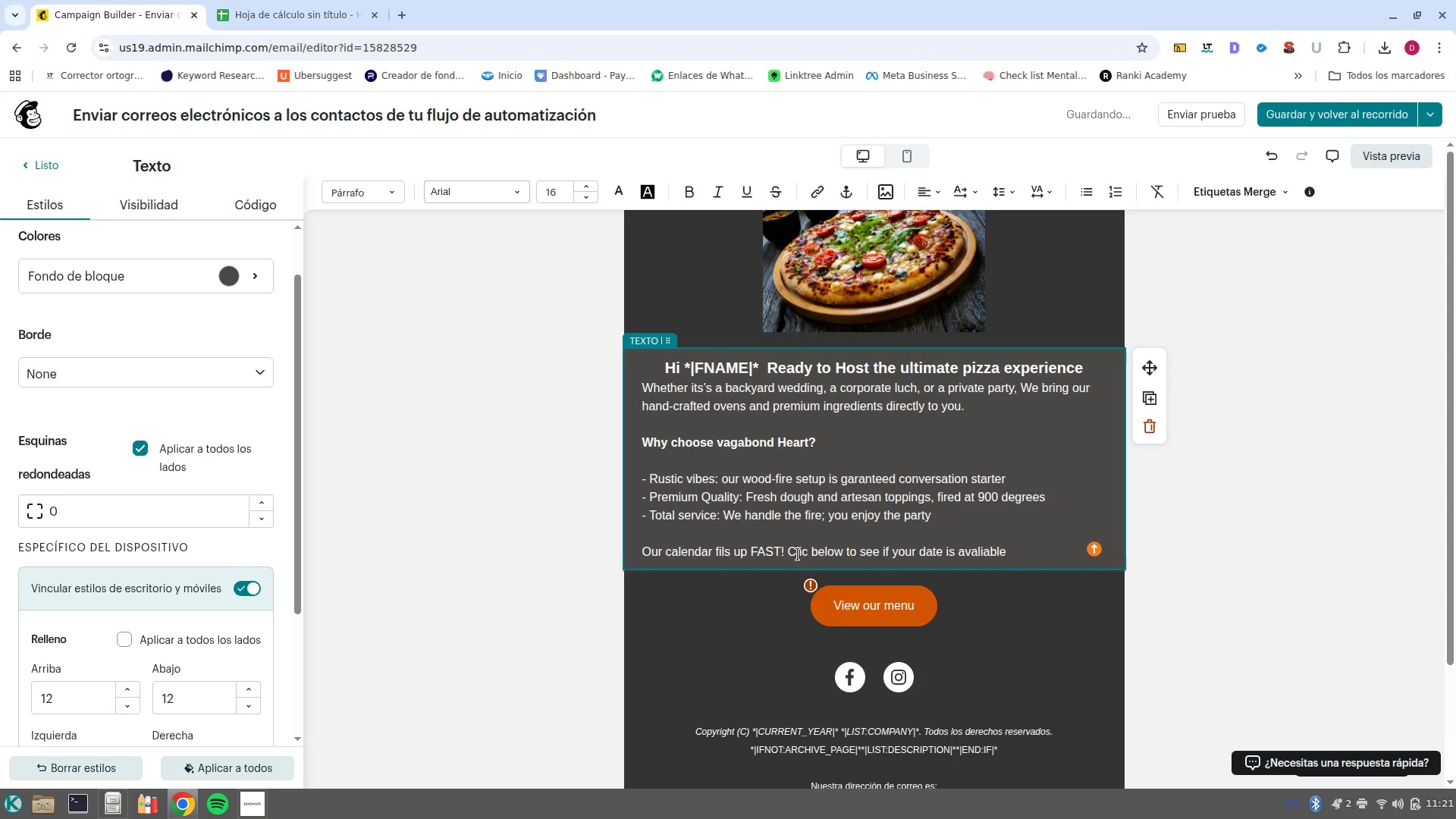 
key(Enter)
 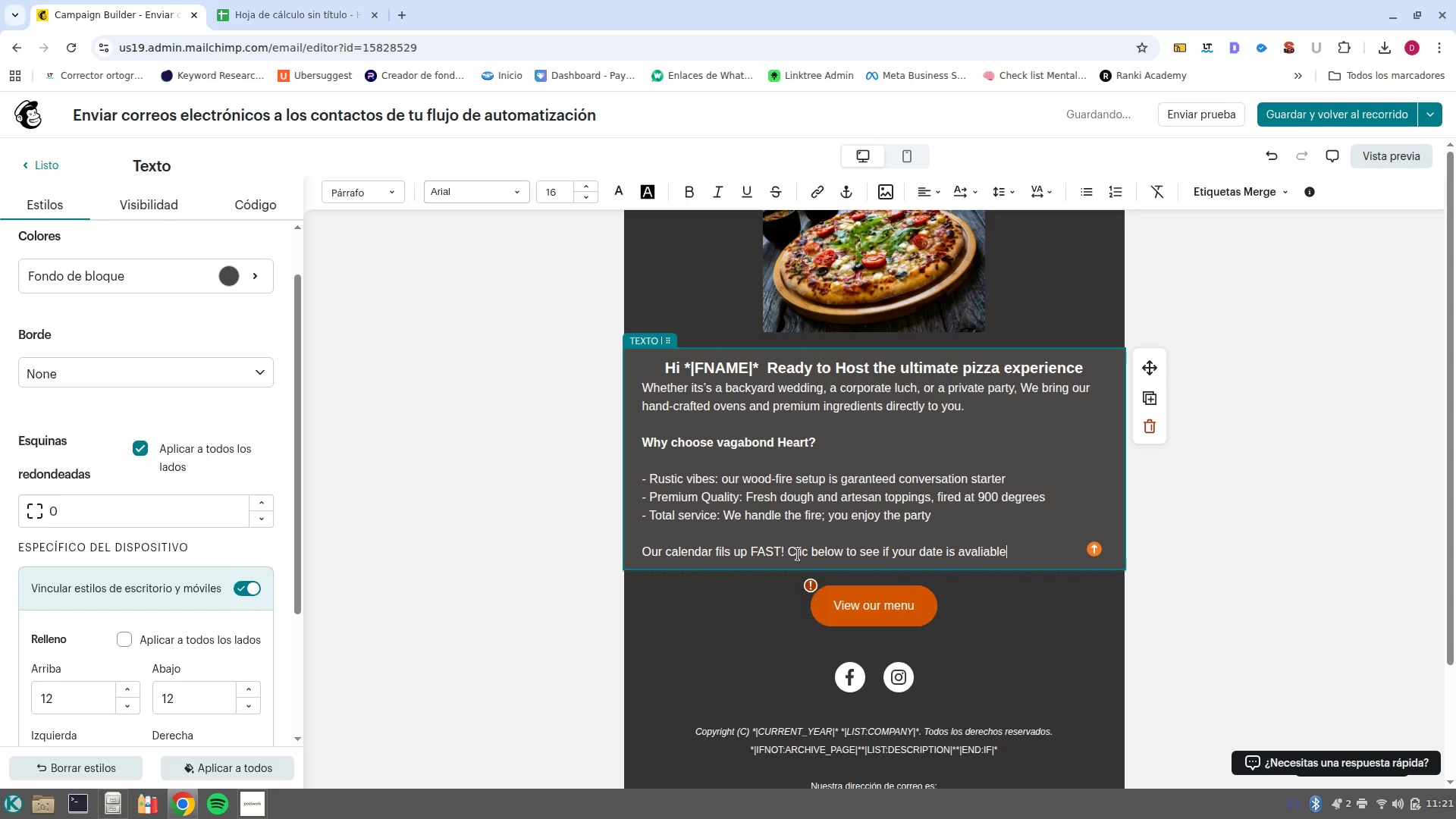 
key(Enter)
 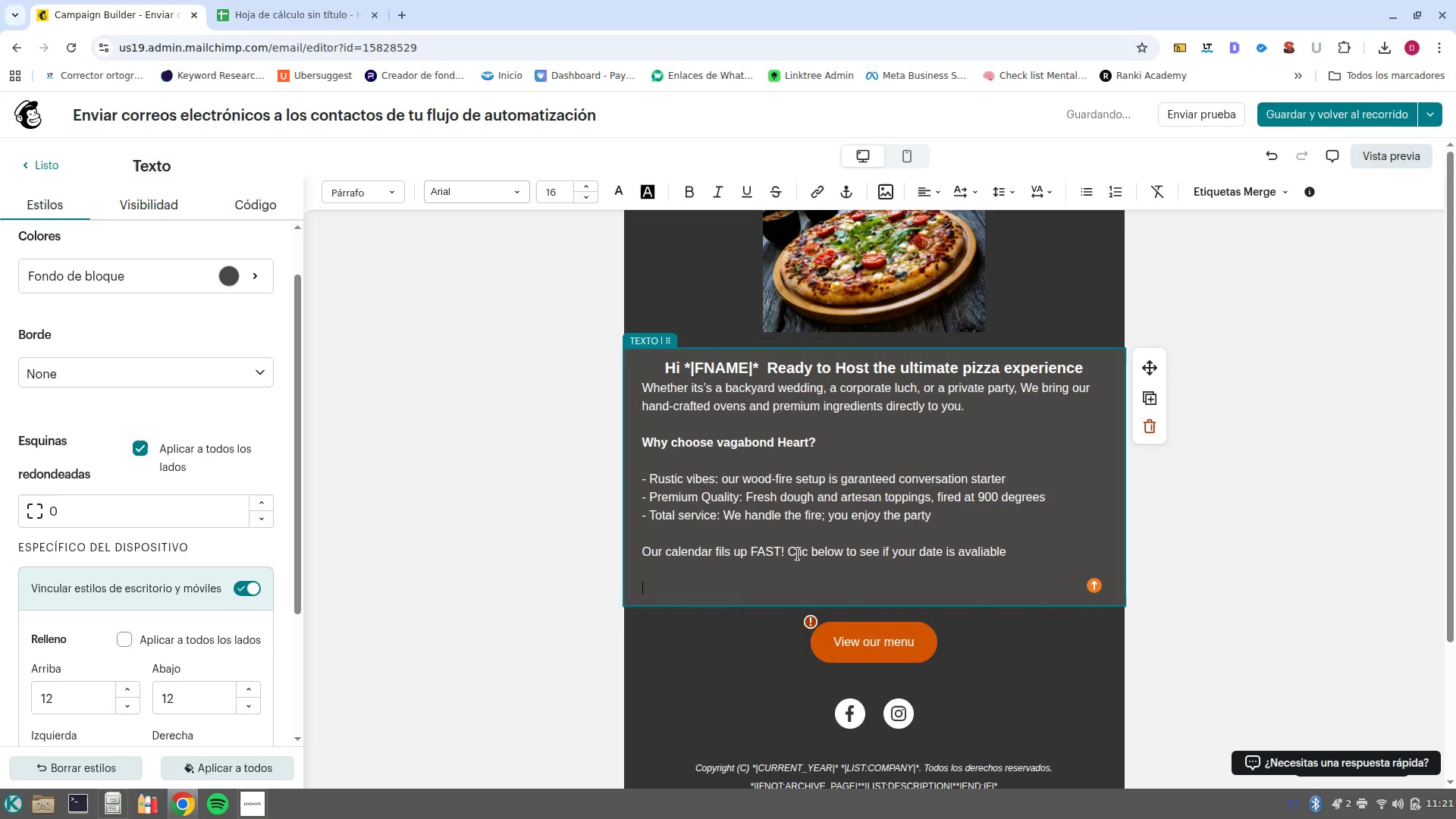 
type(Stay hungry )
key(Backspace)
type(,)
 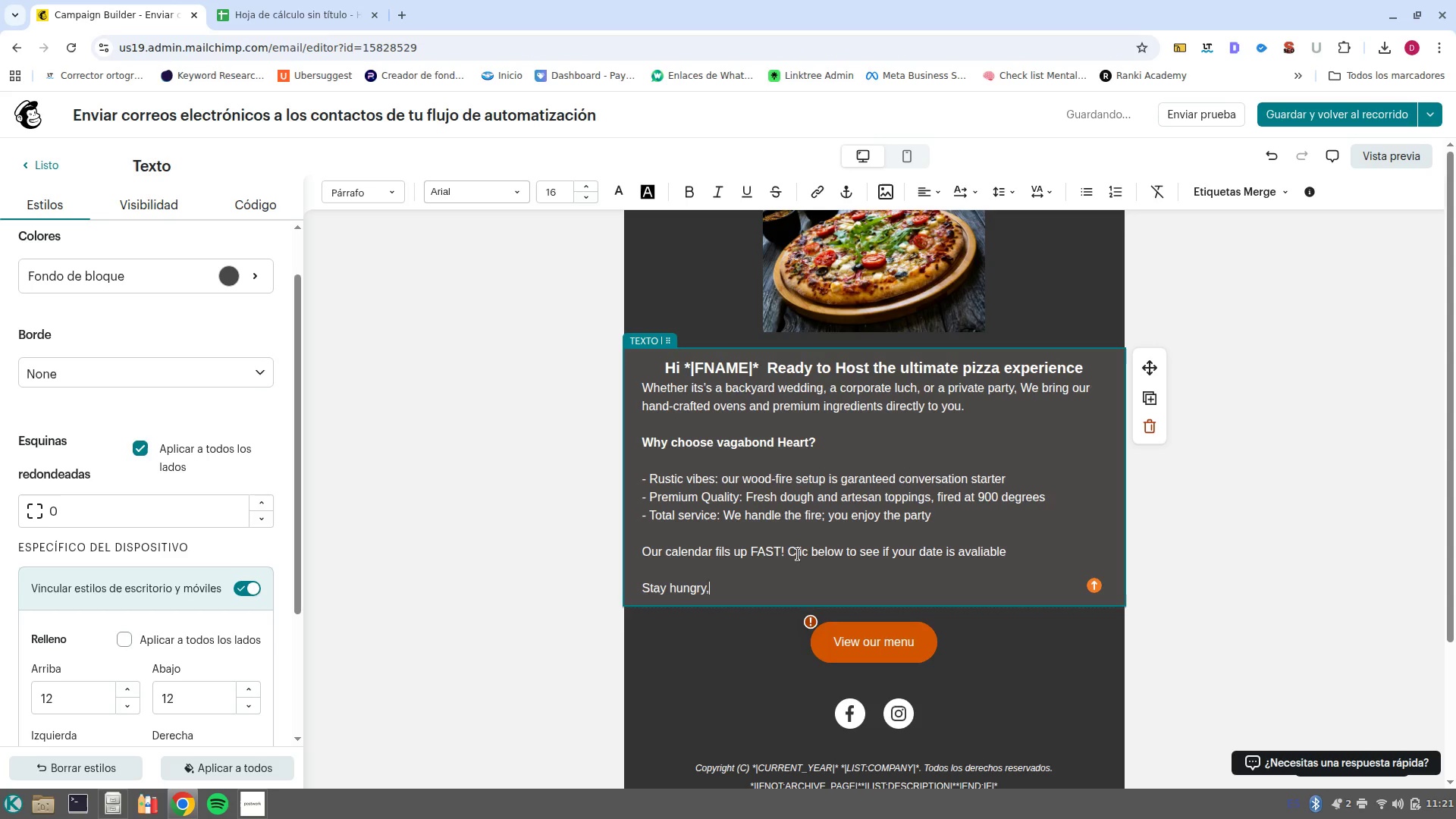 
key(Enter)
 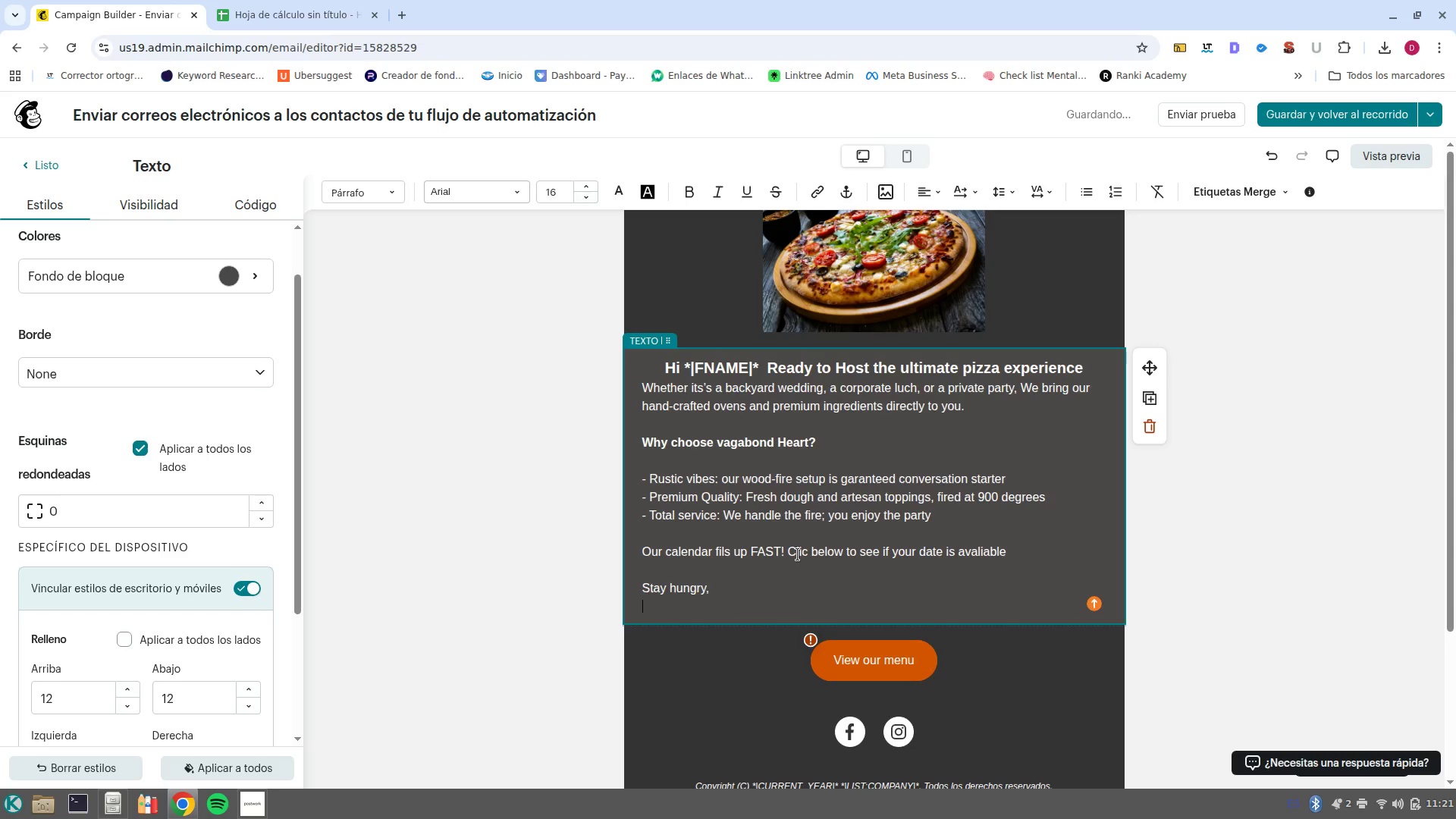 
type(Vagabound)
key(Backspace)
key(Backspace)
key(Backspace)
type(nd Heart Team)
 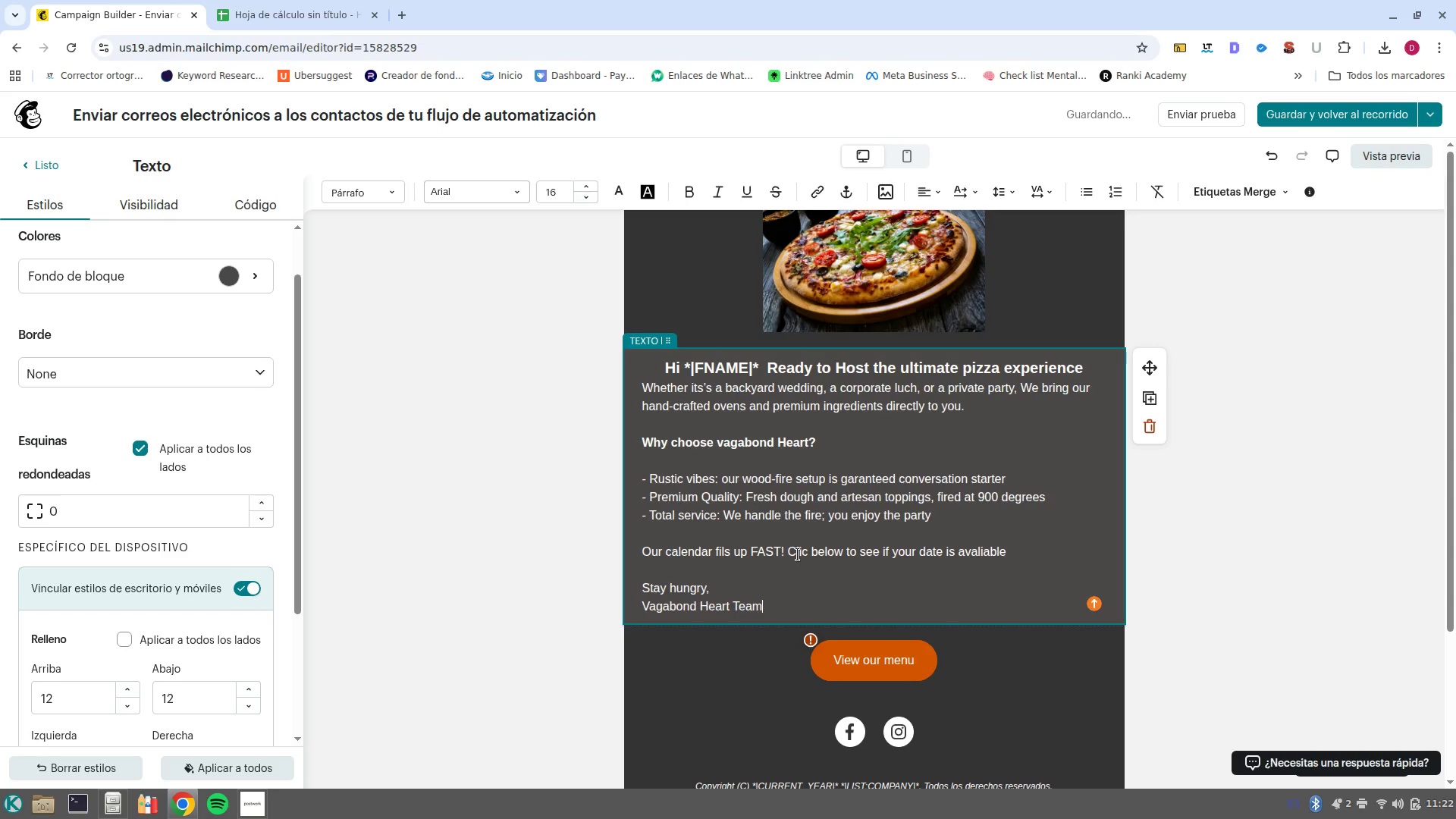 
left_click_drag(start_coordinate=[785, 607], to_coordinate=[647, 578])
 